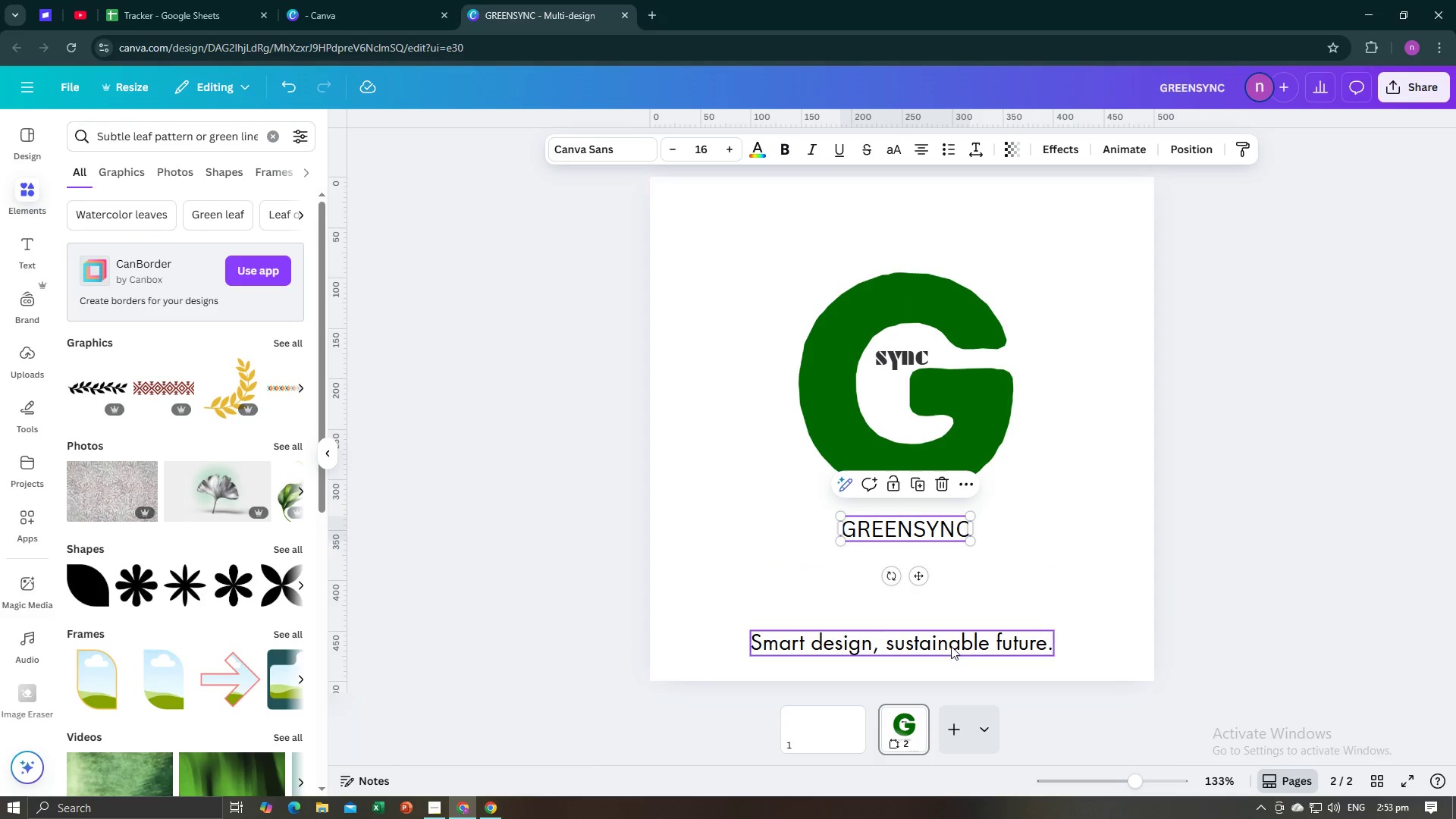 
left_click([951, 642])
 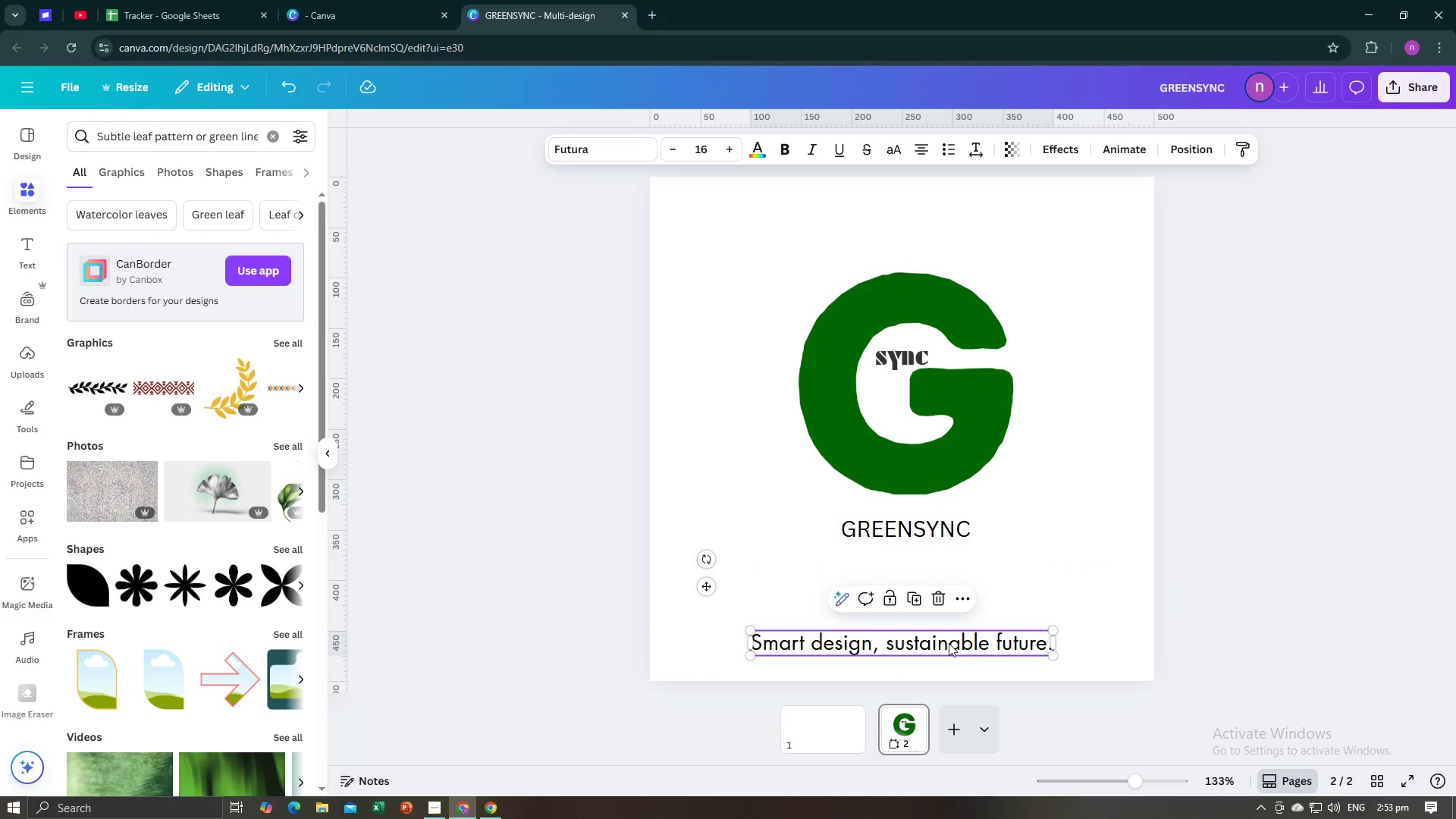 
left_click_drag(start_coordinate=[949, 645], to_coordinate=[946, 594])
 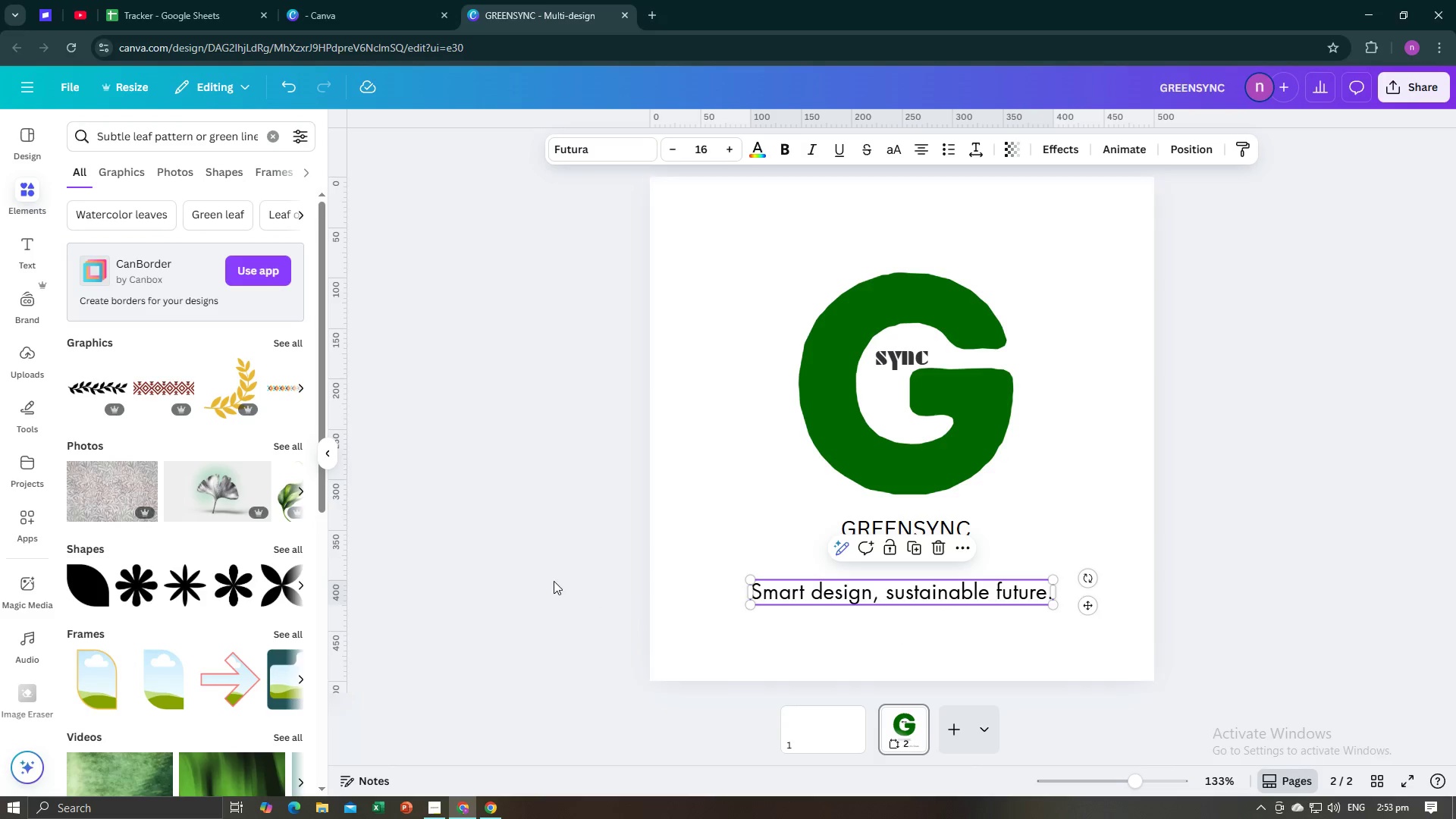 
left_click([554, 581])
 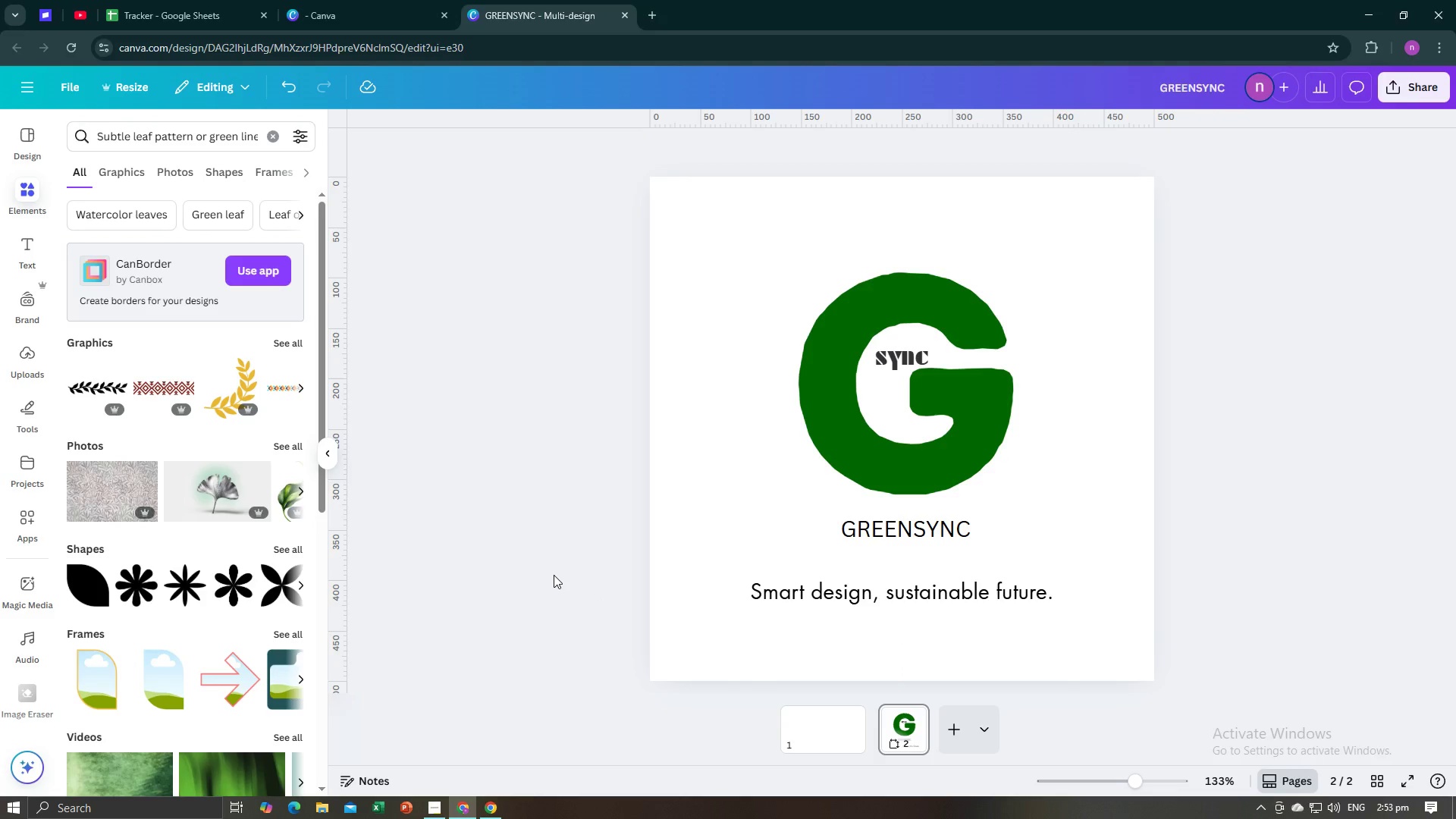 
key(Alt+AltLeft)
 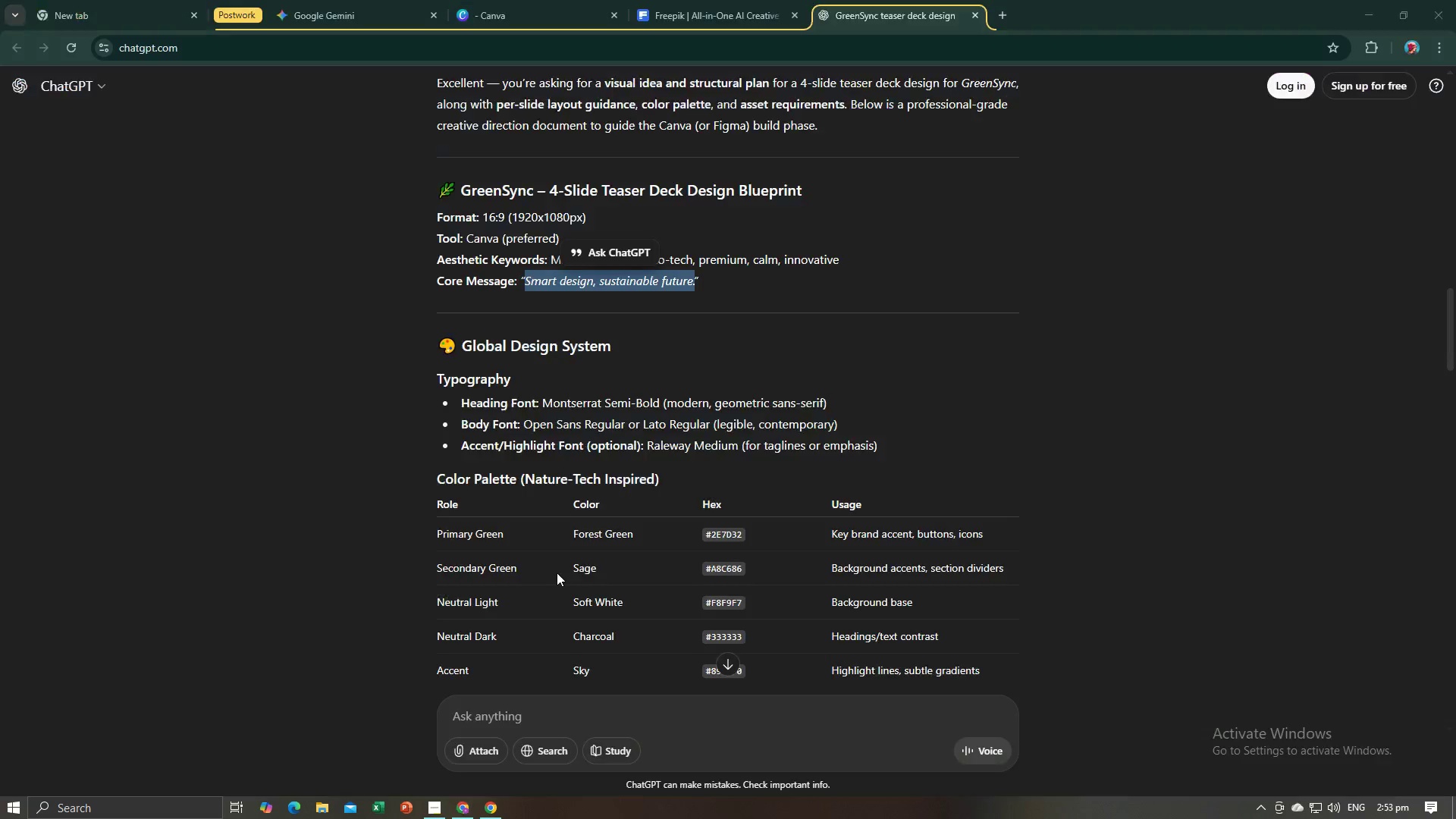 
key(Alt+Tab)
 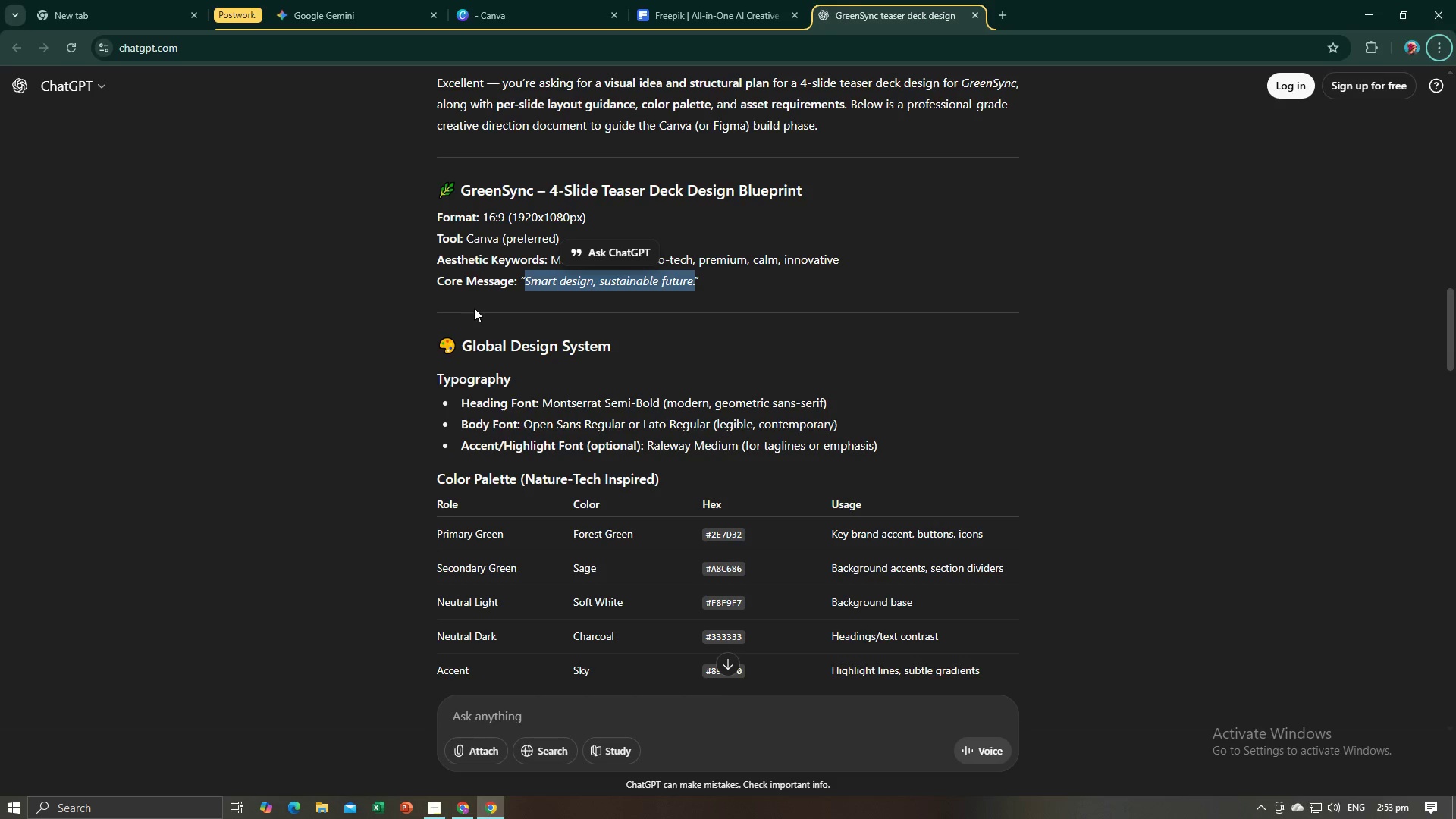 
left_click([325, 362])
 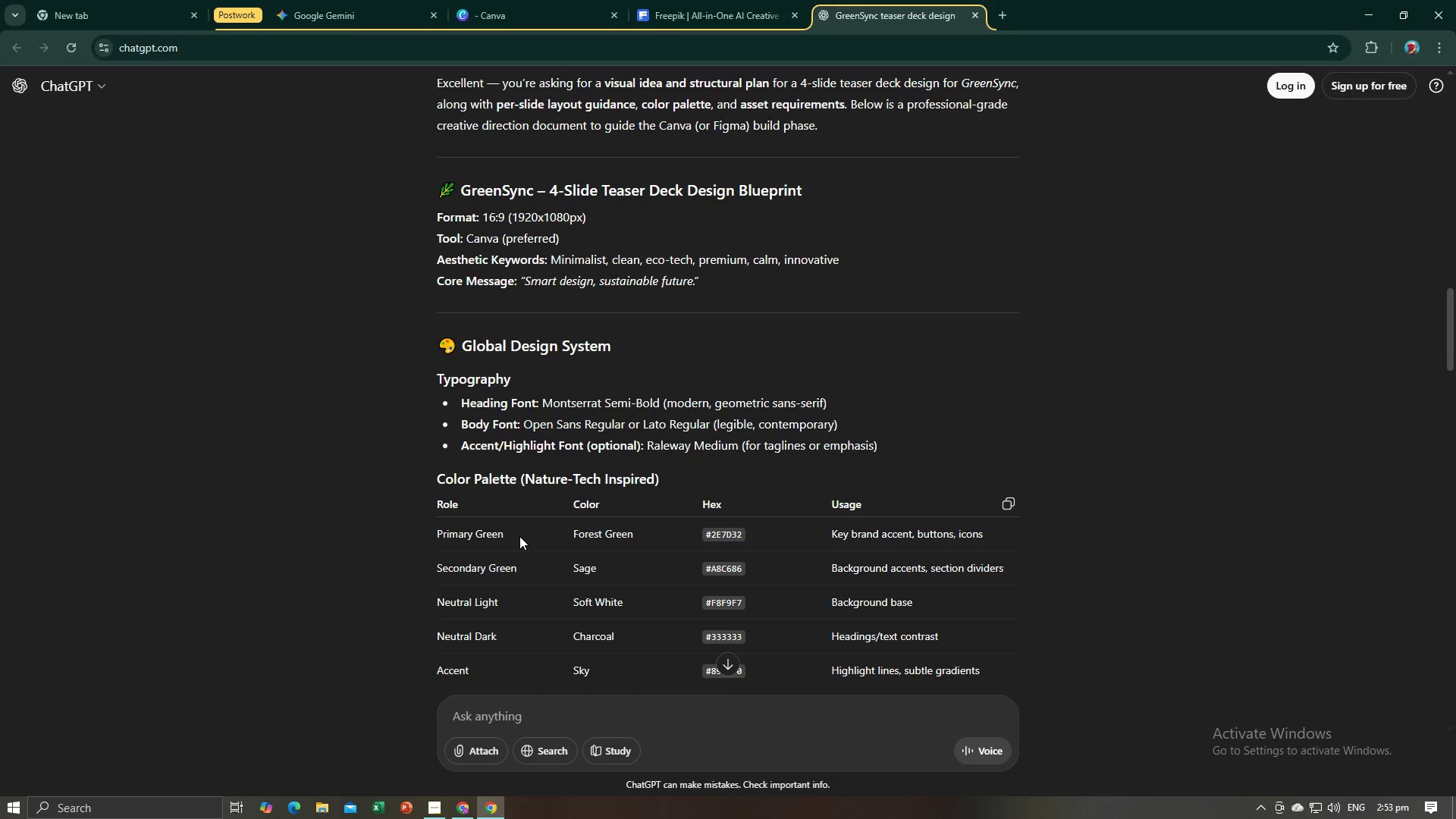 
scroll: coordinate [520, 536], scroll_direction: down, amount: 1.0
 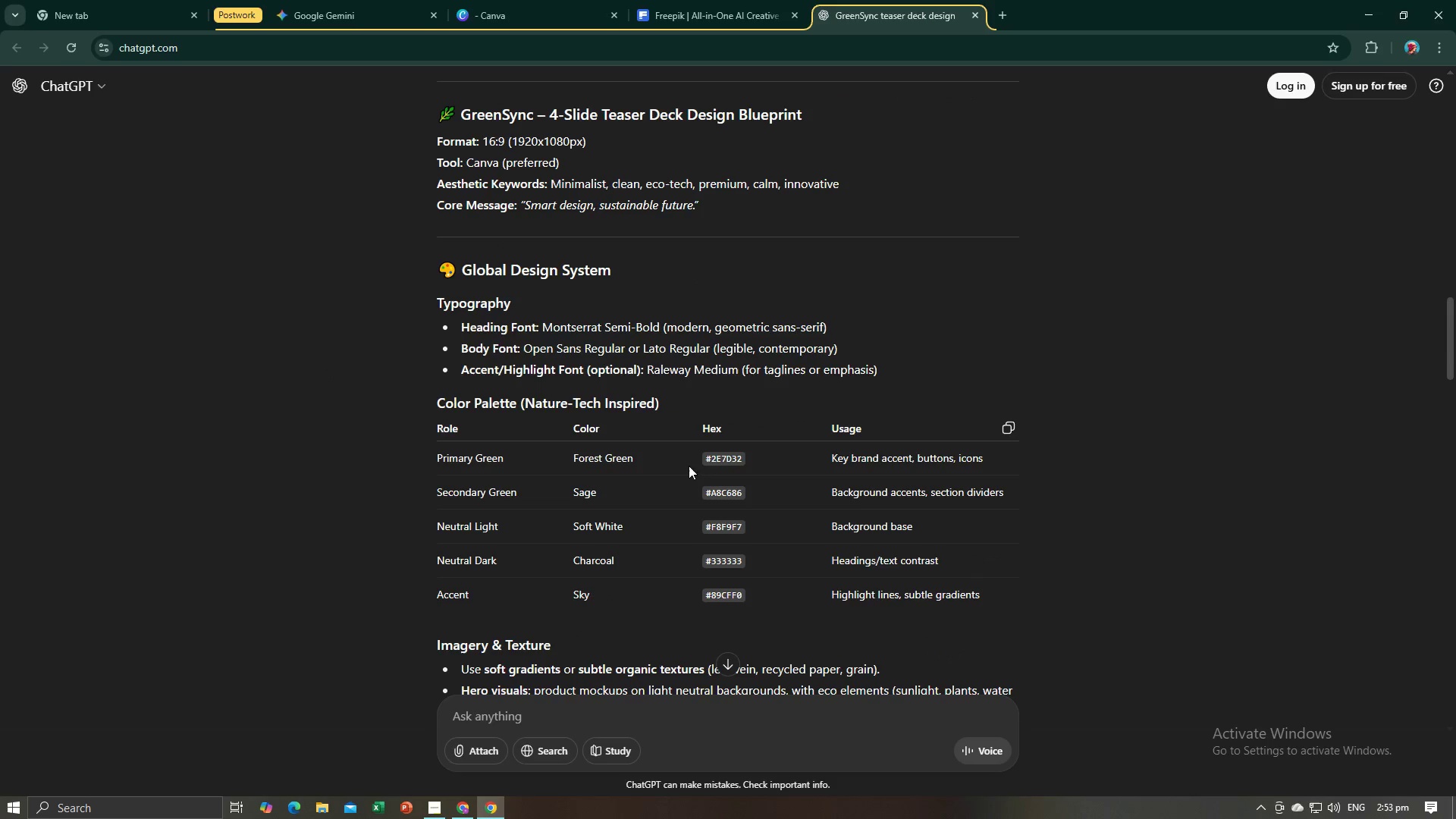 
left_click_drag(start_coordinate=[743, 460], to_coordinate=[702, 461])
 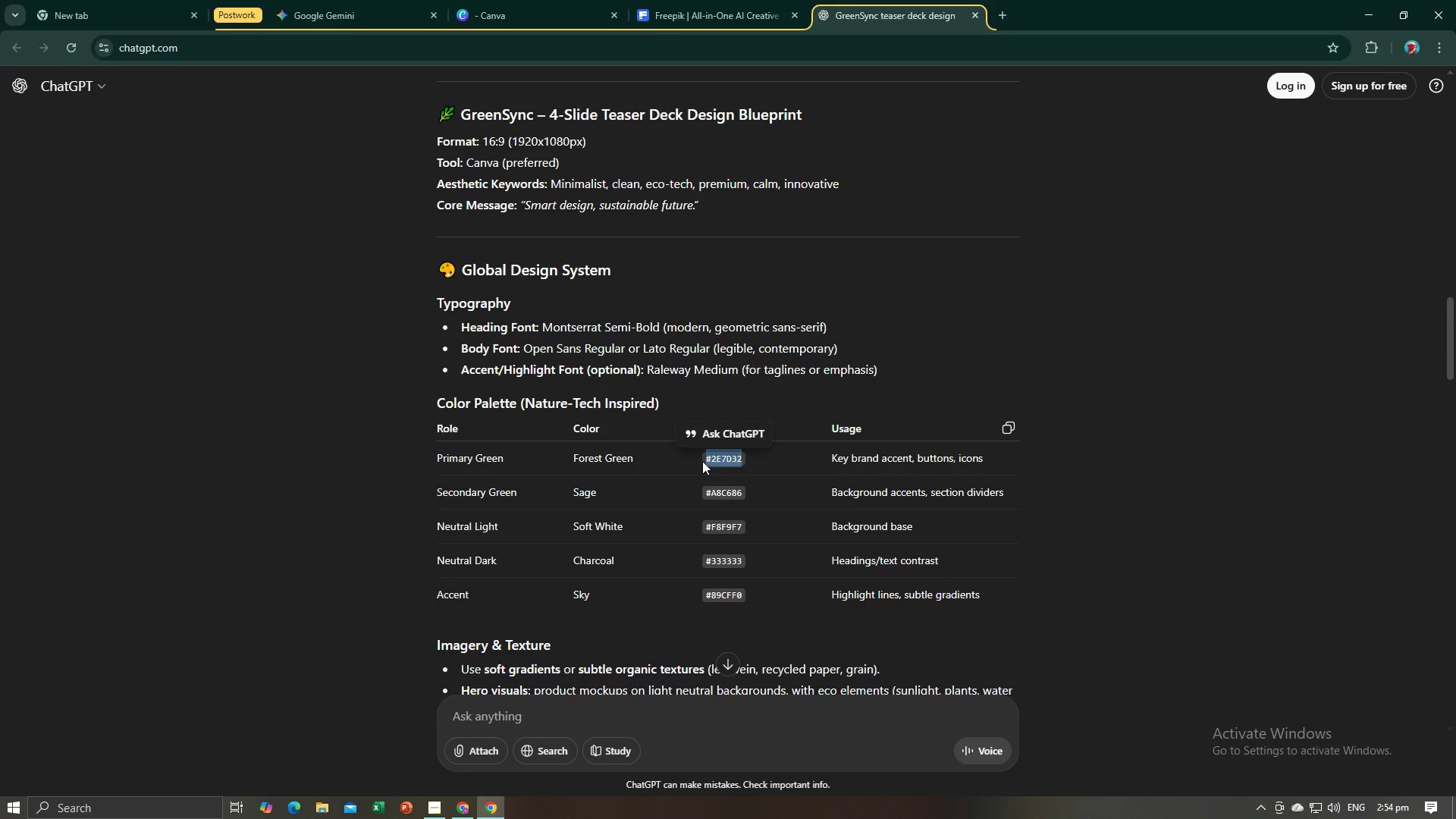 
key(Control+C)
 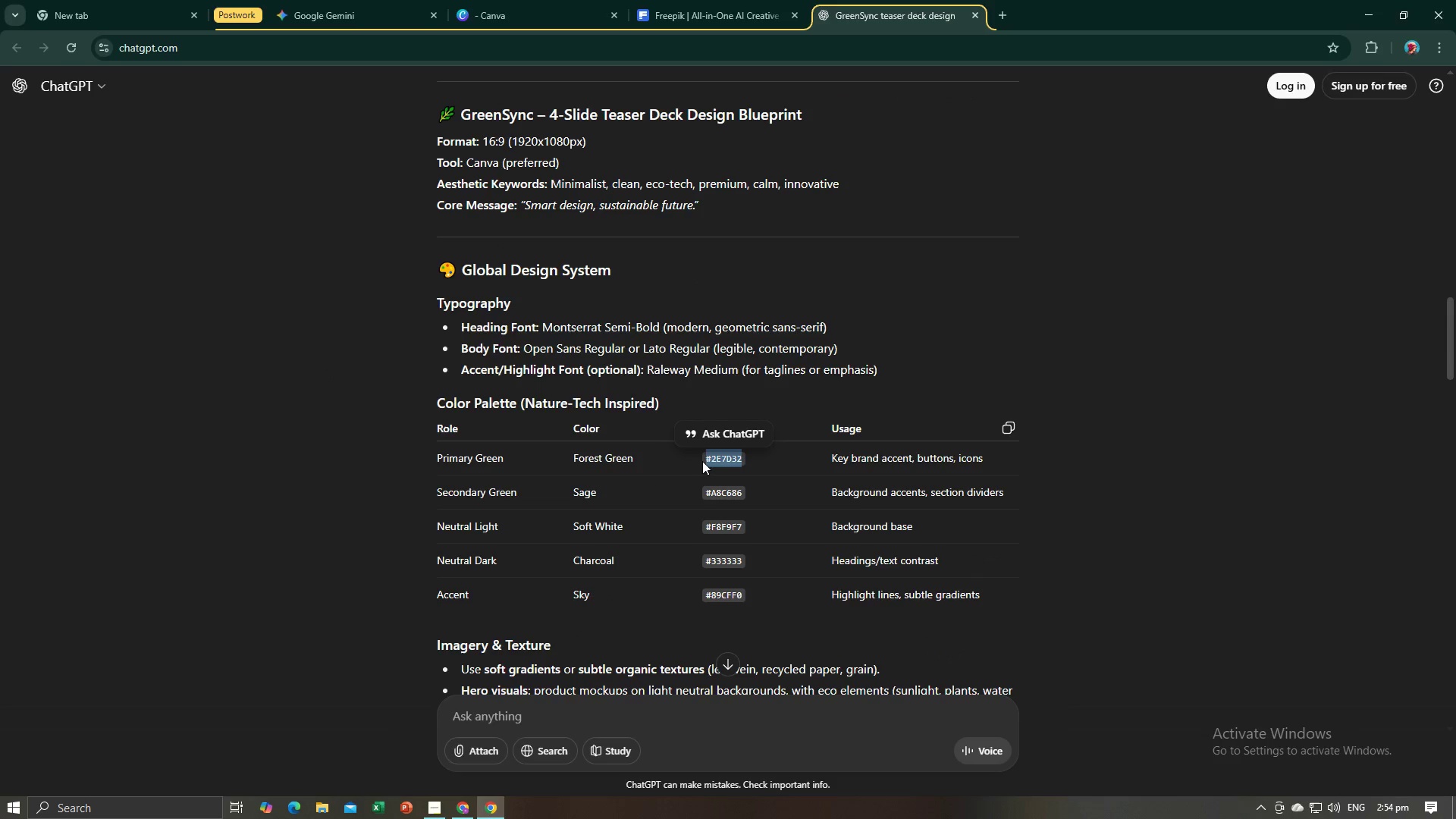 
key(Control+C)
 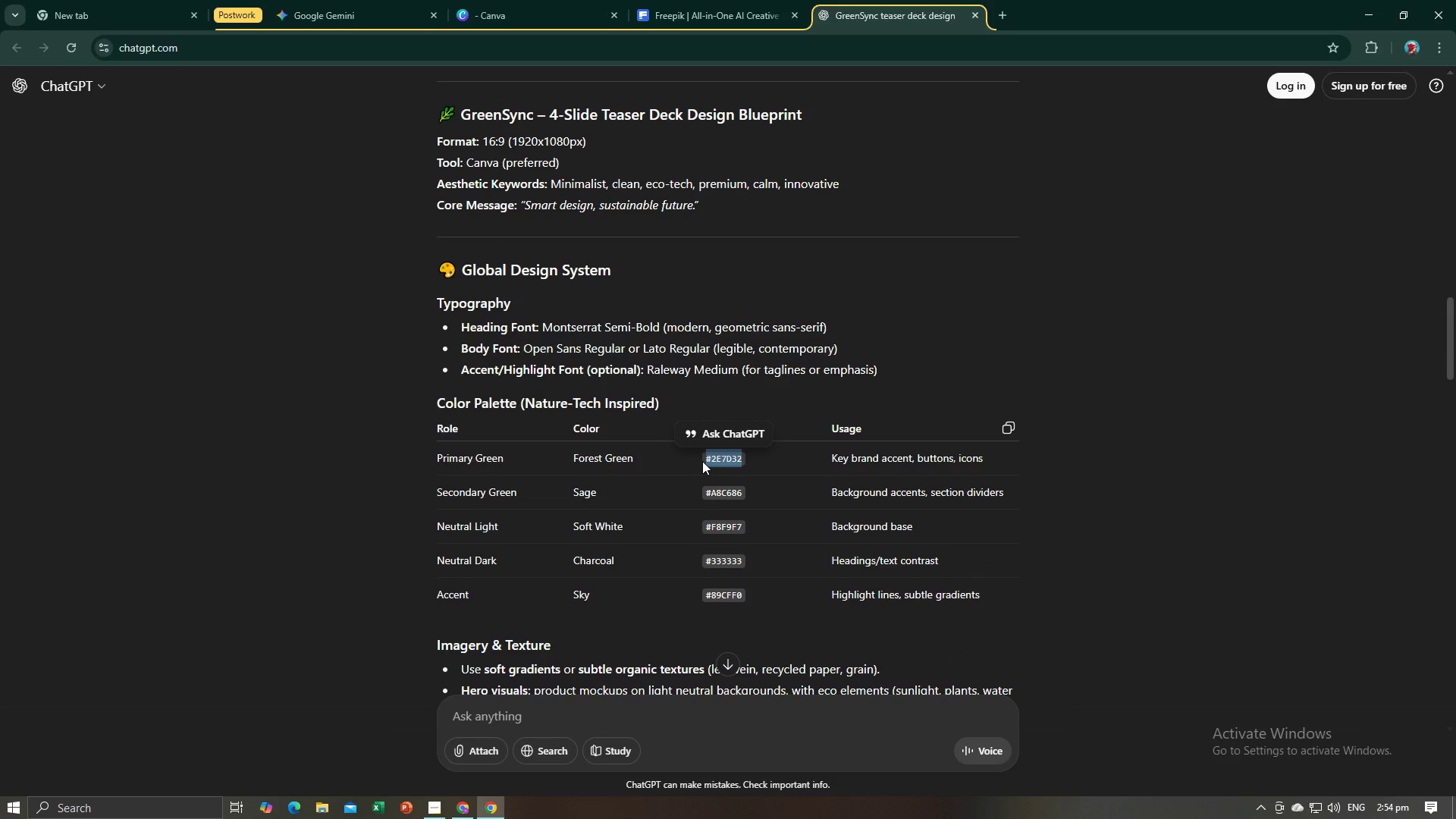 
key(Alt+AltLeft)
 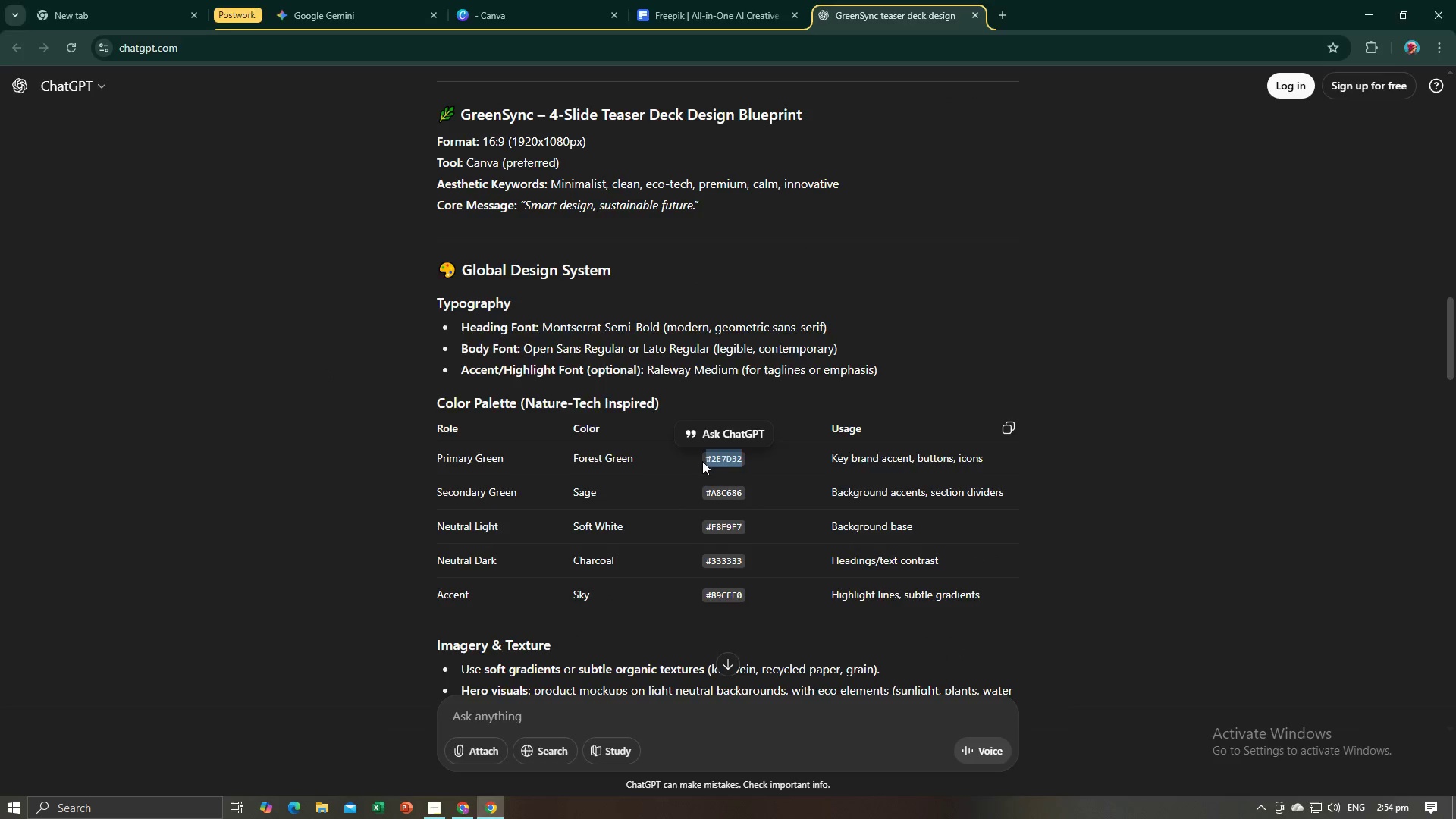 
key(Alt+Tab)
 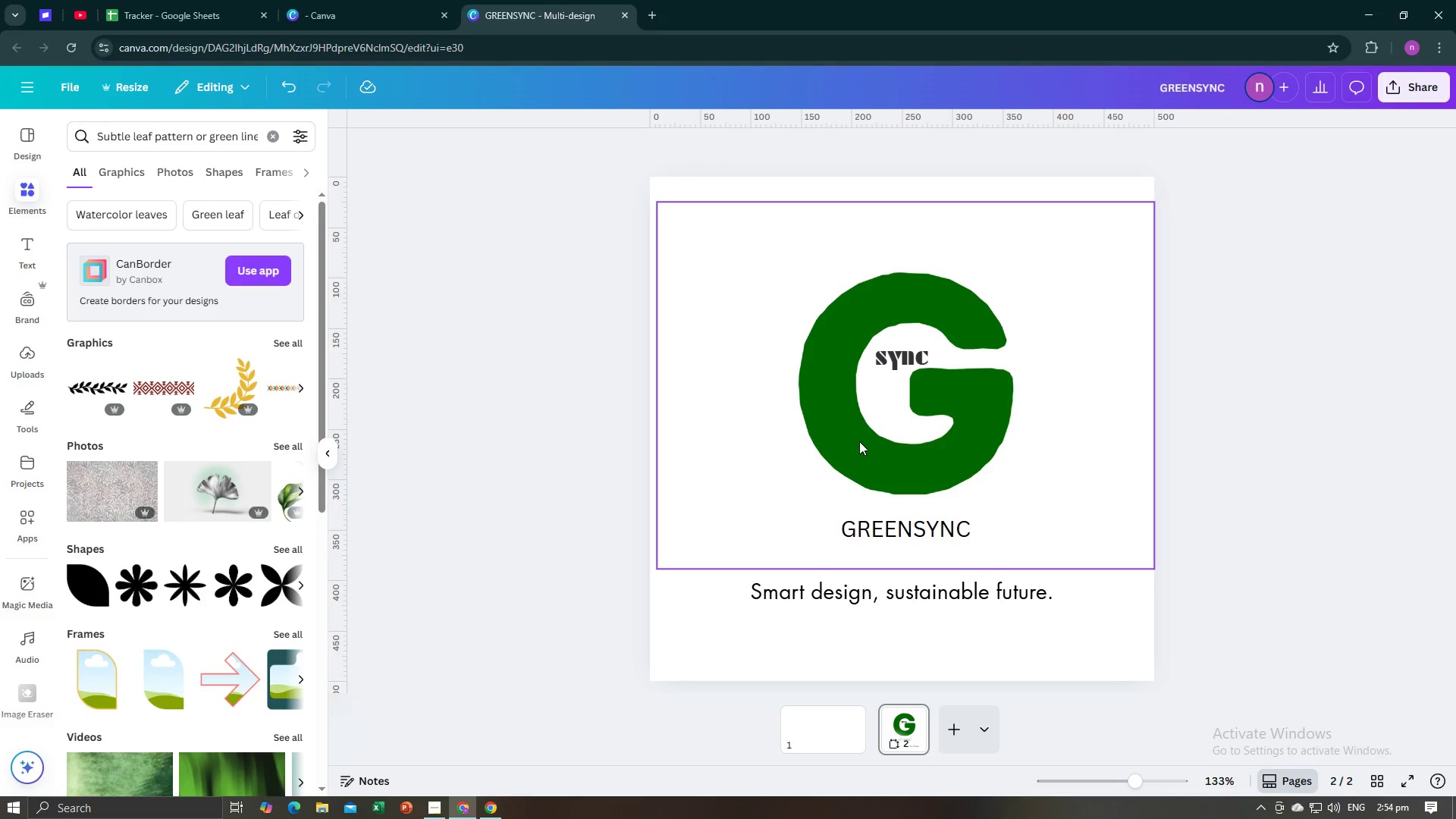 
left_click([855, 441])
 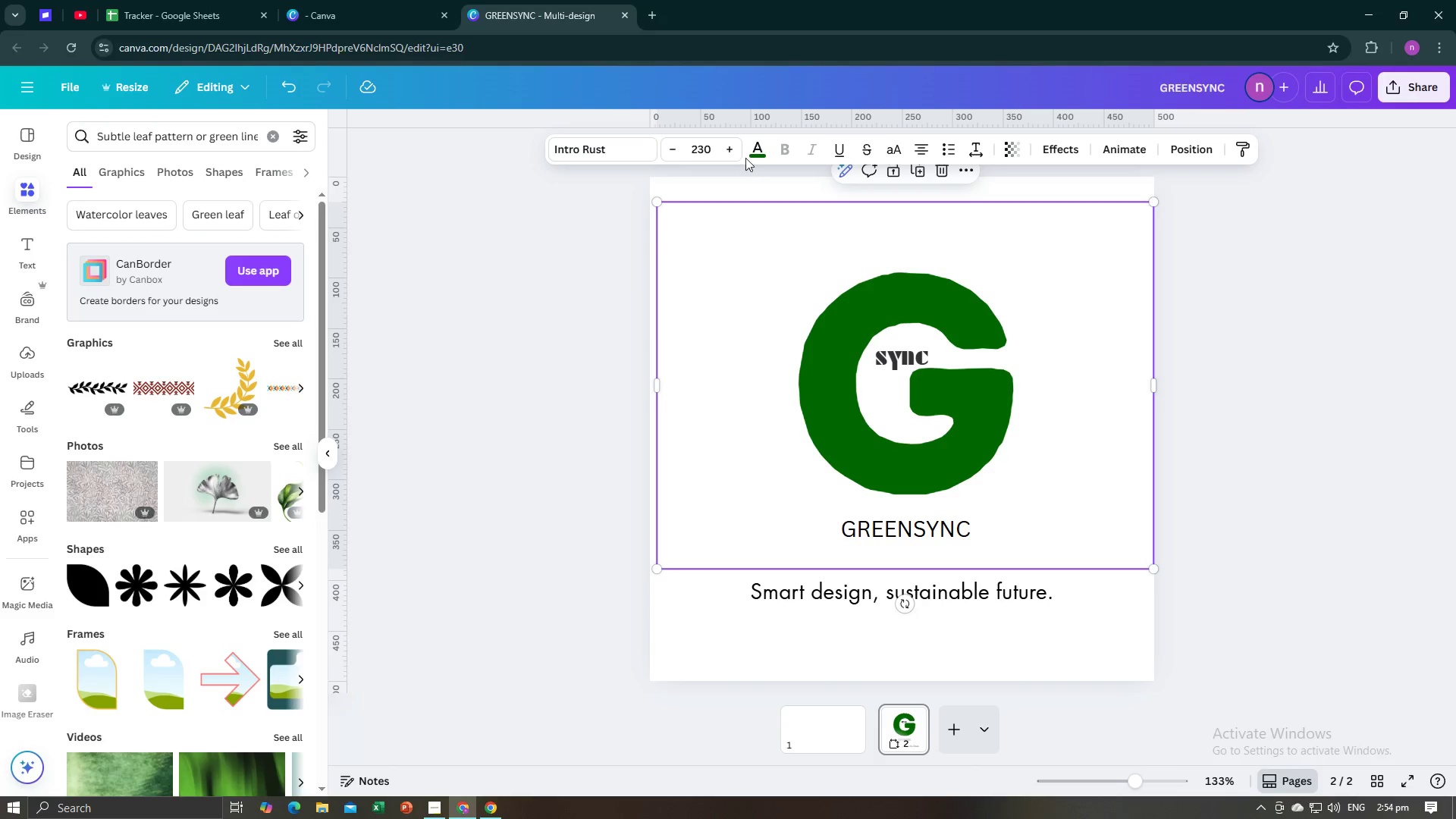 
left_click([749, 152])
 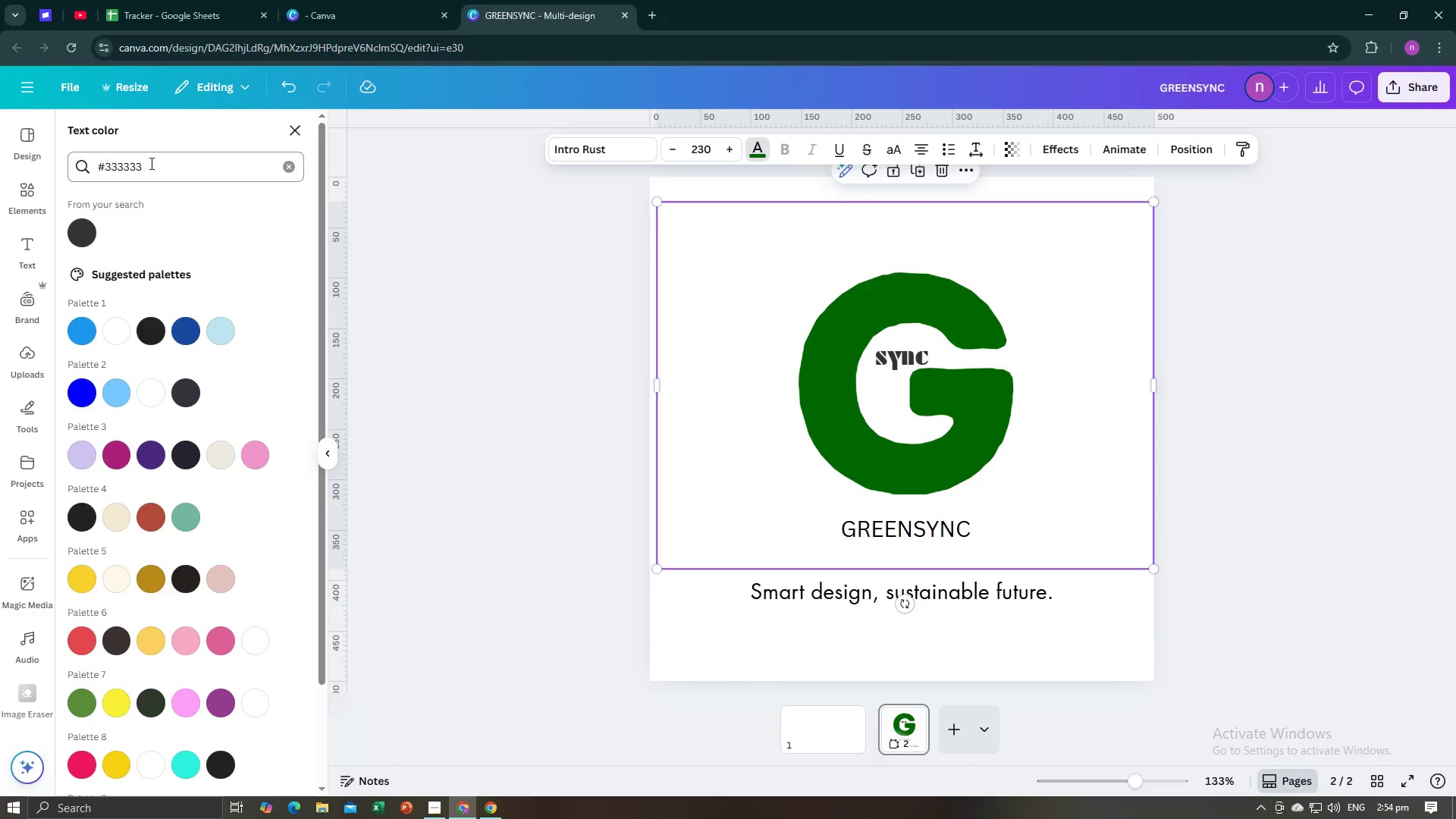 
left_click_drag(start_coordinate=[152, 163], to_coordinate=[85, 174])
 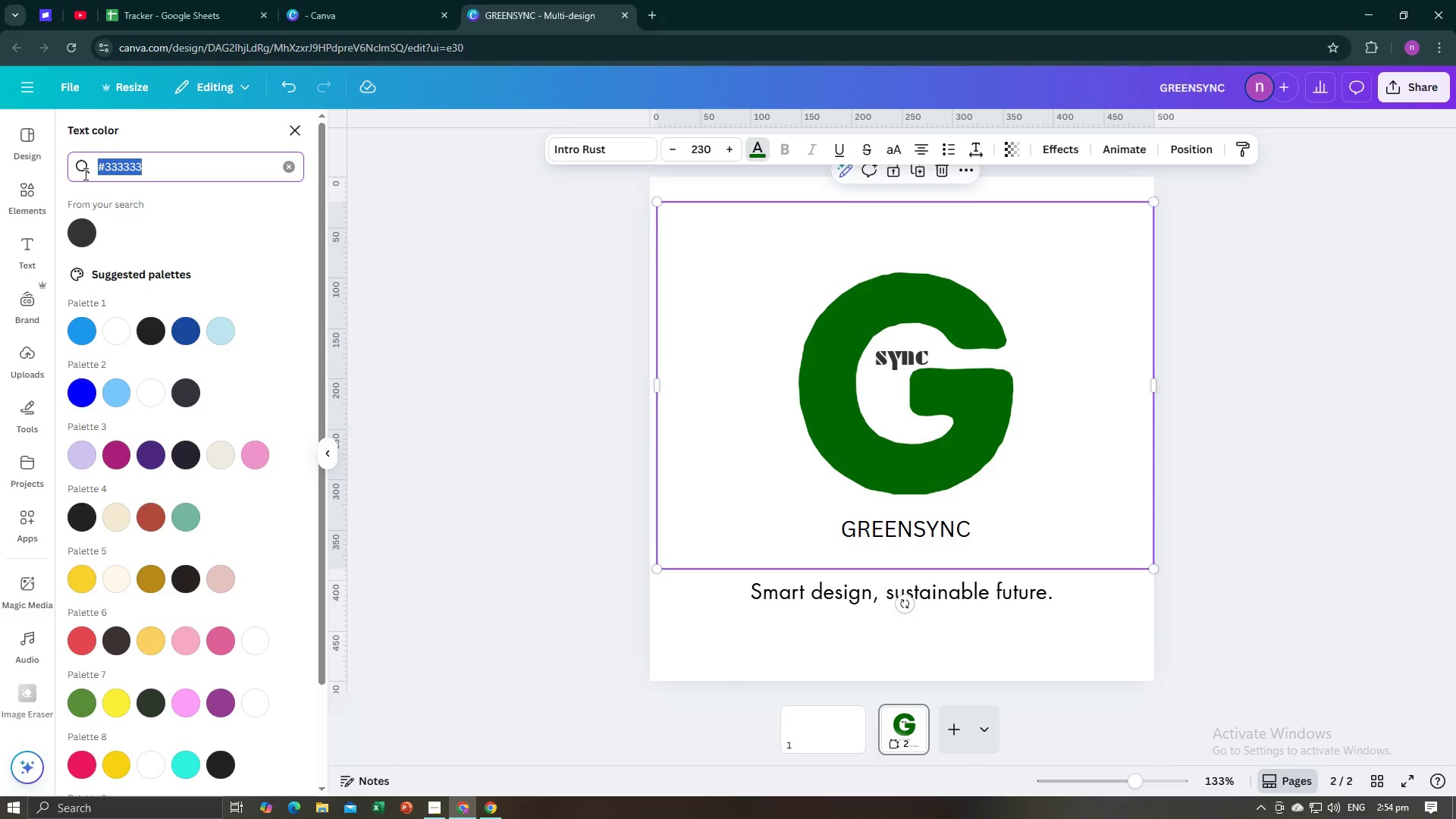 
key(Control+V)
 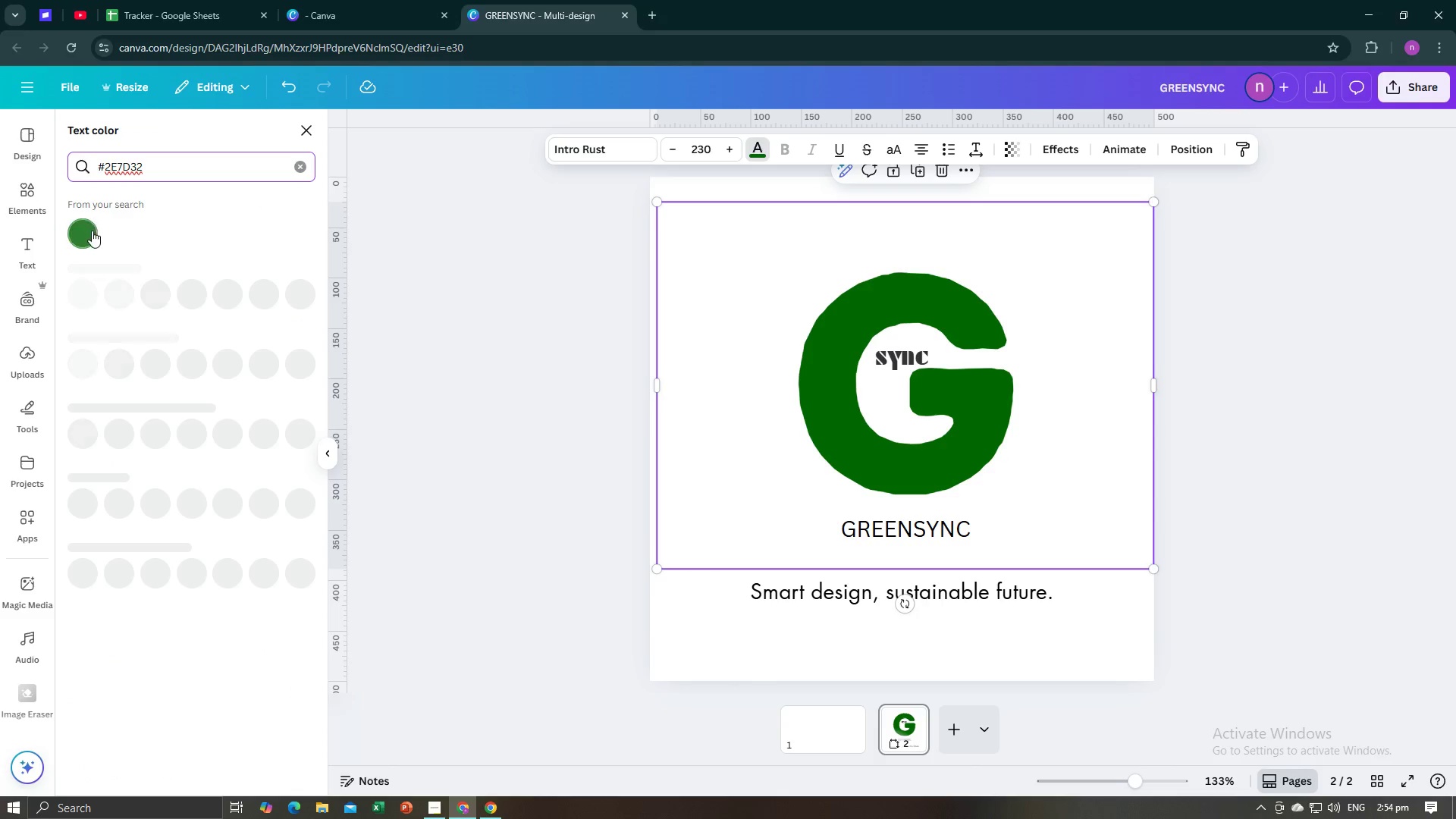 
left_click([89, 240])
 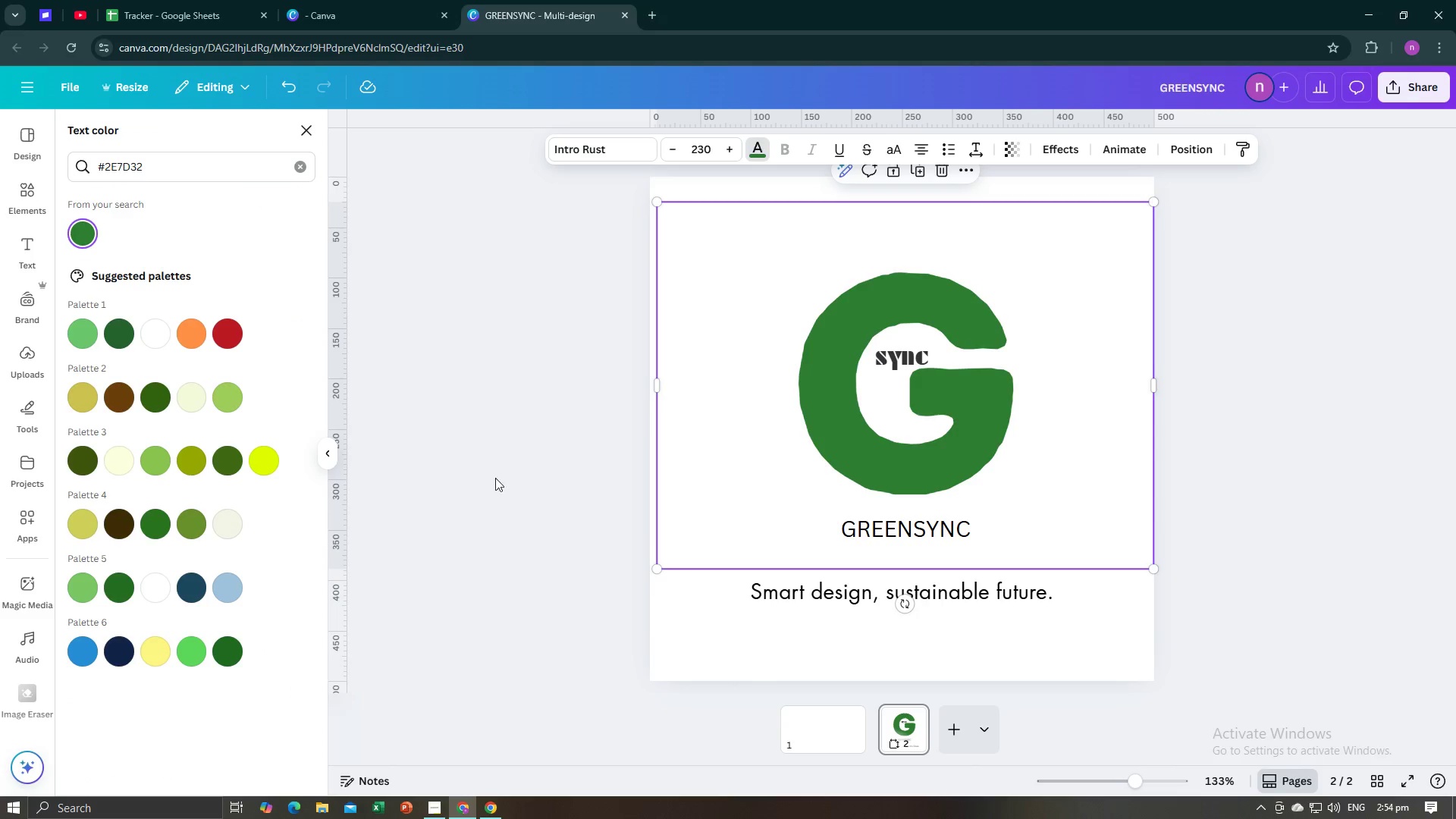 
left_click([496, 492])
 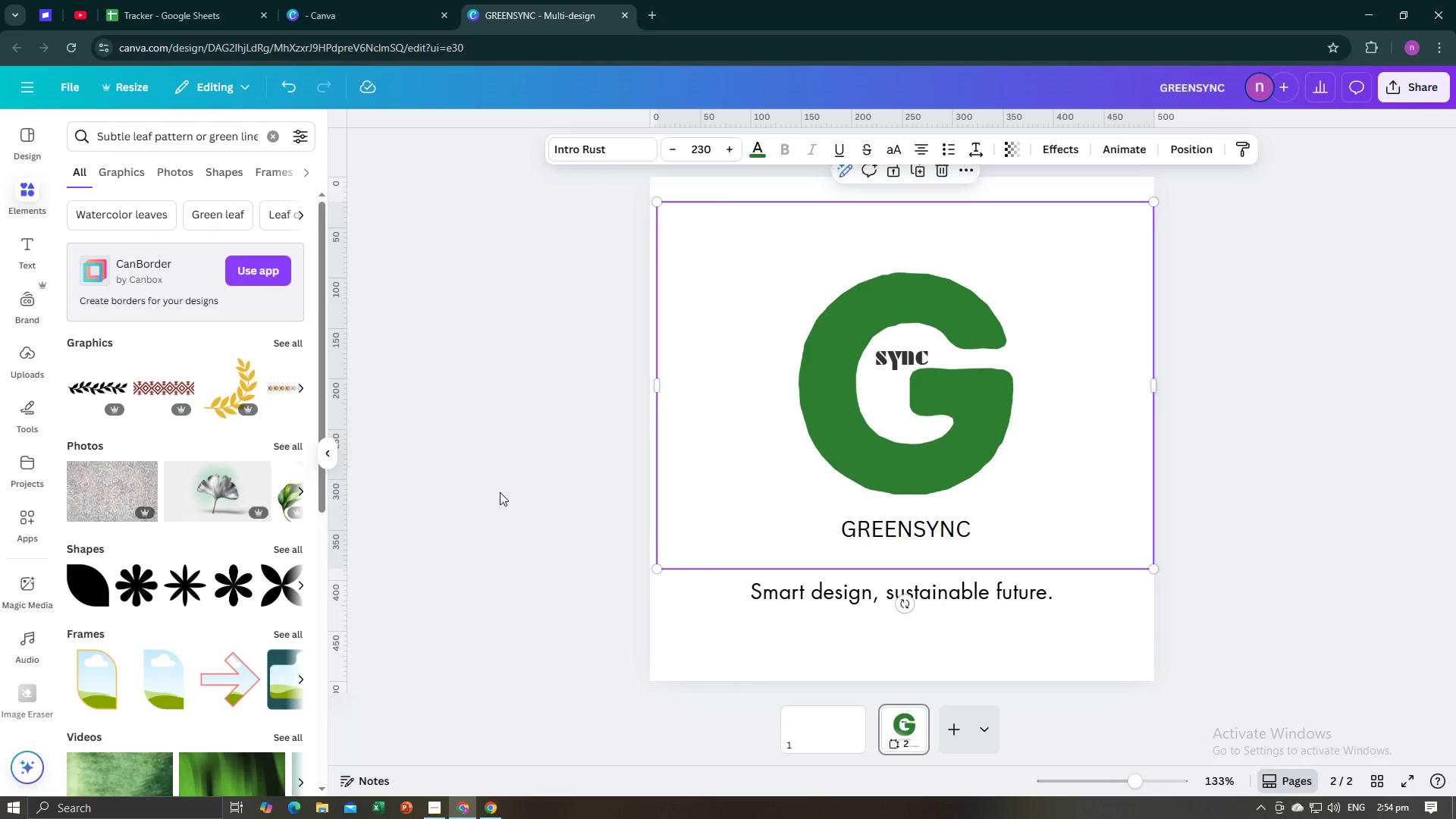 
left_click([500, 492])
 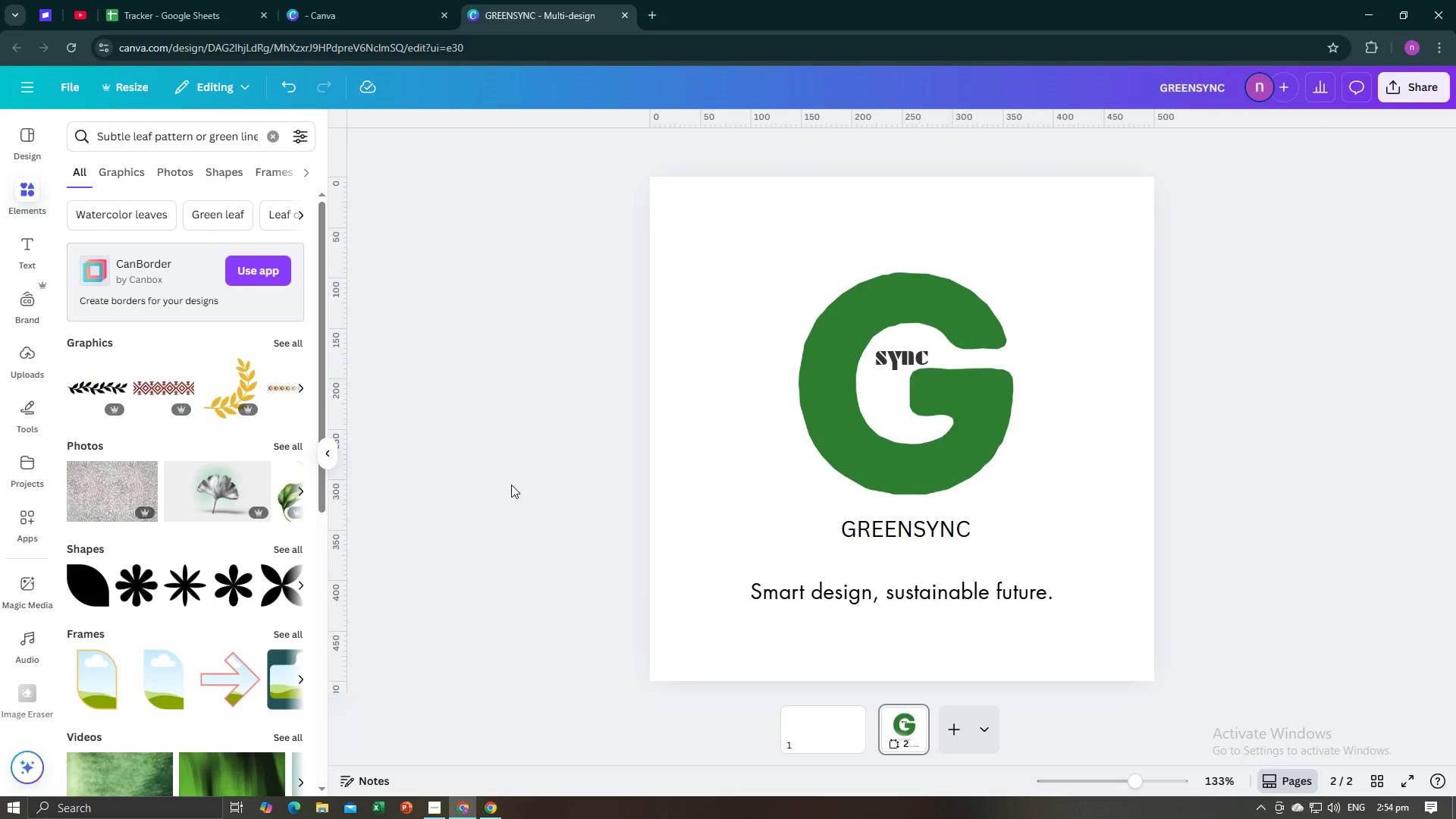 
key(Alt+AltLeft)
 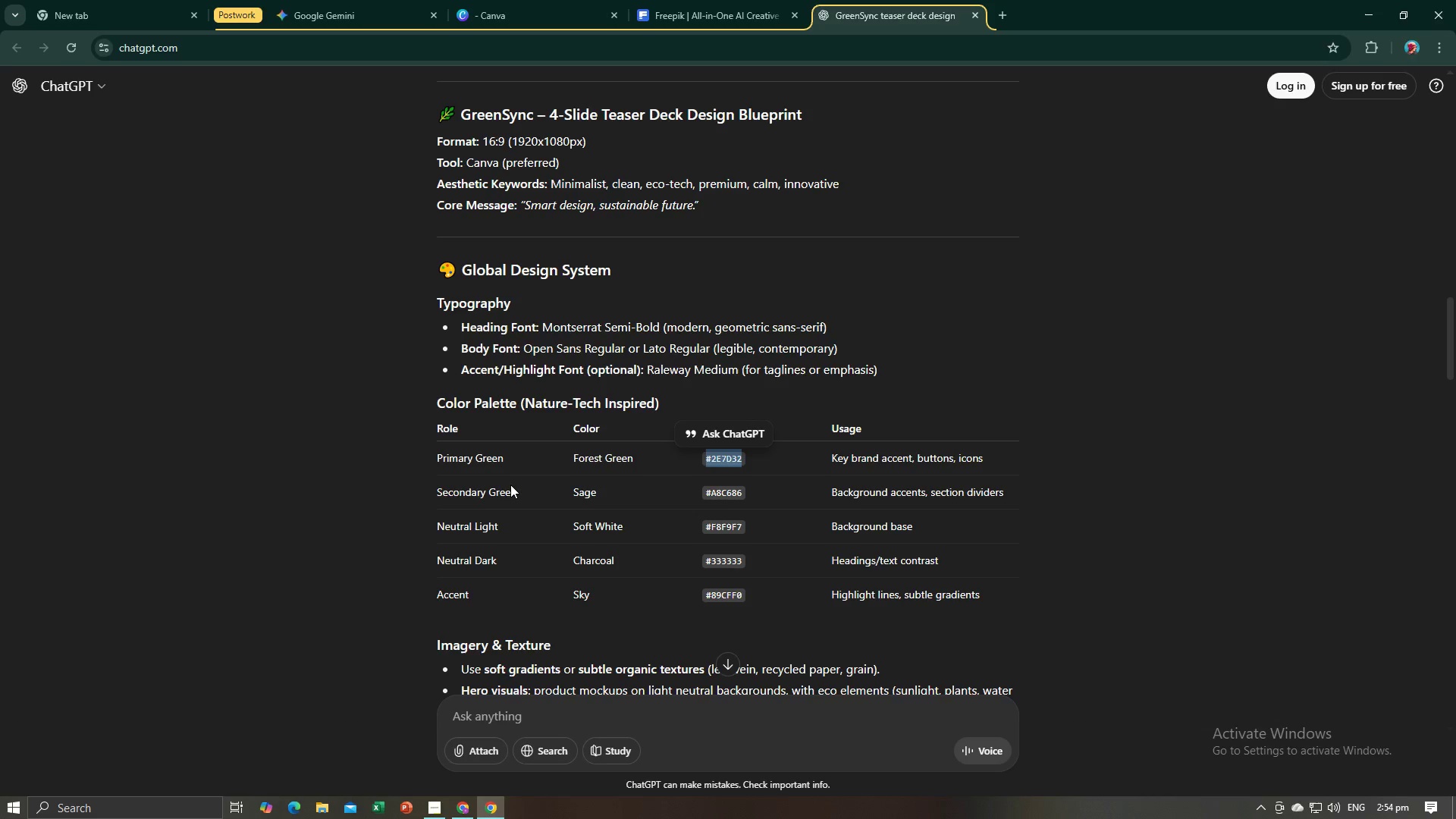 
key(Alt+Tab)
 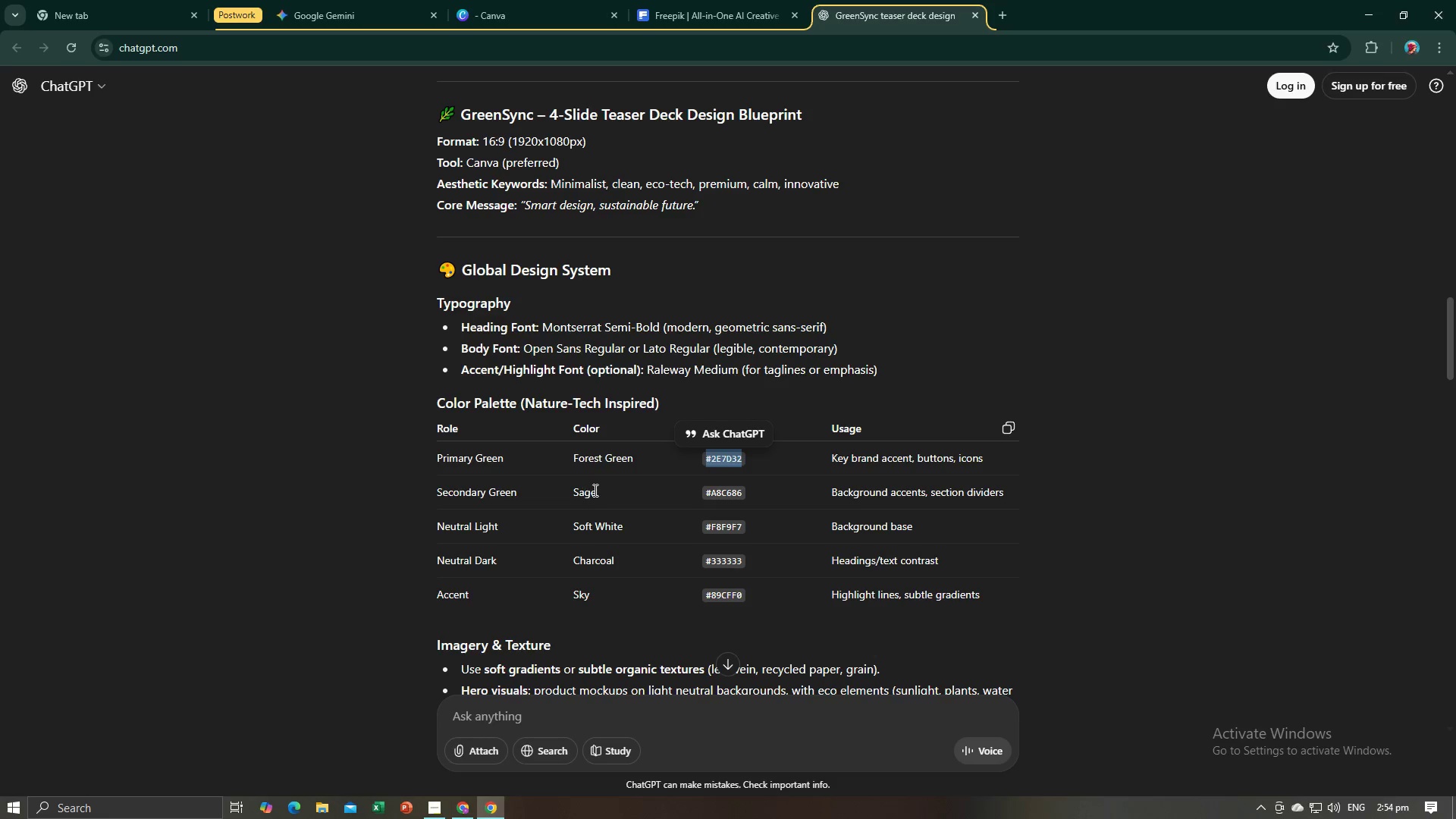 
left_click_drag(start_coordinate=[743, 493], to_coordinate=[708, 493])
 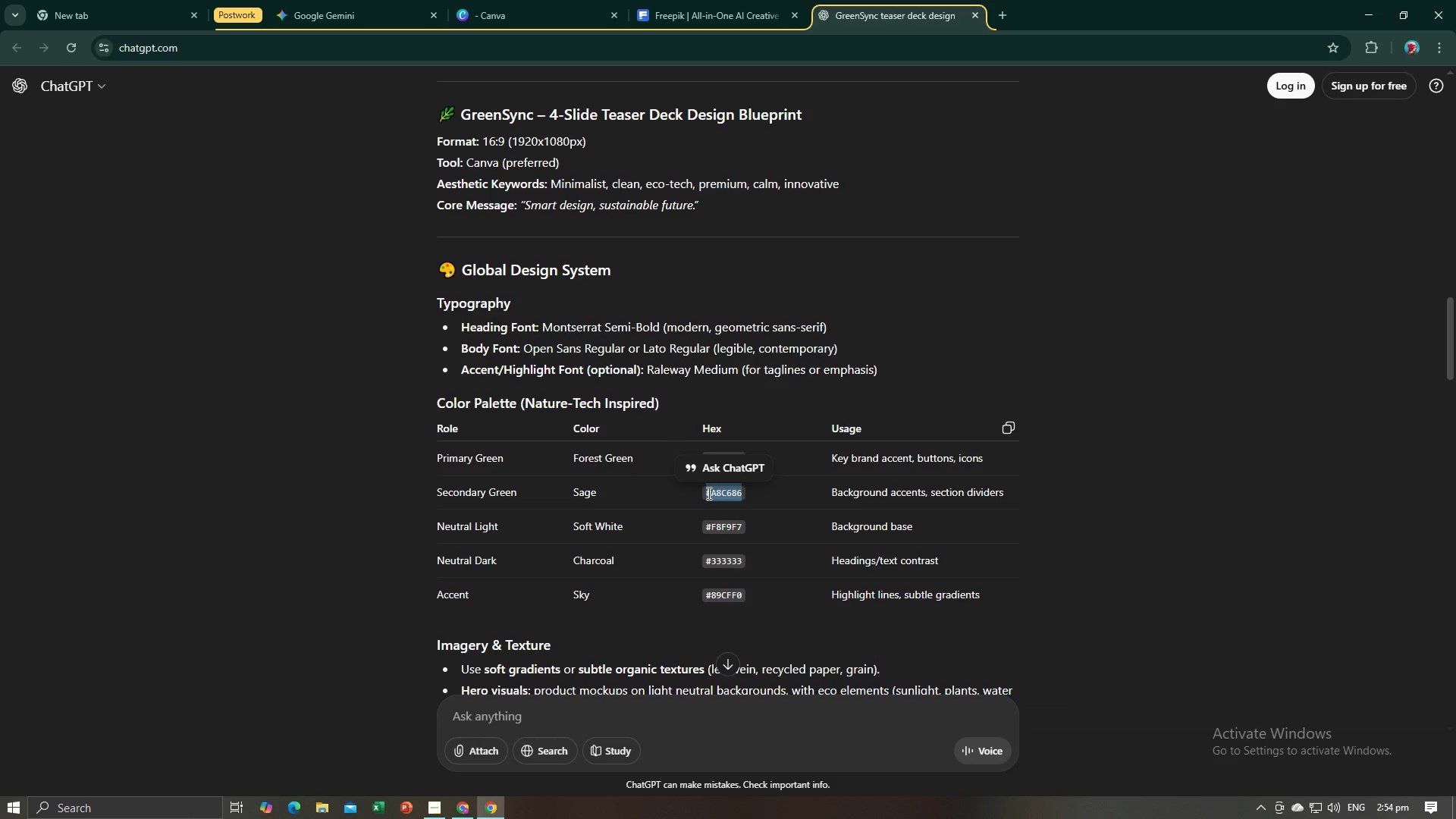 
key(Control+C)
 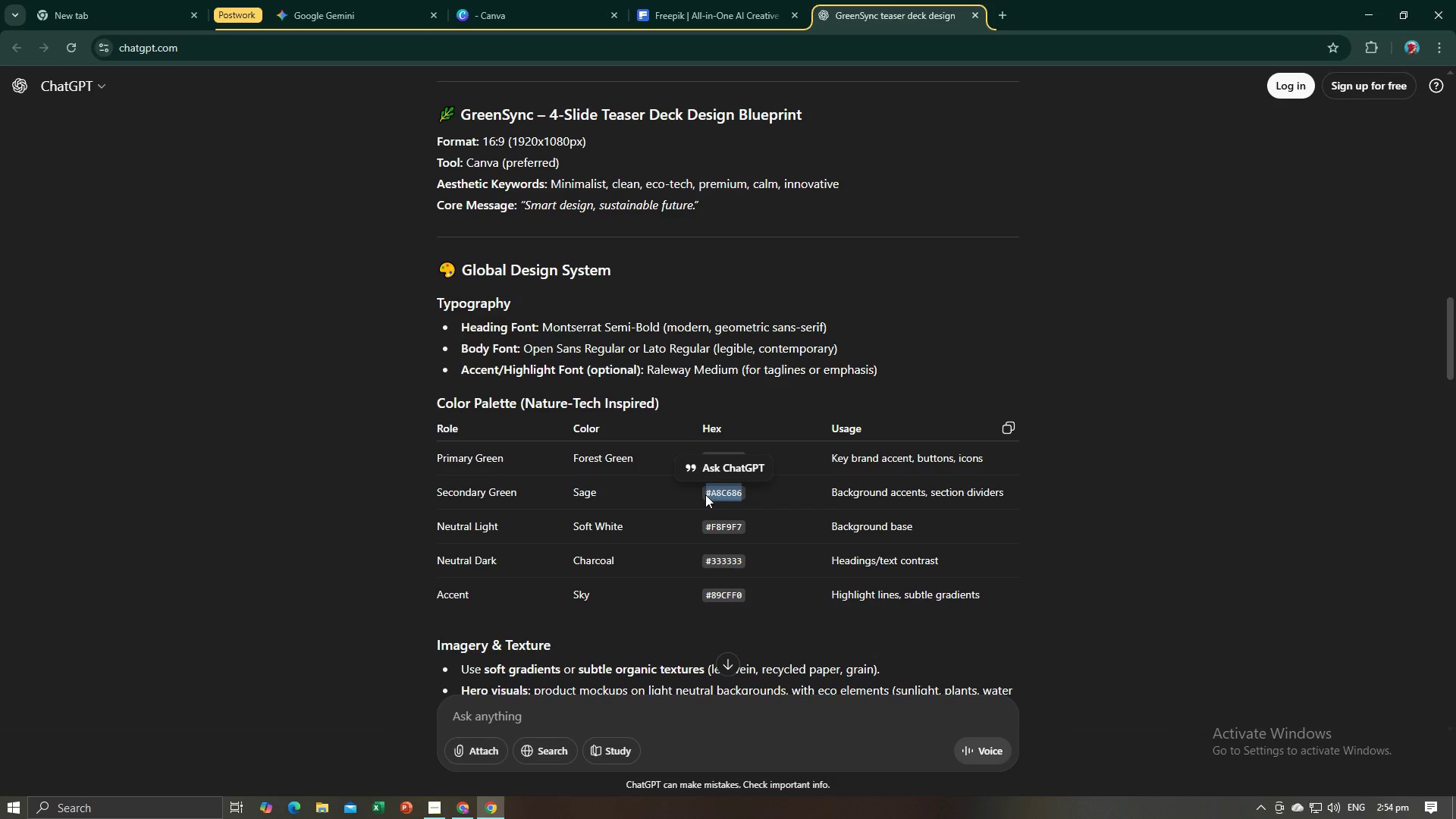 
key(Control+C)
 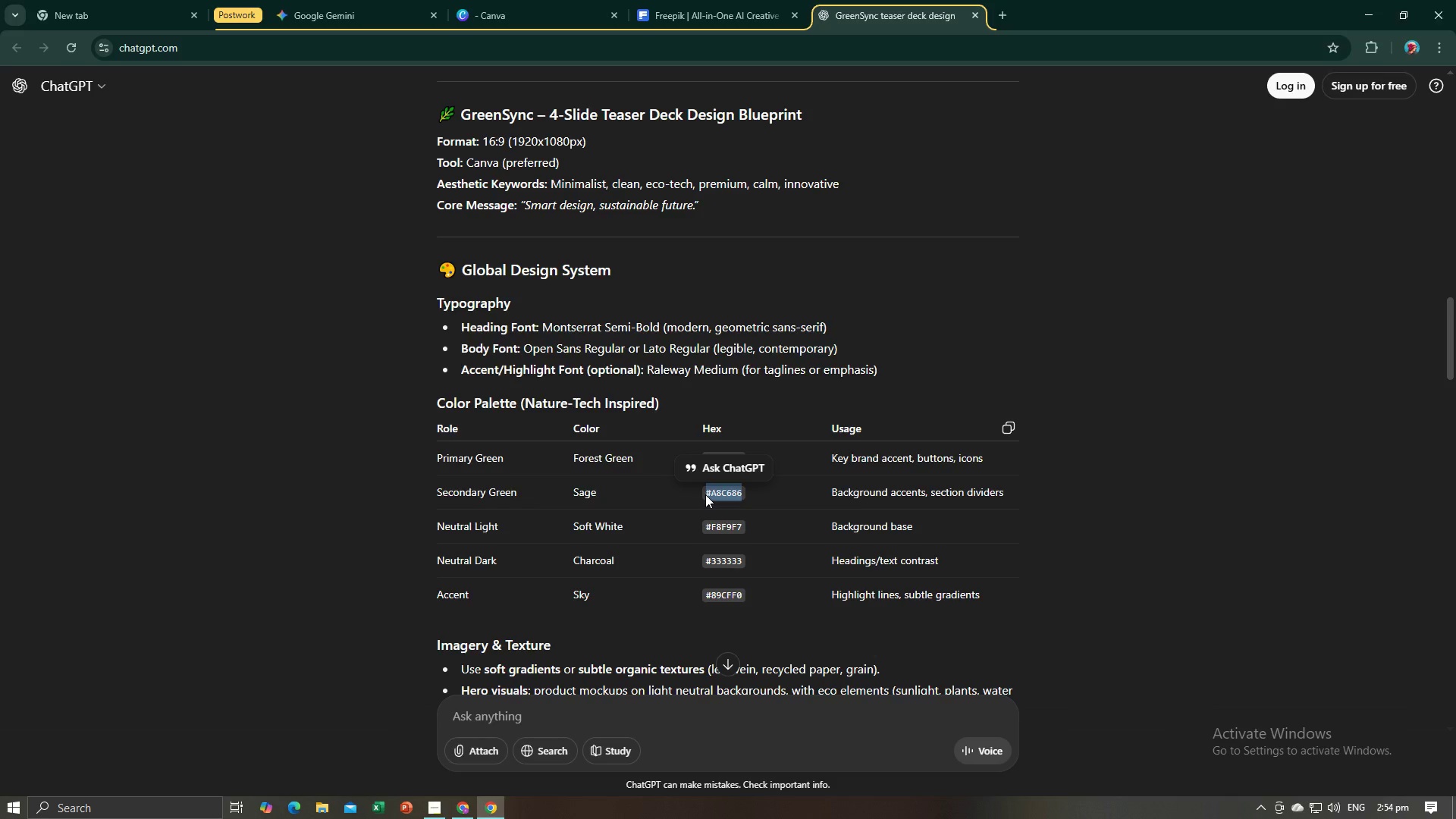 
key(Alt+AltLeft)
 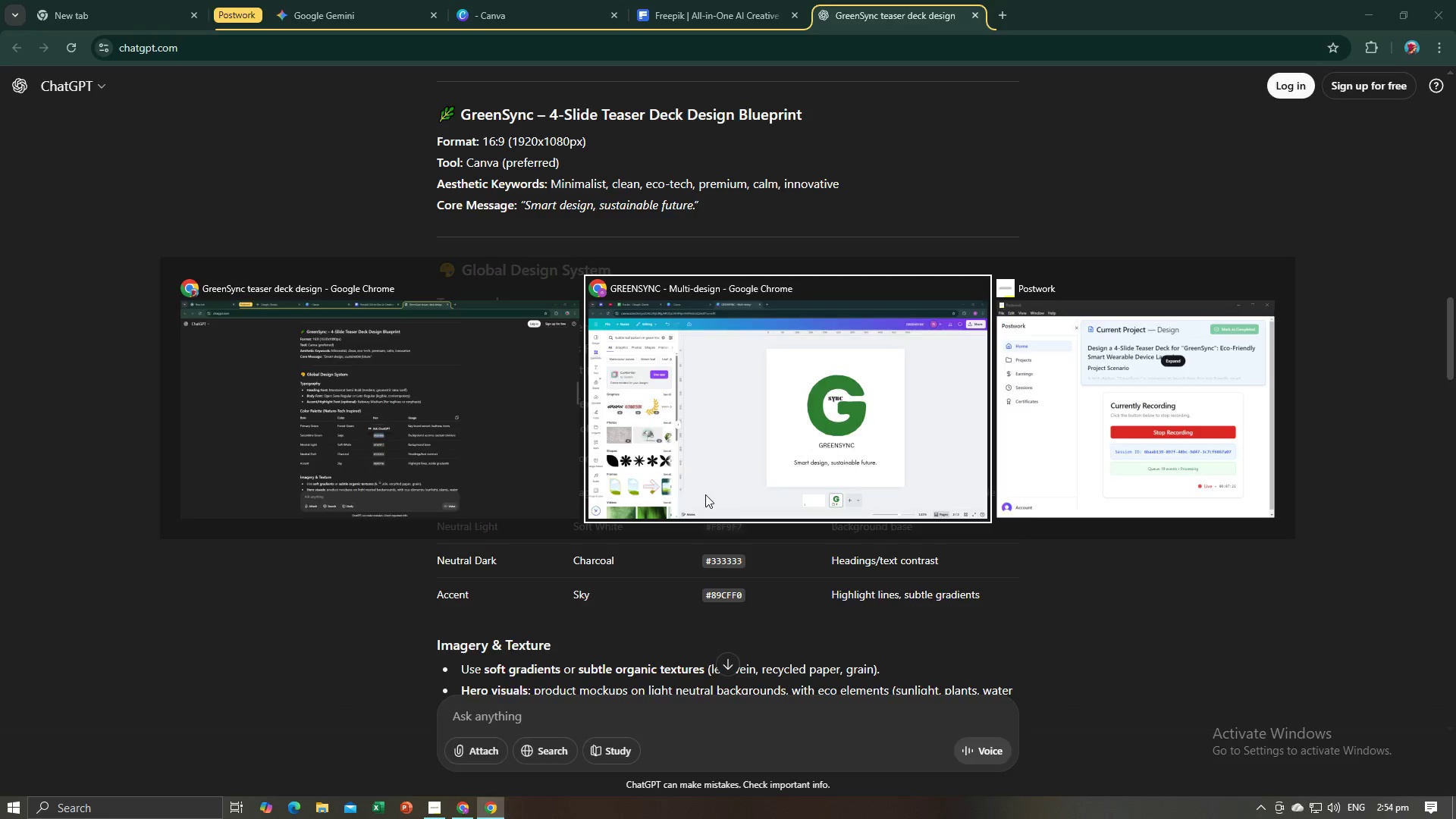 
key(Alt+Tab)
 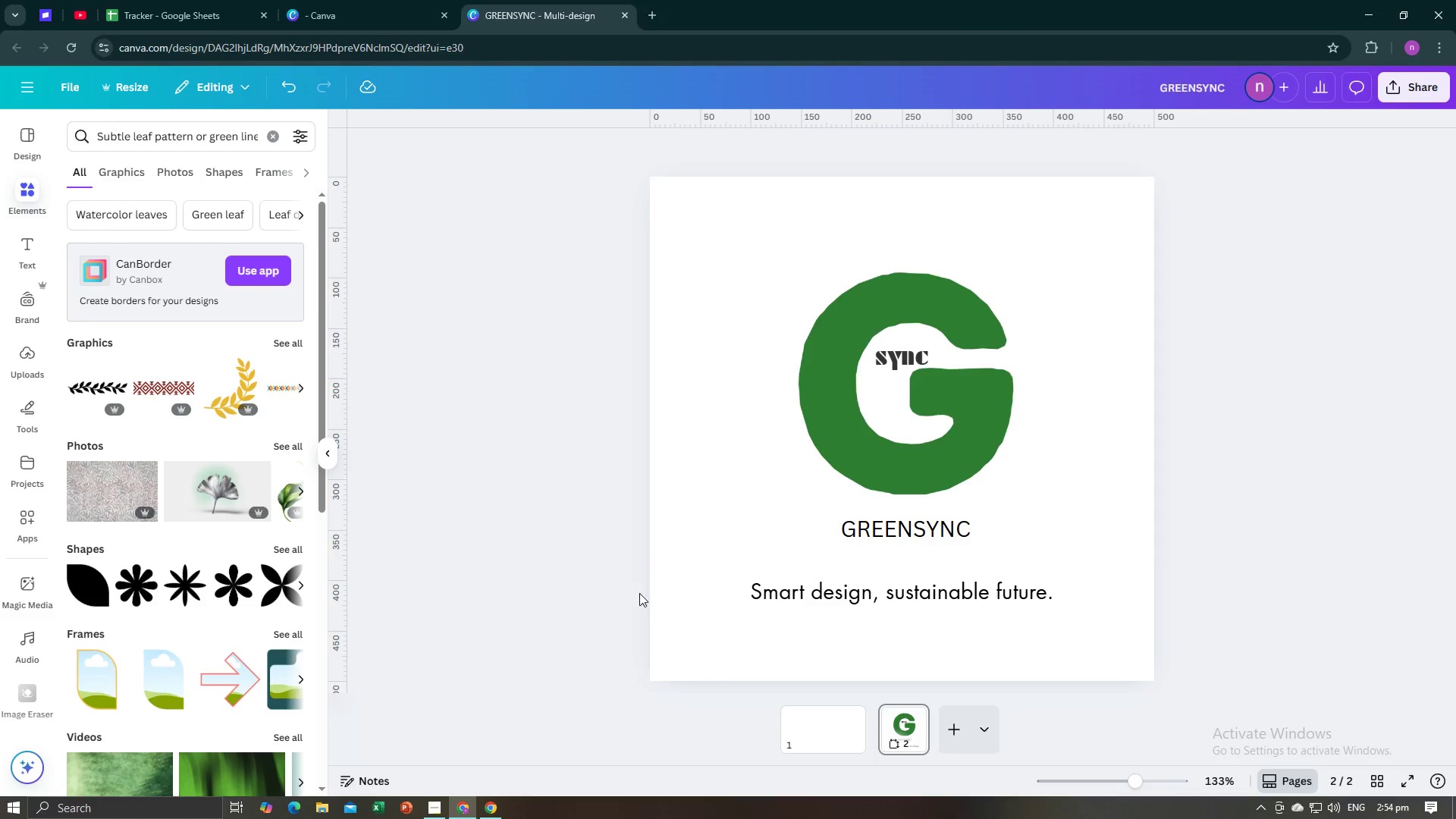 
left_click([639, 620])
 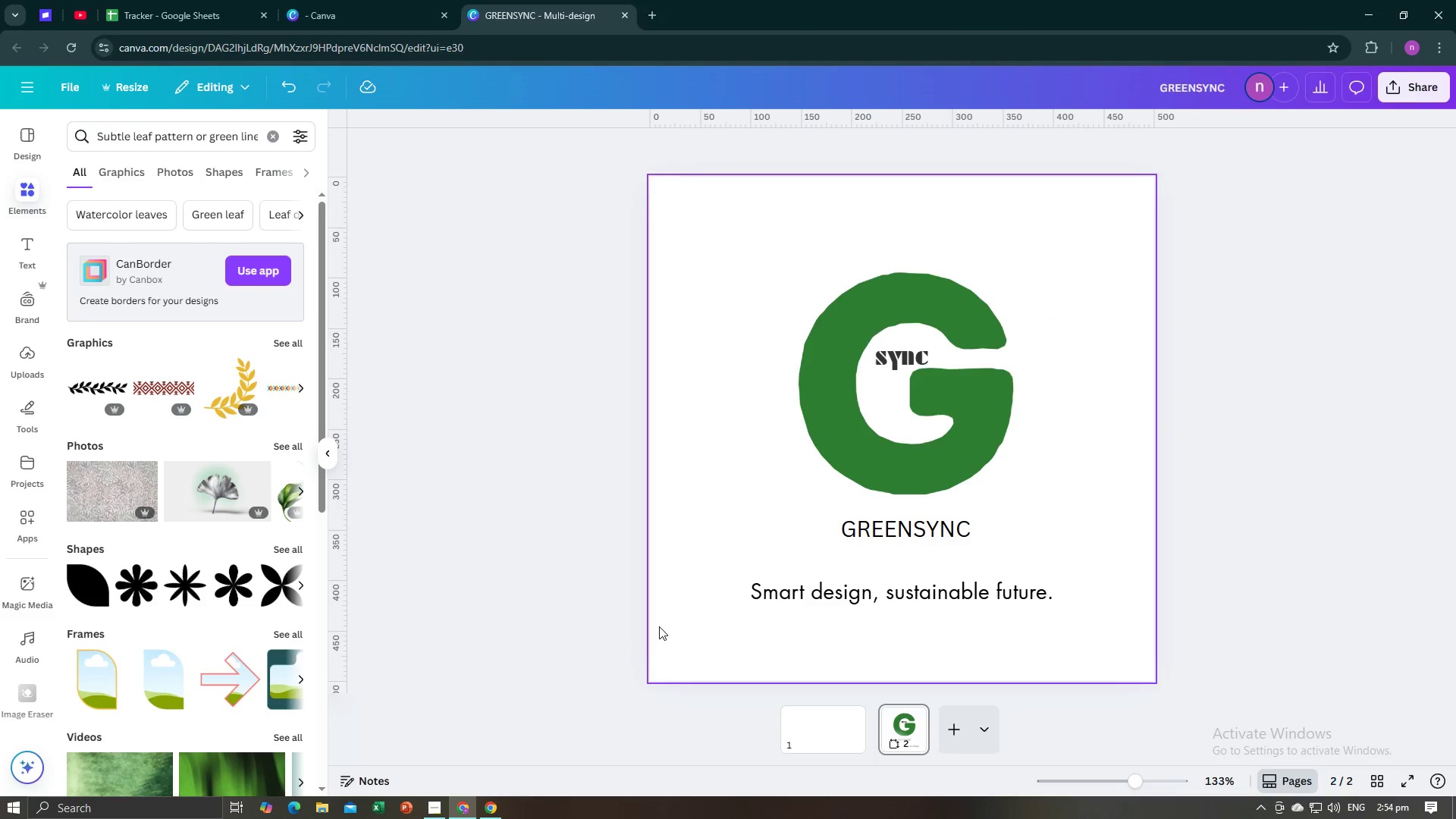 
hold_key(key=ControlLeft, duration=0.5)
 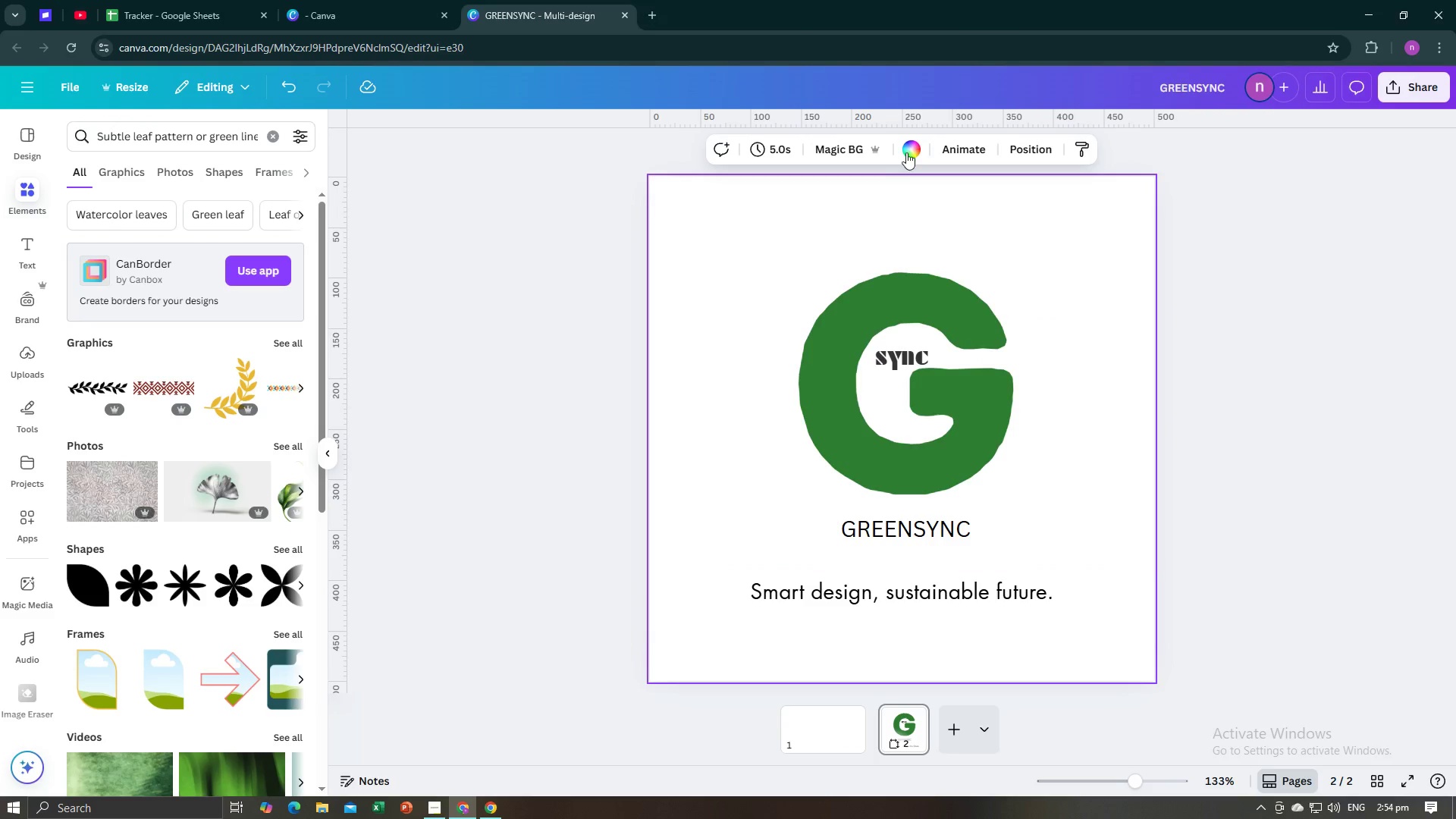 
left_click([907, 148])
 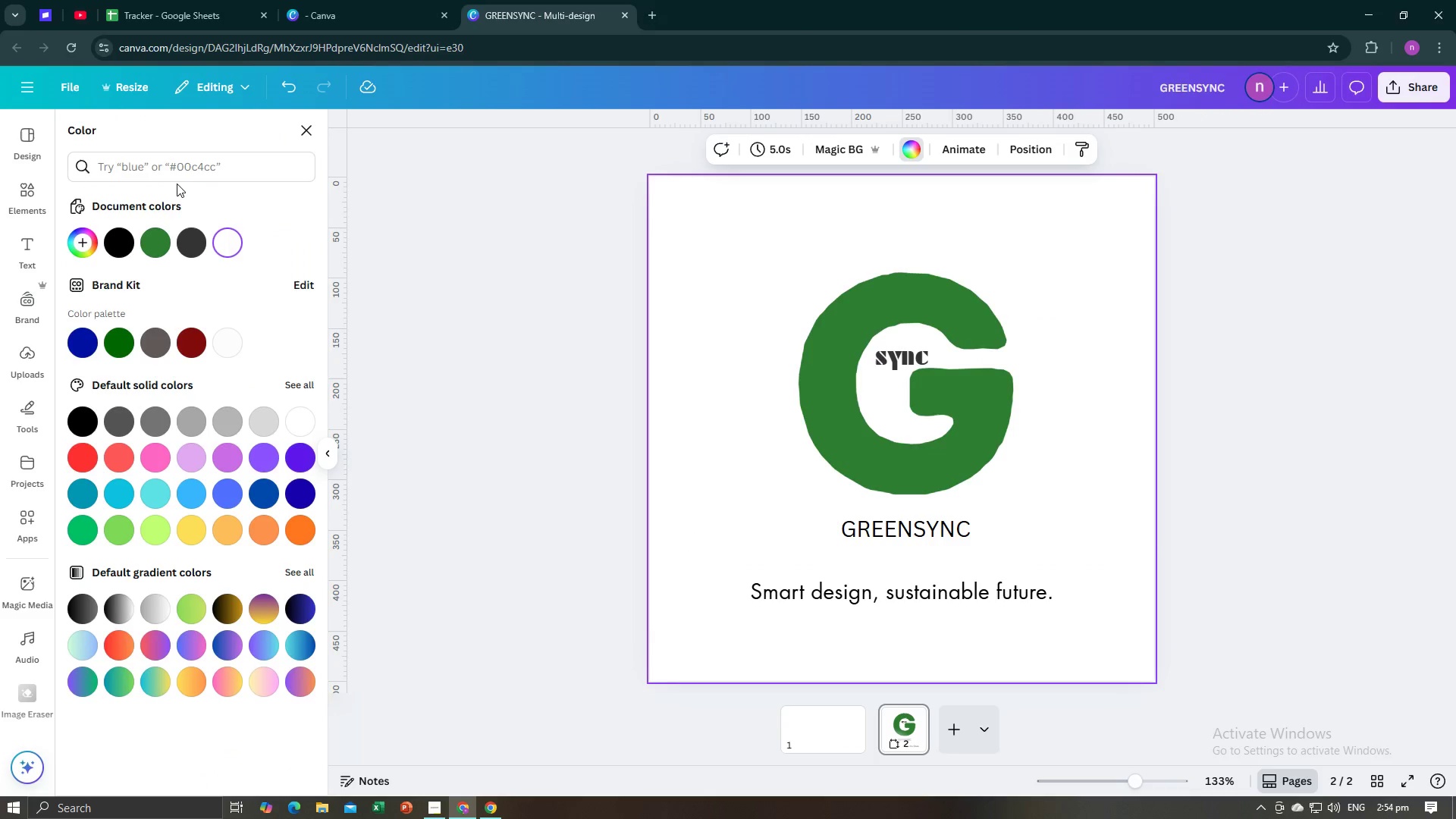 
left_click([177, 172])
 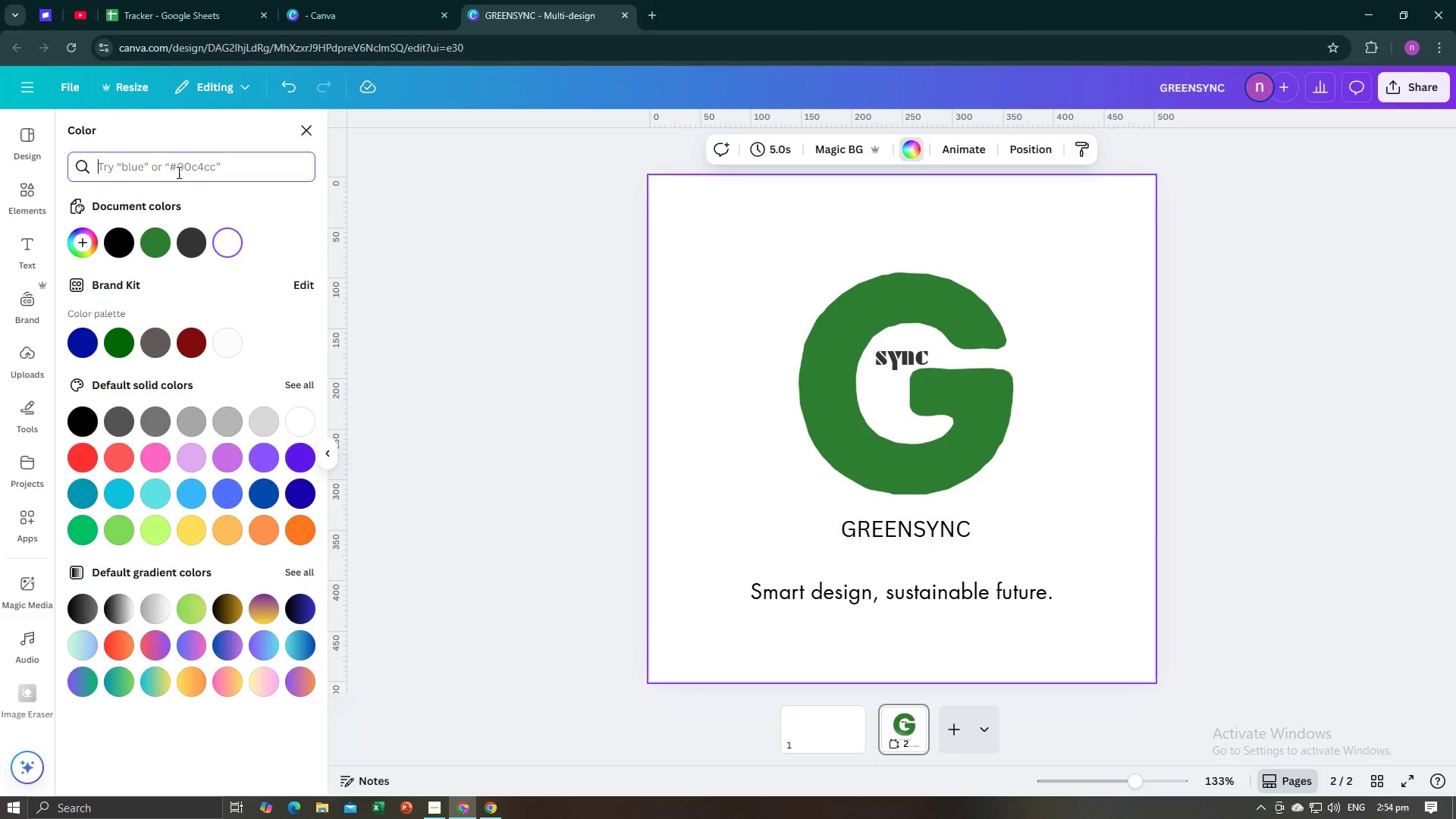 
key(Control+V)
 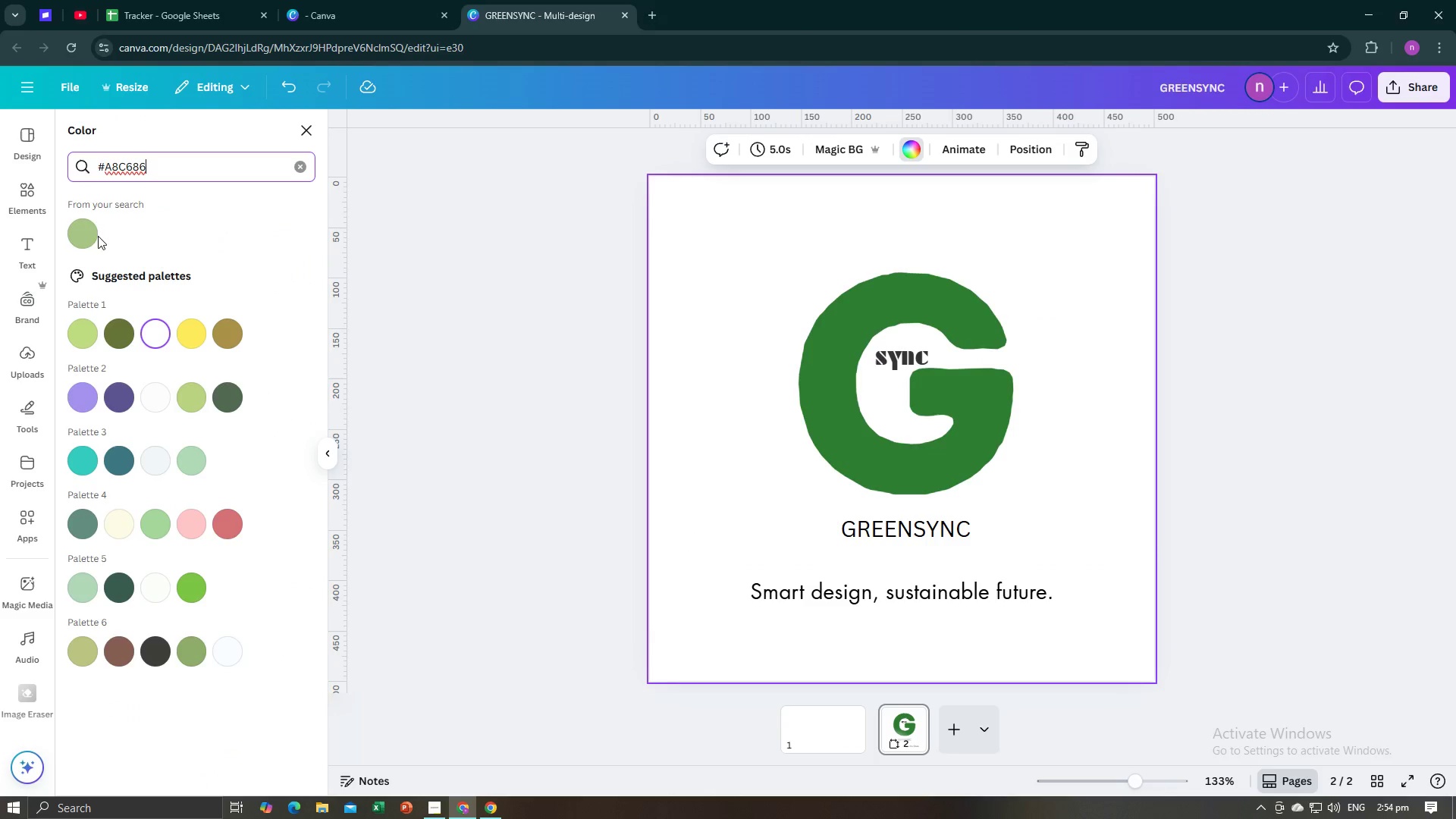 
left_click([92, 237])
 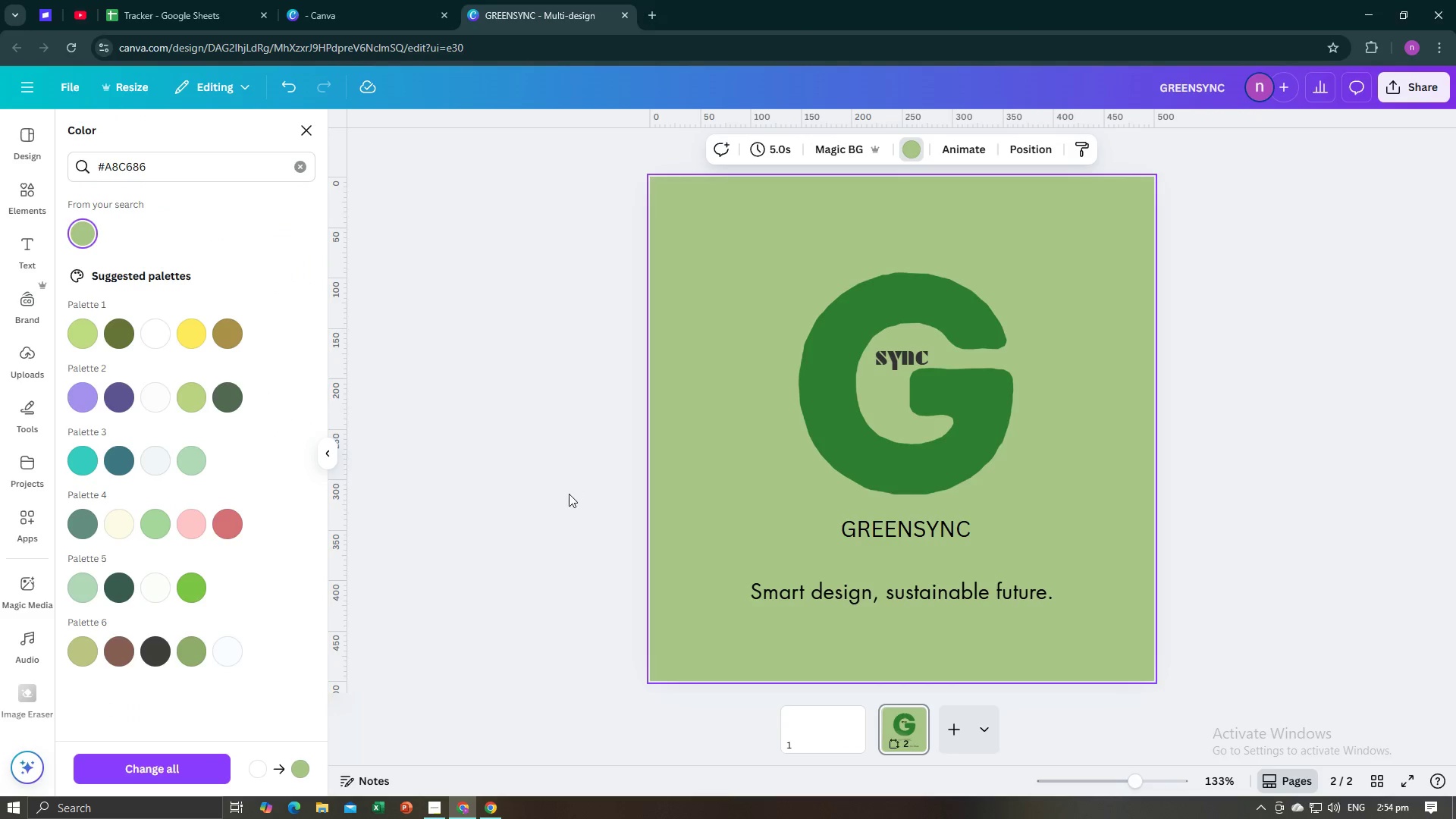 
left_click([566, 497])
 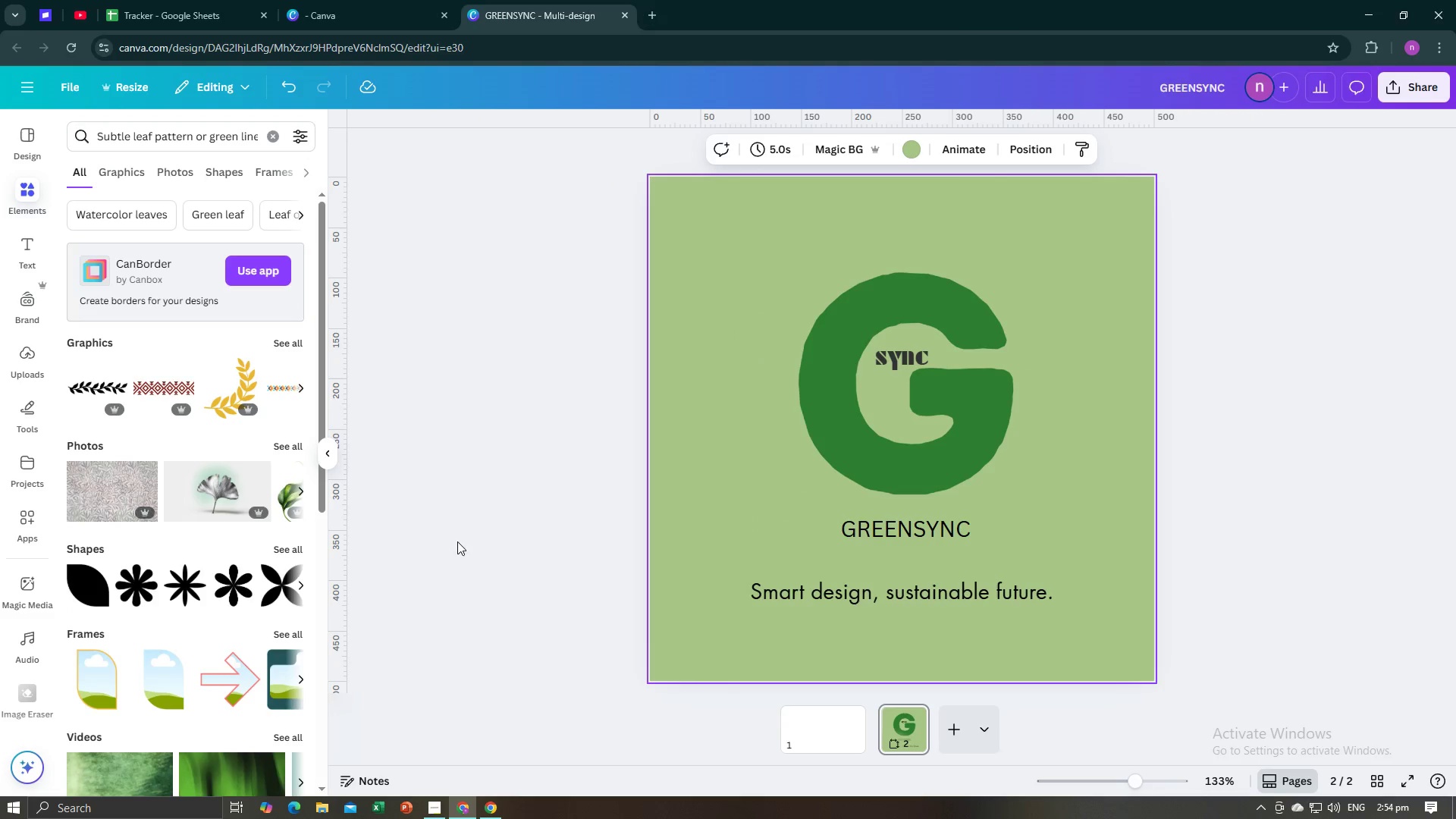 
left_click([457, 541])
 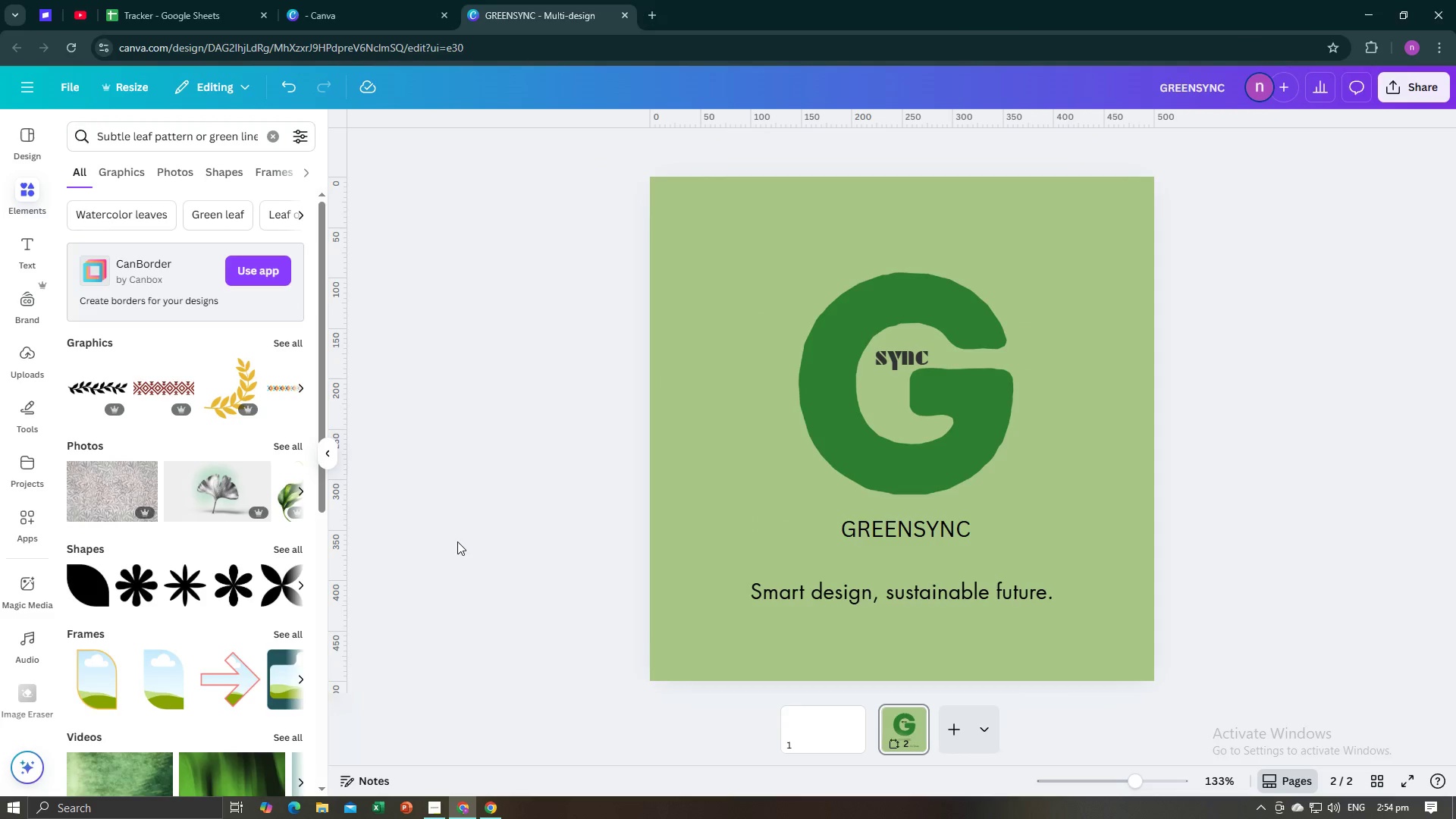 
left_click([457, 541])
 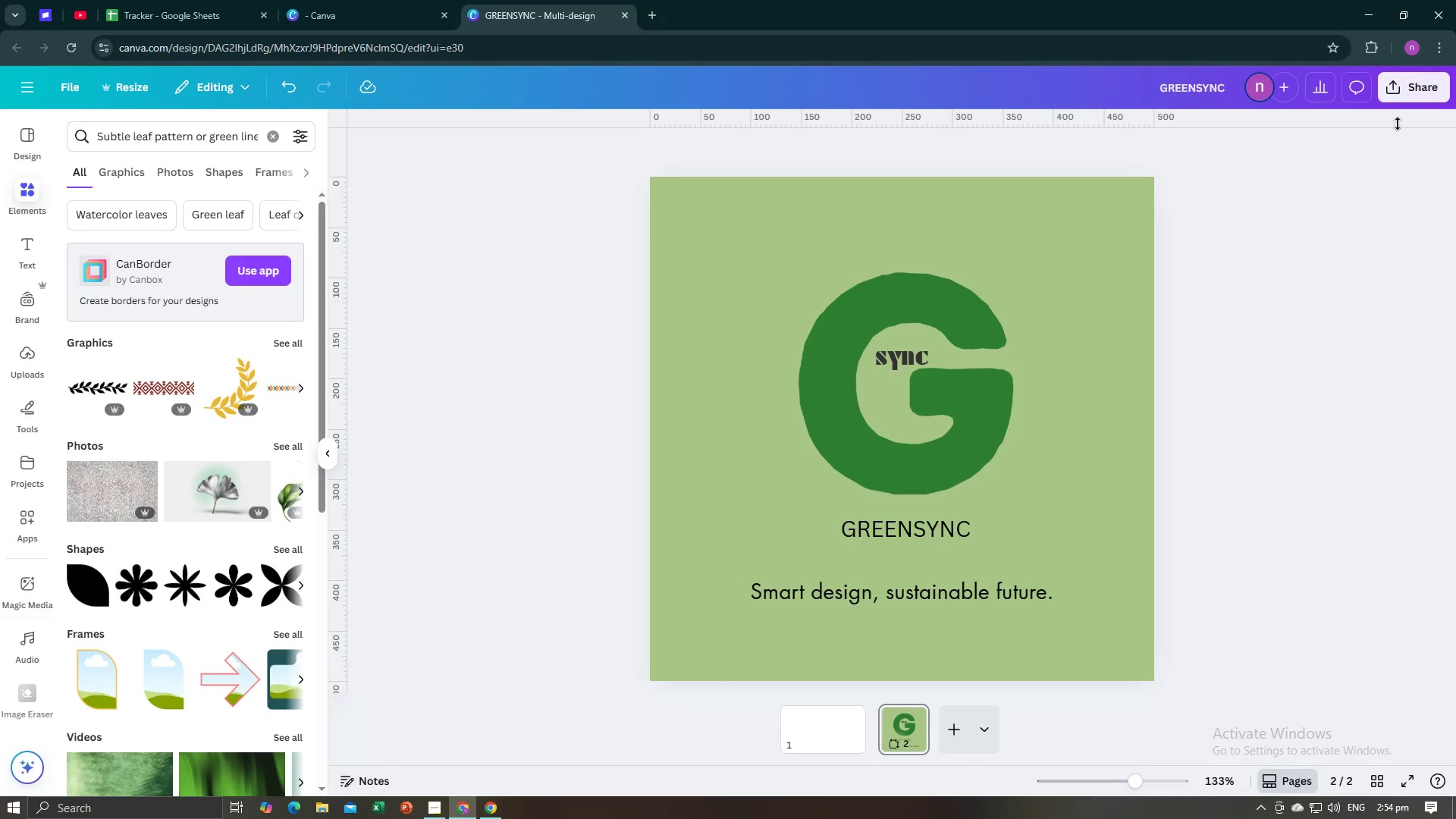 
left_click([1394, 102])
 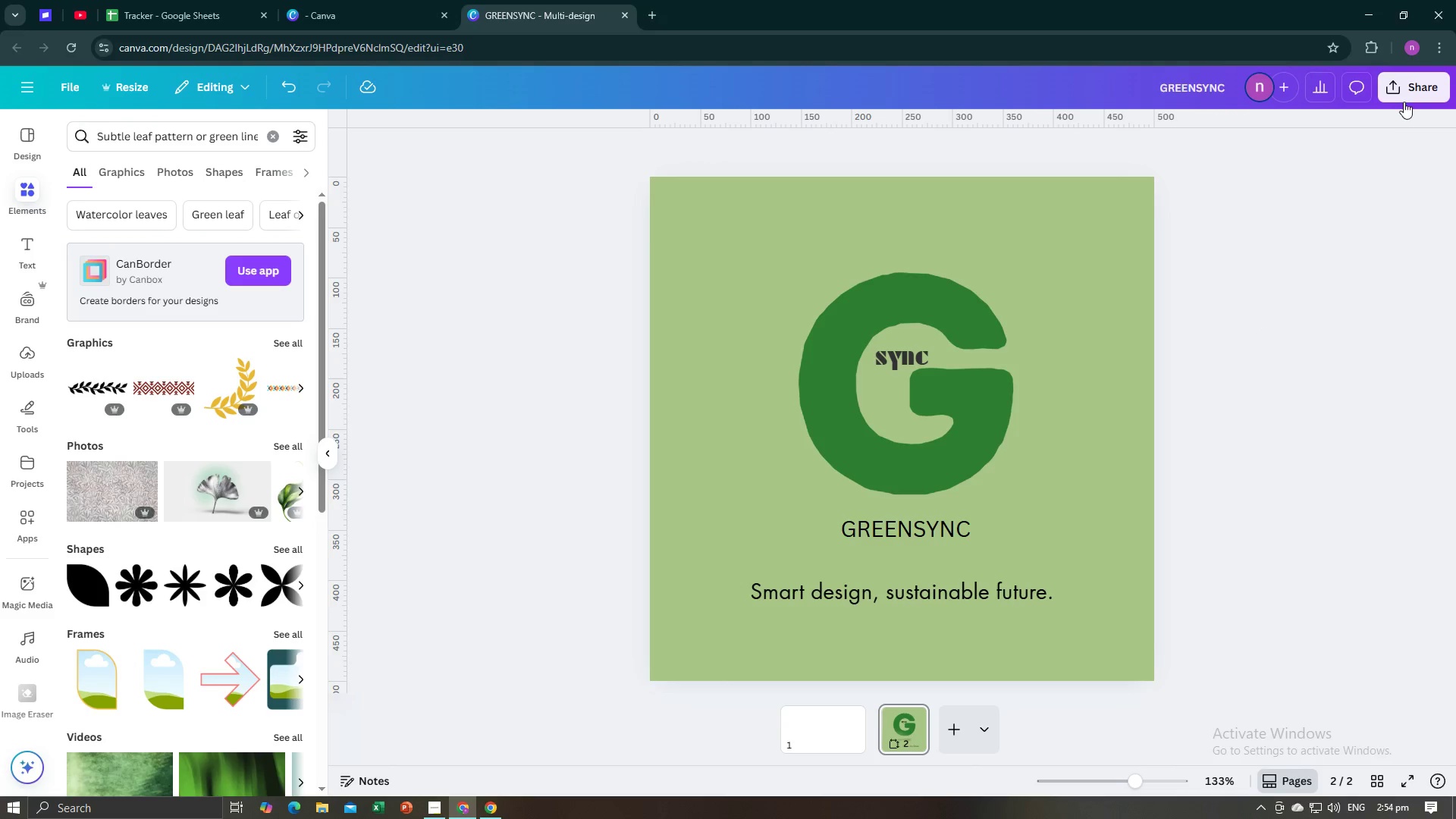 
left_click([1404, 102])
 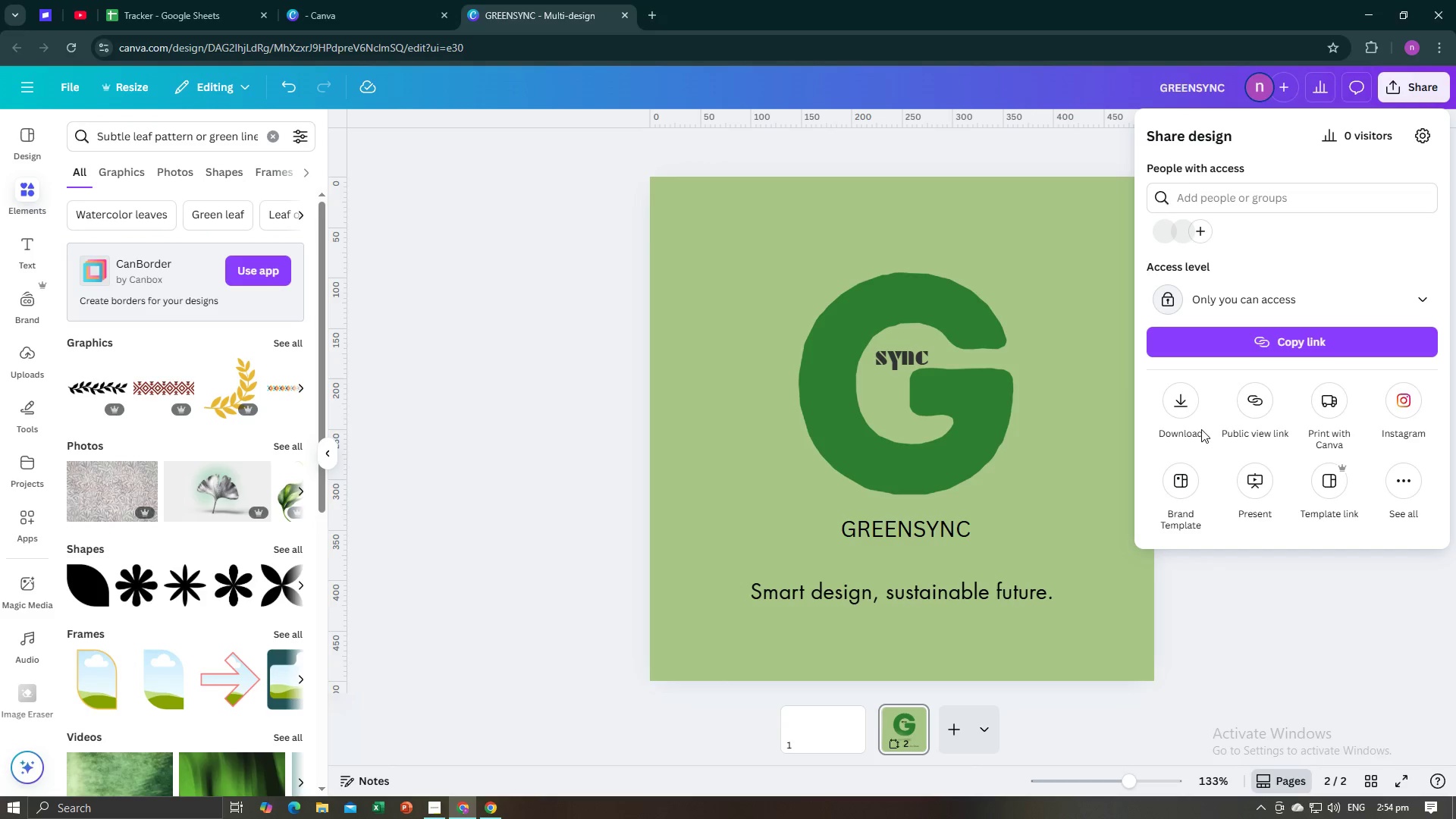 
left_click([1185, 414])
 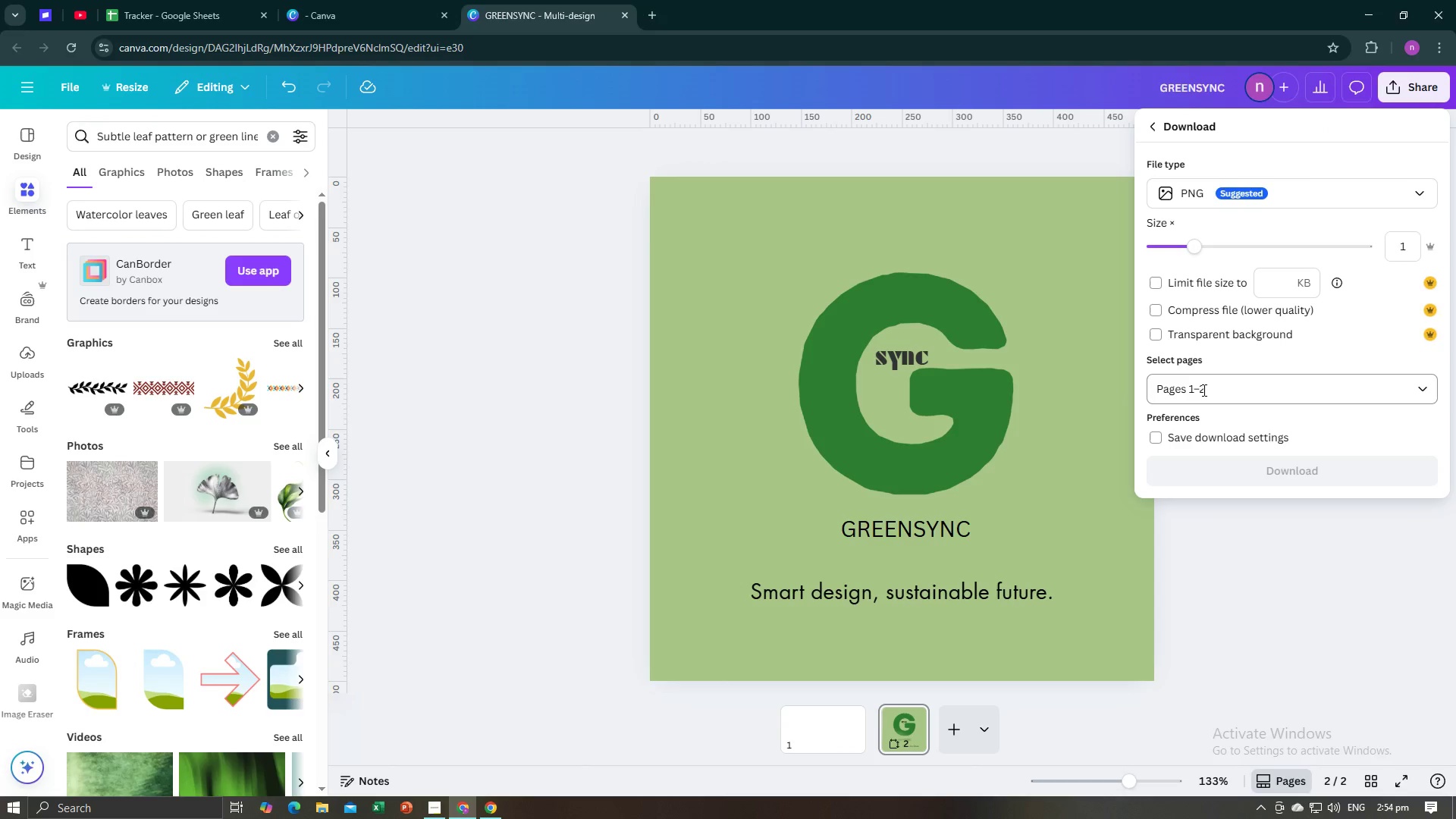 
left_click([1203, 390])
 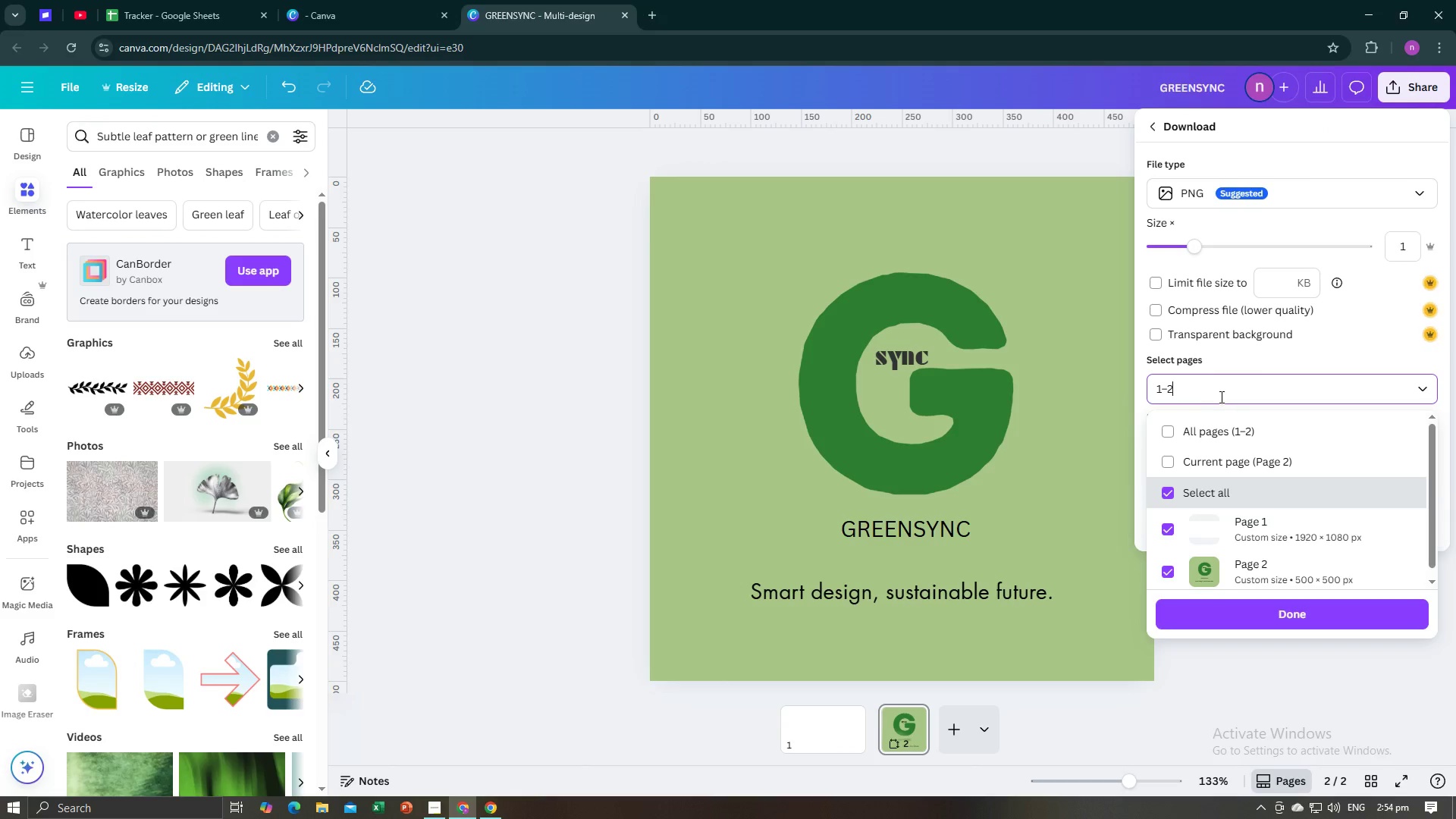 
left_click_drag(start_coordinate=[1220, 397], to_coordinate=[1147, 397])
 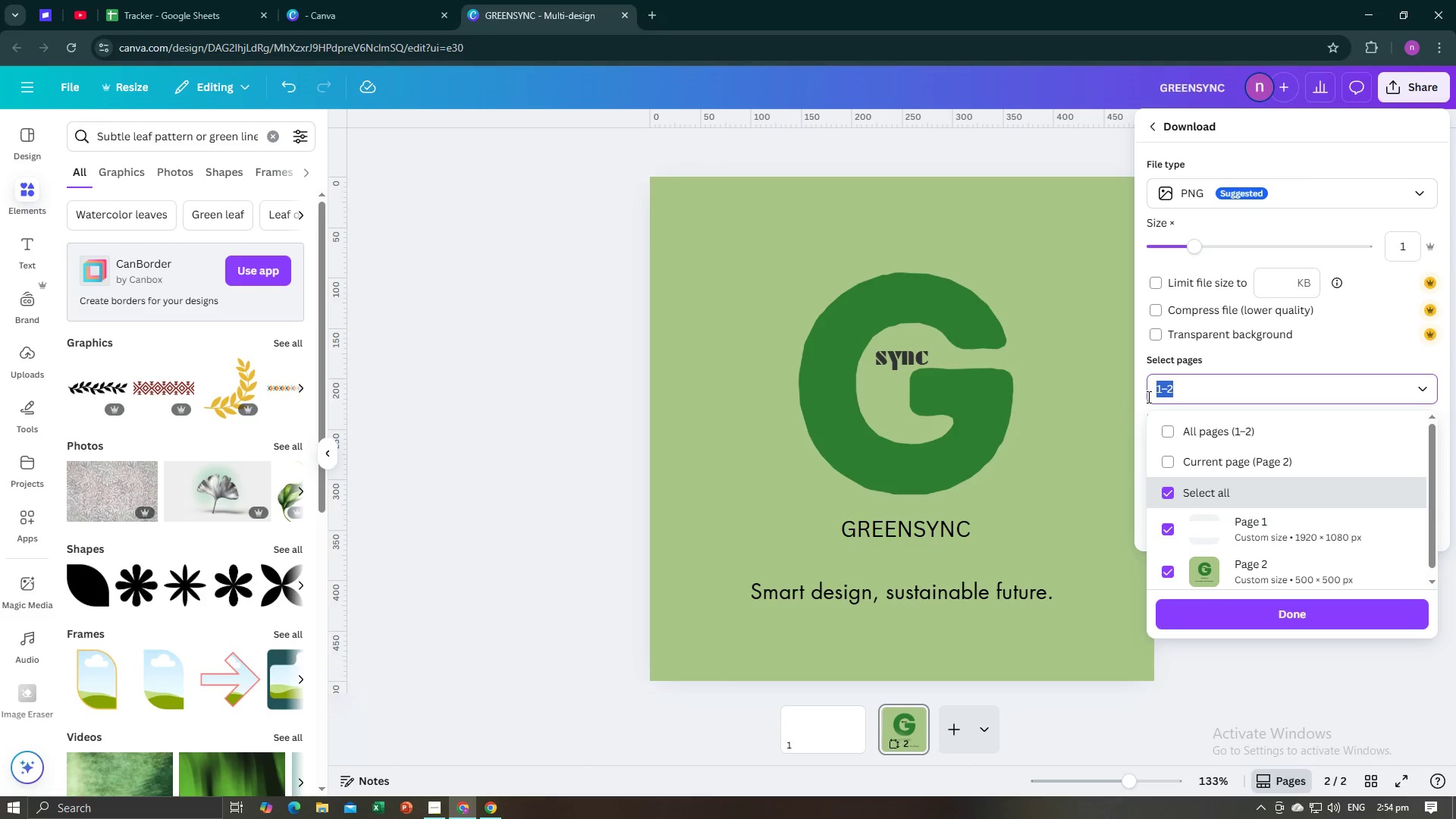 
key(2)
 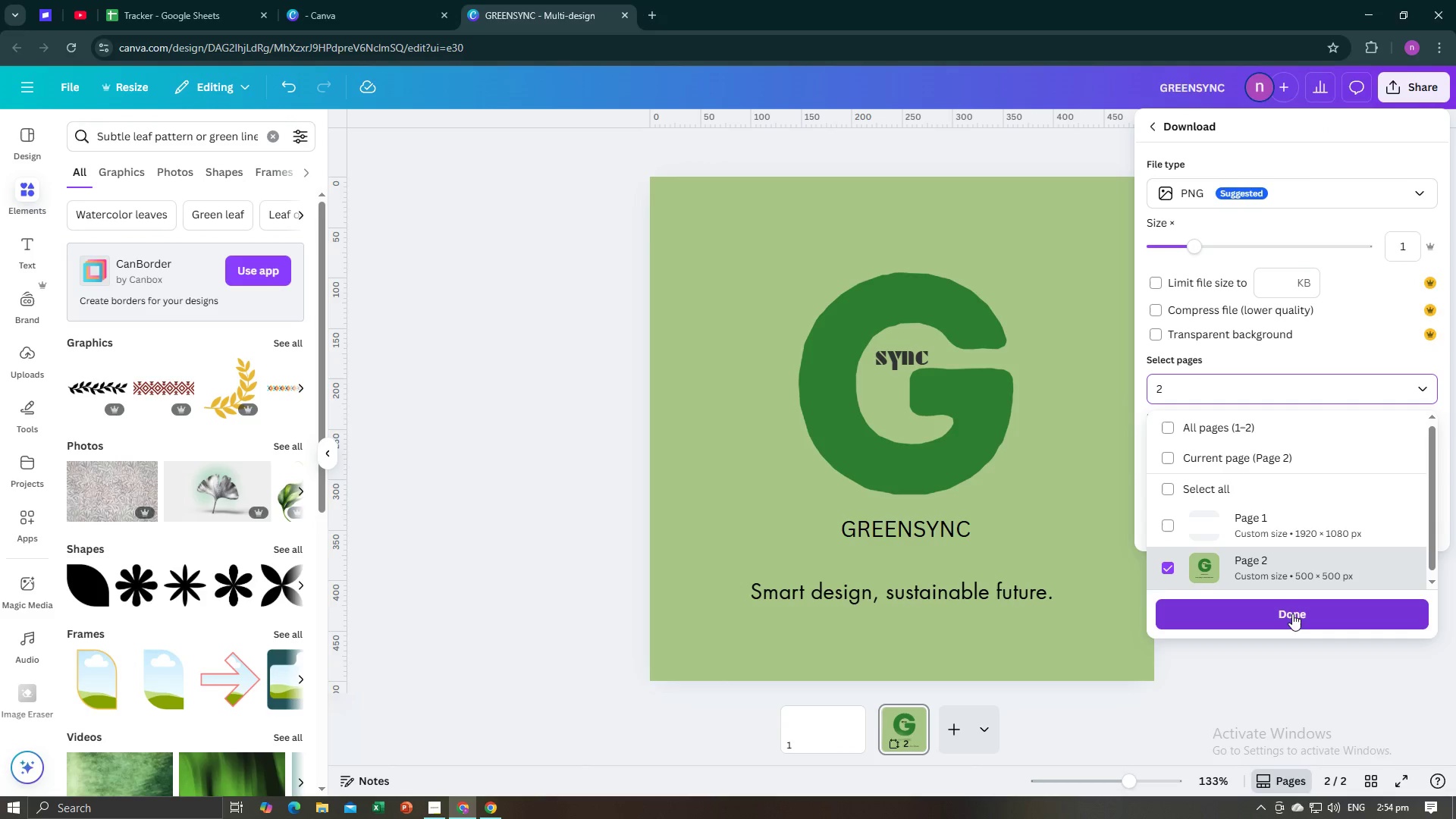 
left_click([1292, 613])
 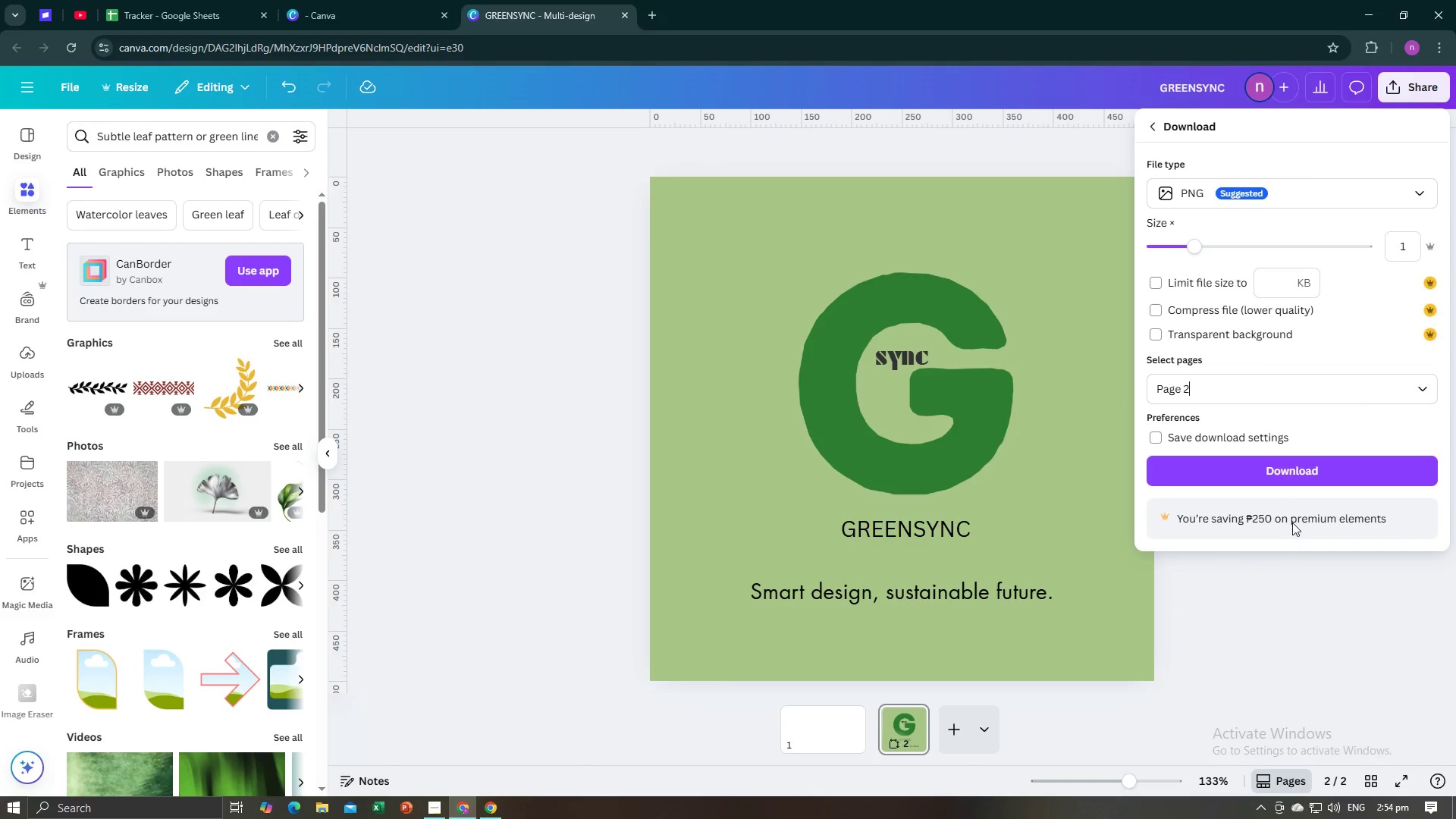 
left_click([1298, 467])
 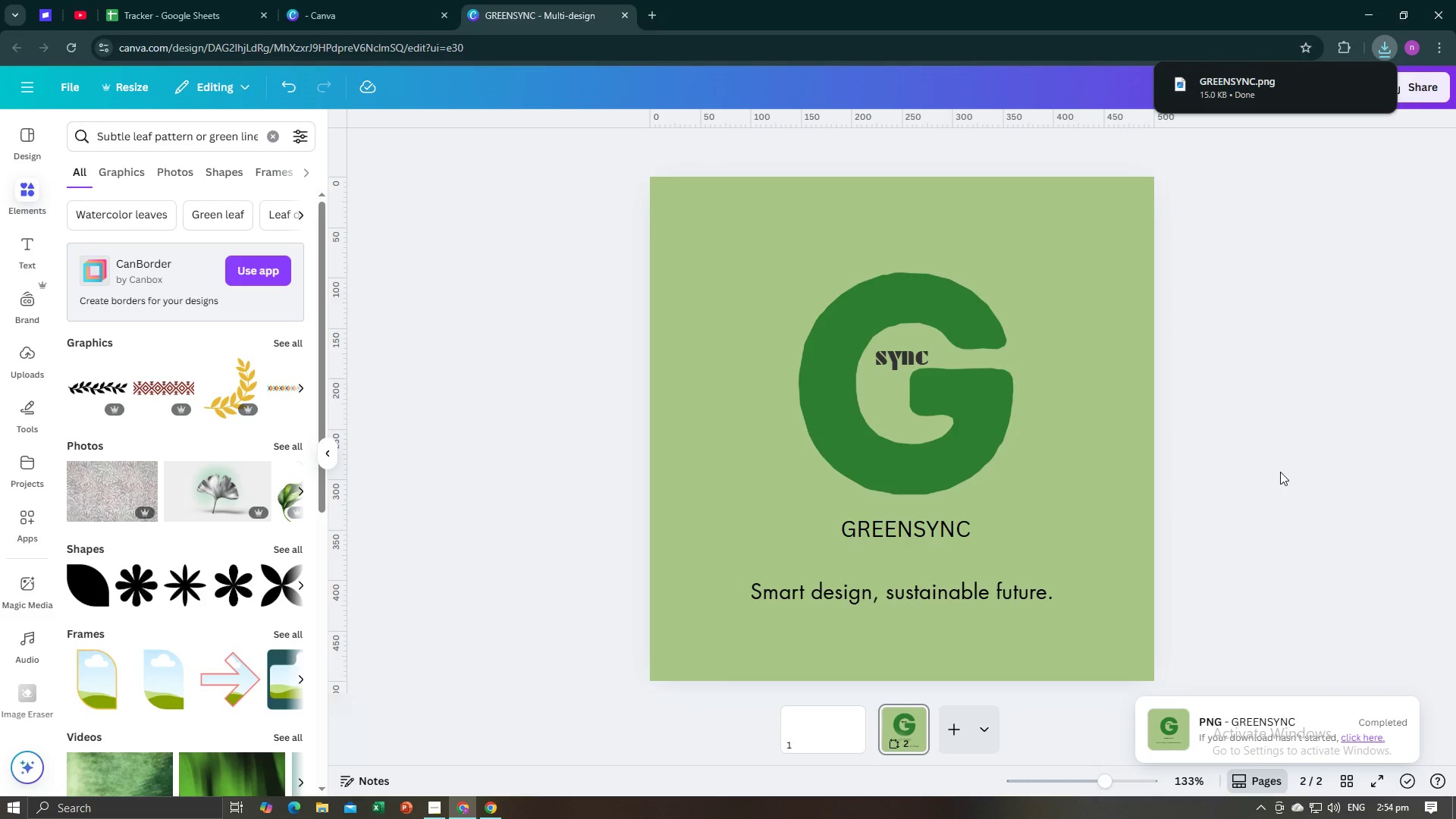 
wait(7.75)
 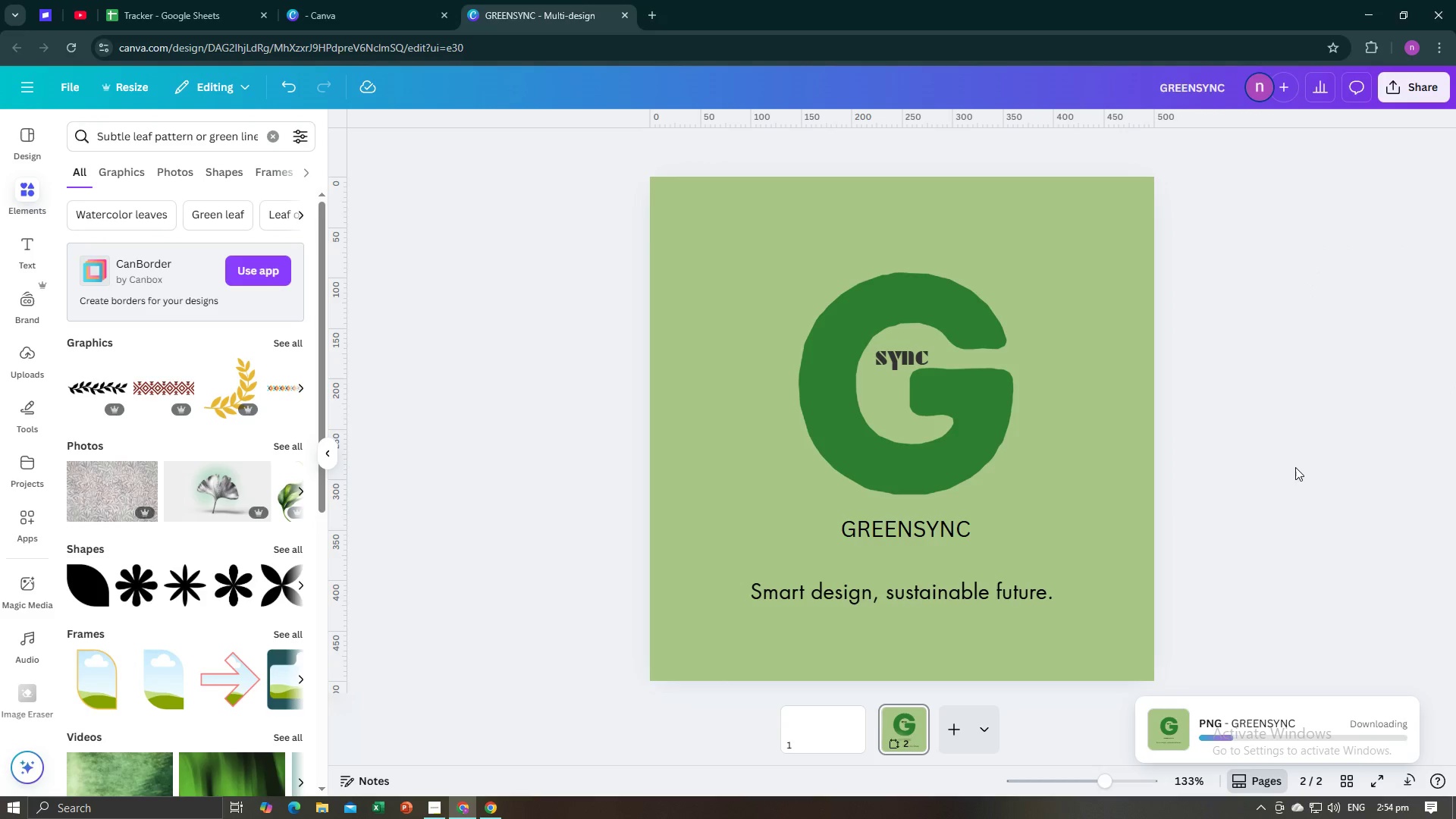 
left_click([993, 599])
 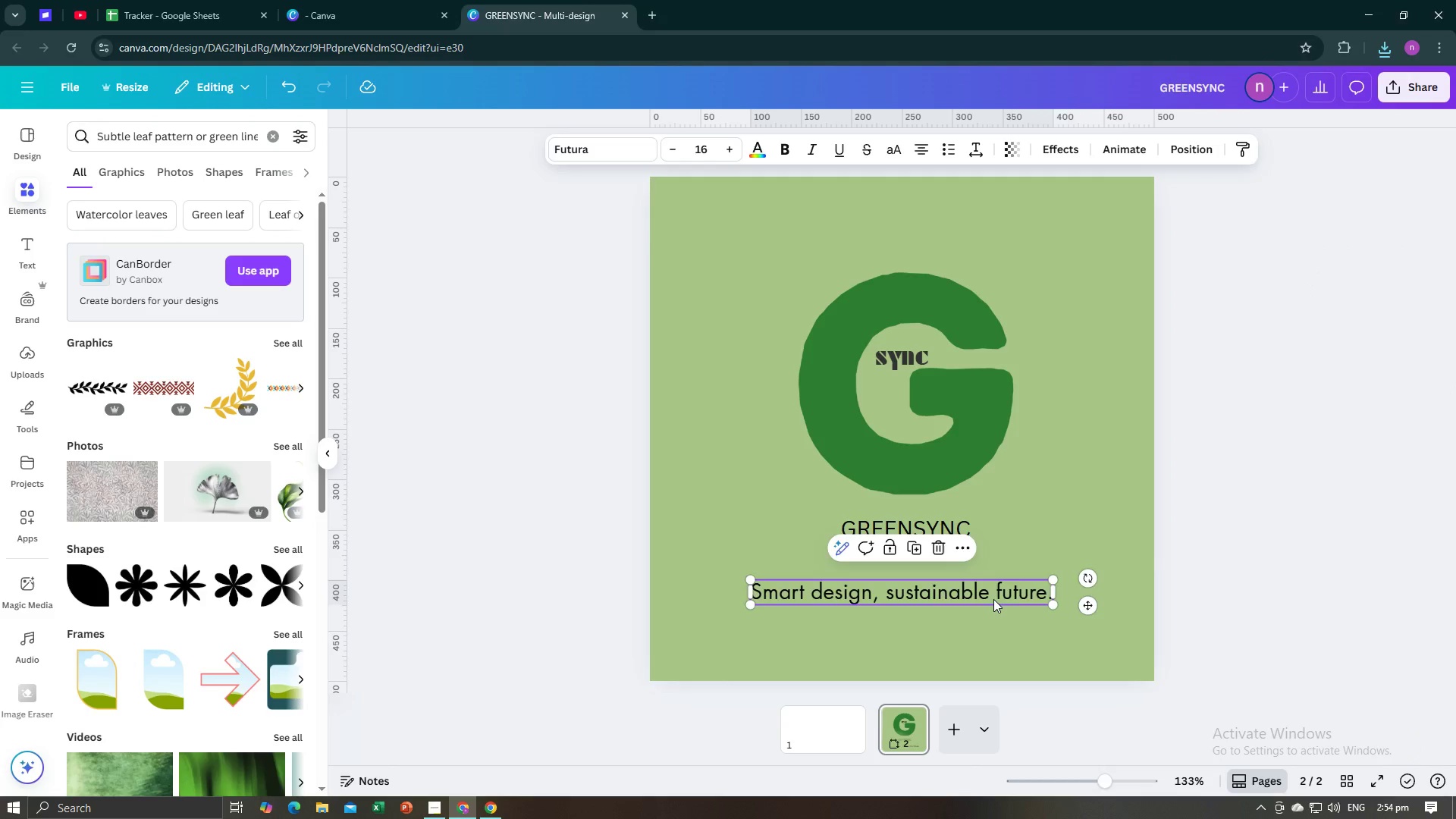 
key(Backspace)
 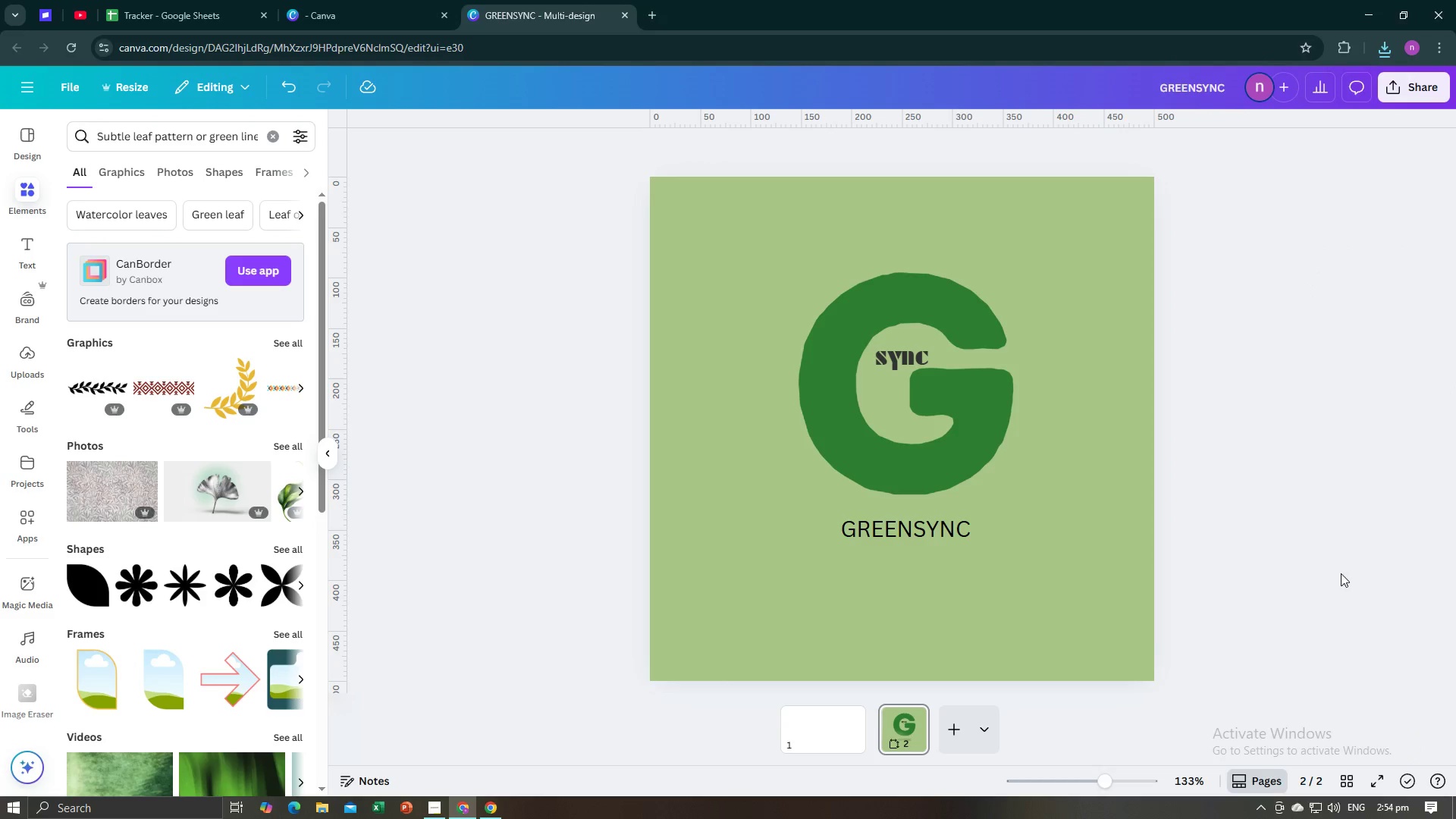 
left_click([1370, 570])
 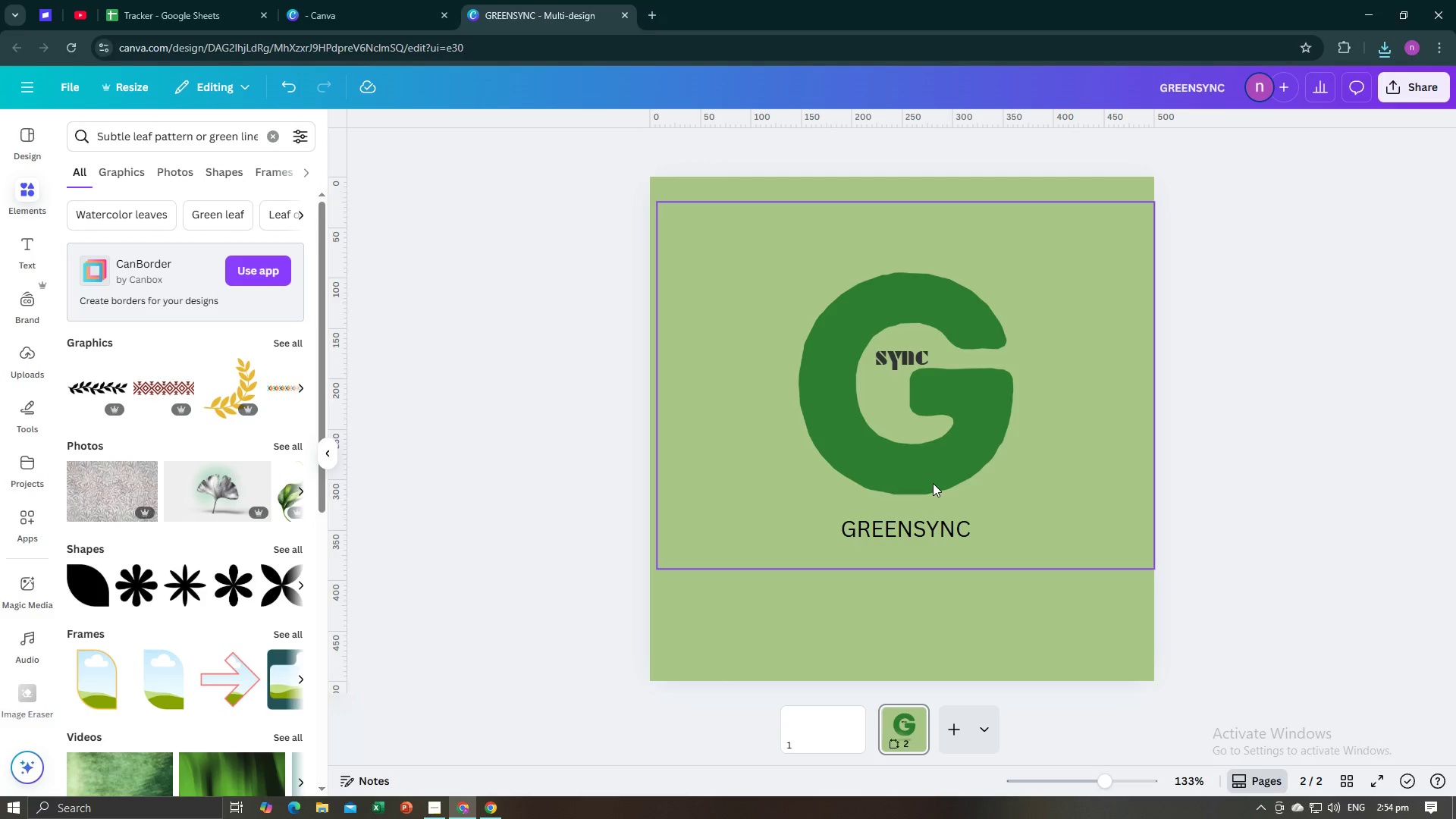 
left_click([933, 483])
 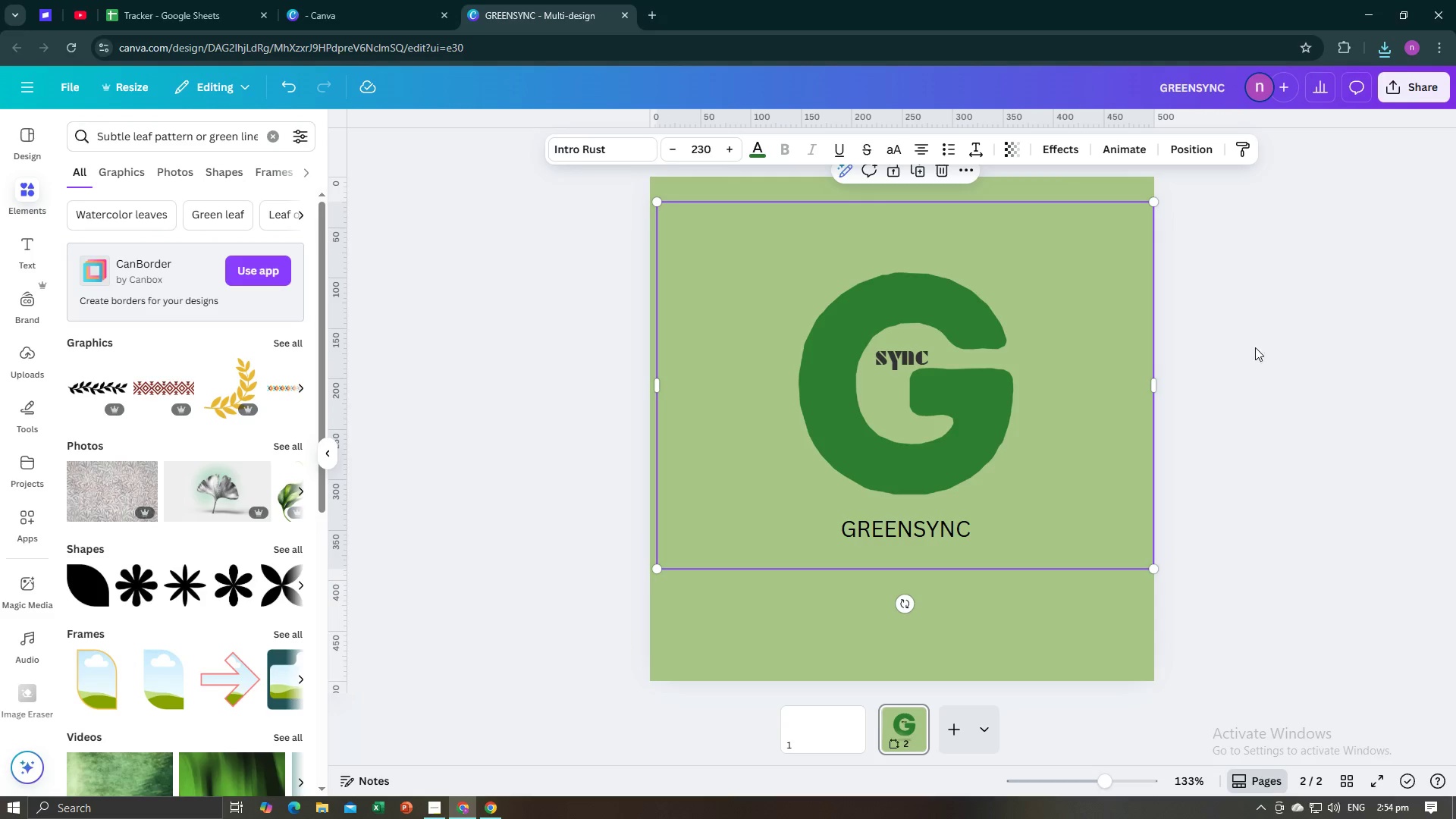 
left_click([1432, 95])
 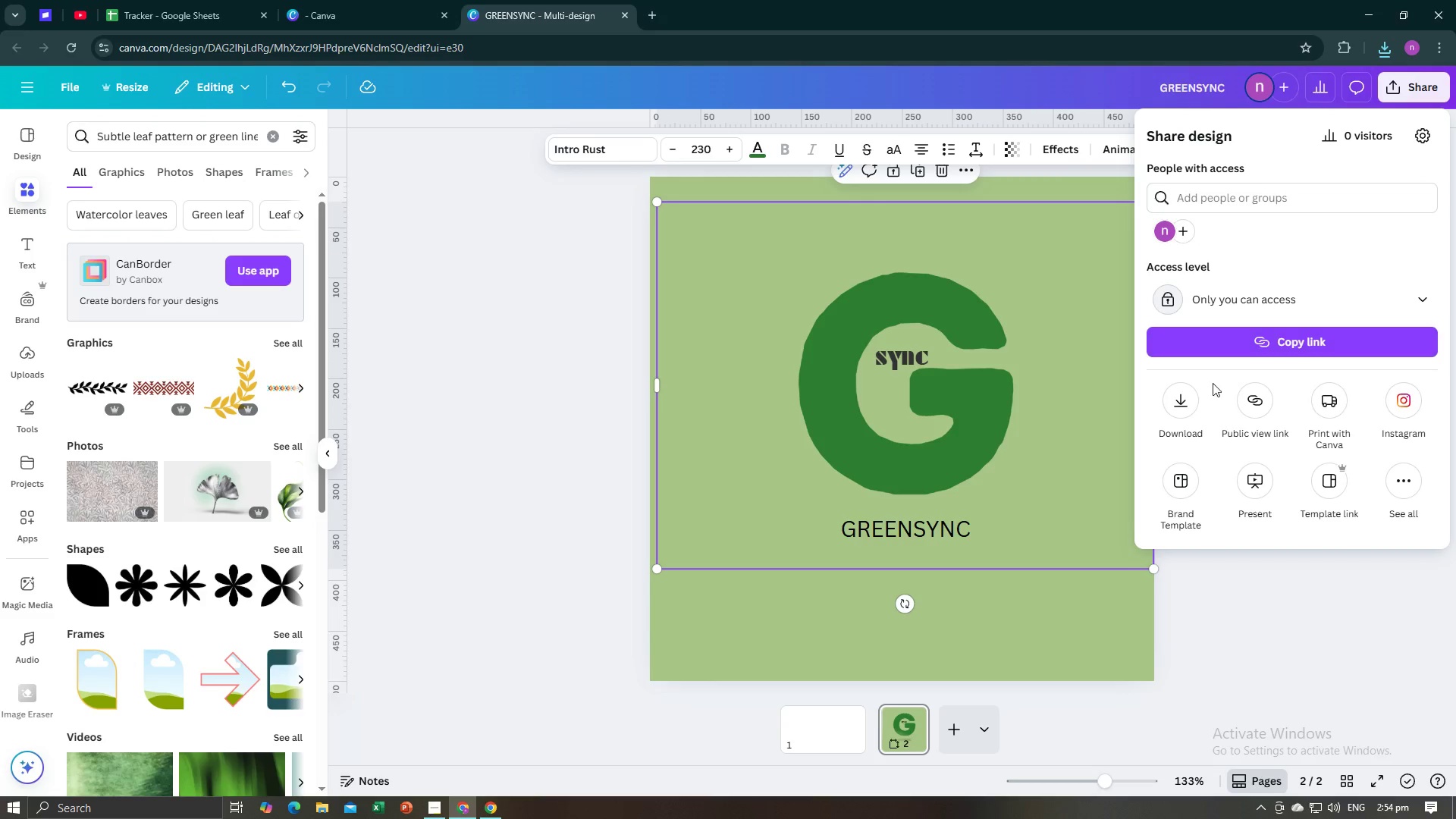 
left_click([1188, 400])
 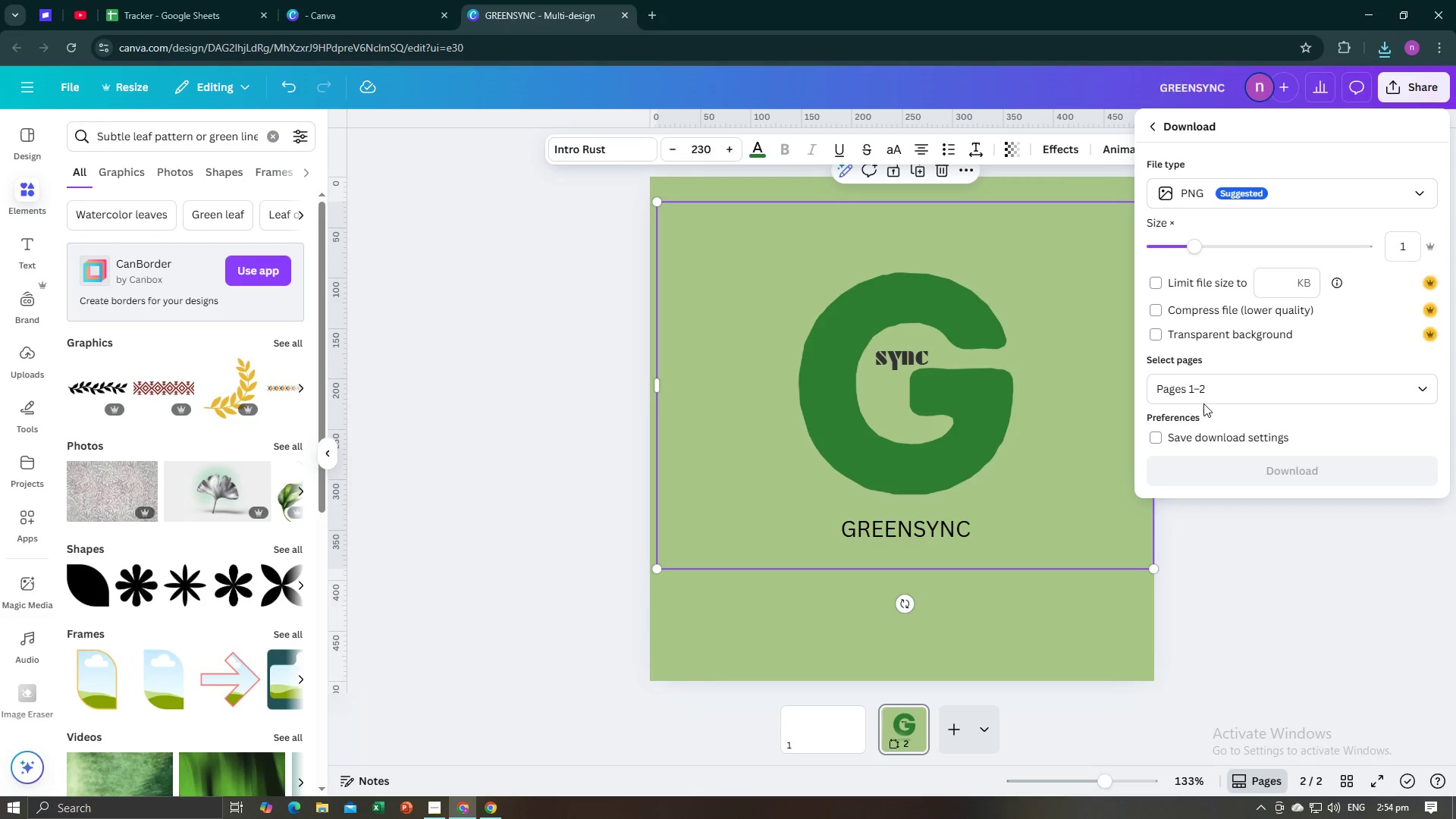 
left_click_drag(start_coordinate=[1219, 393], to_coordinate=[1138, 392])
 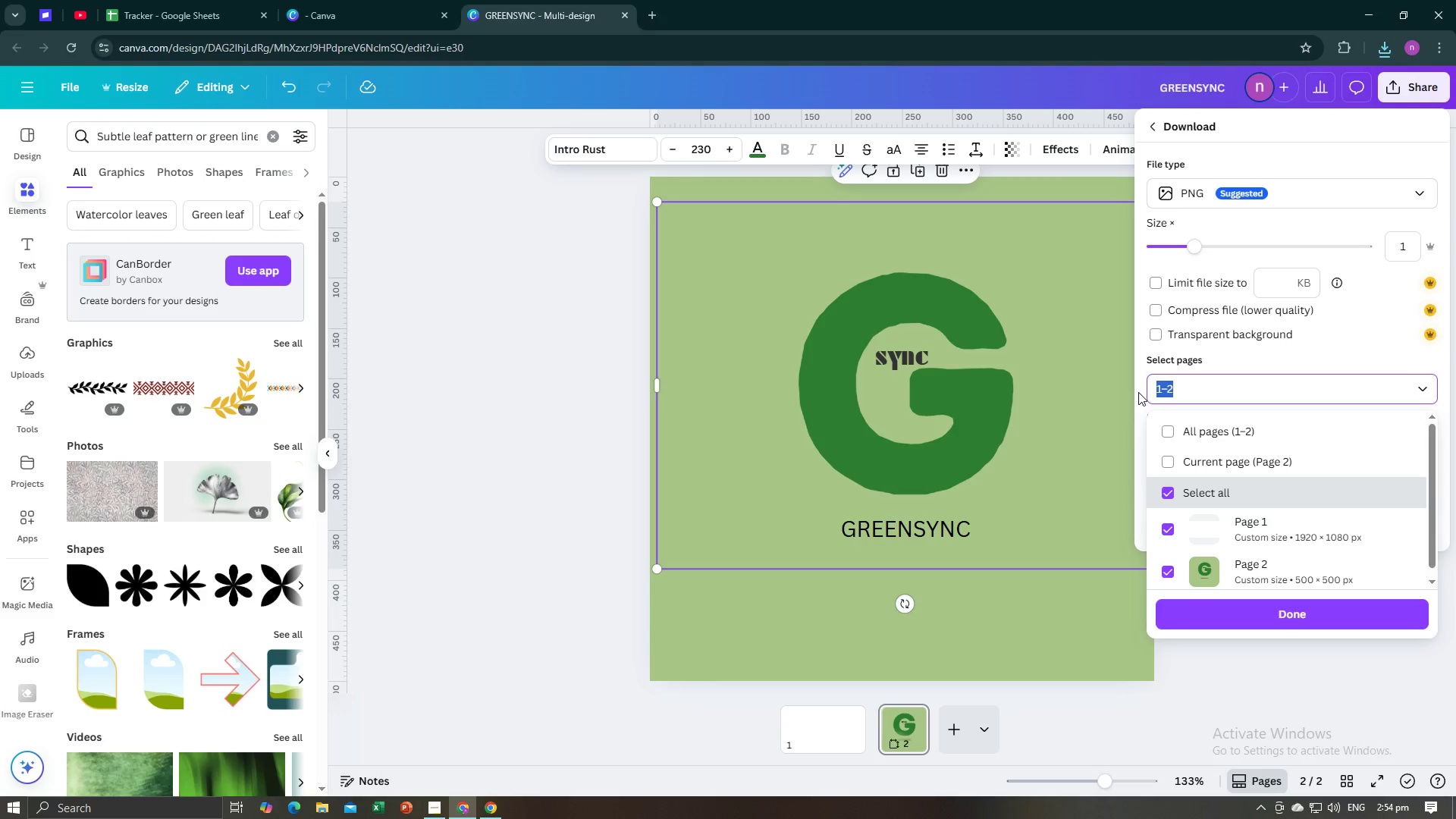 
key(2)
 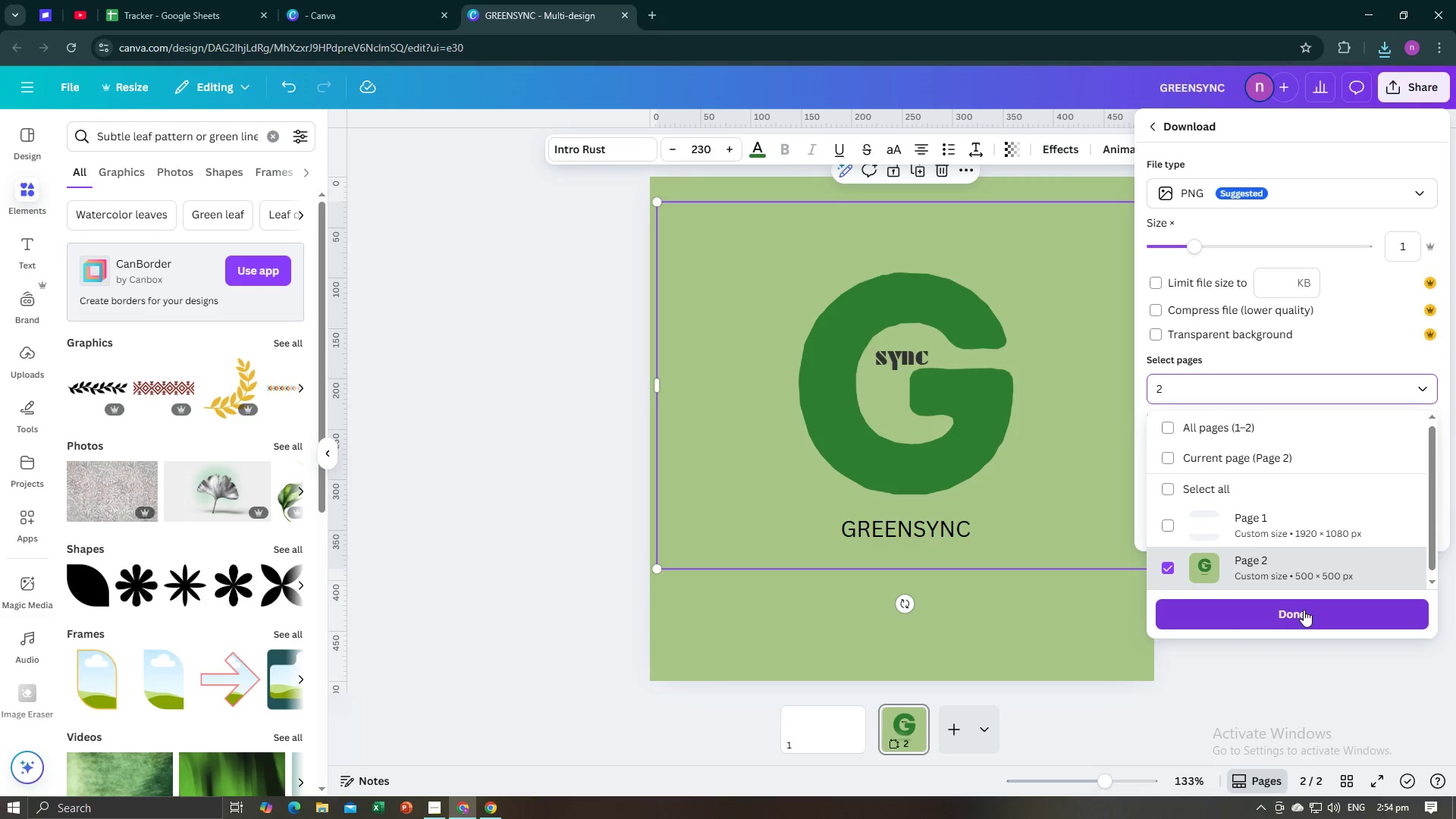 
left_click([1305, 613])
 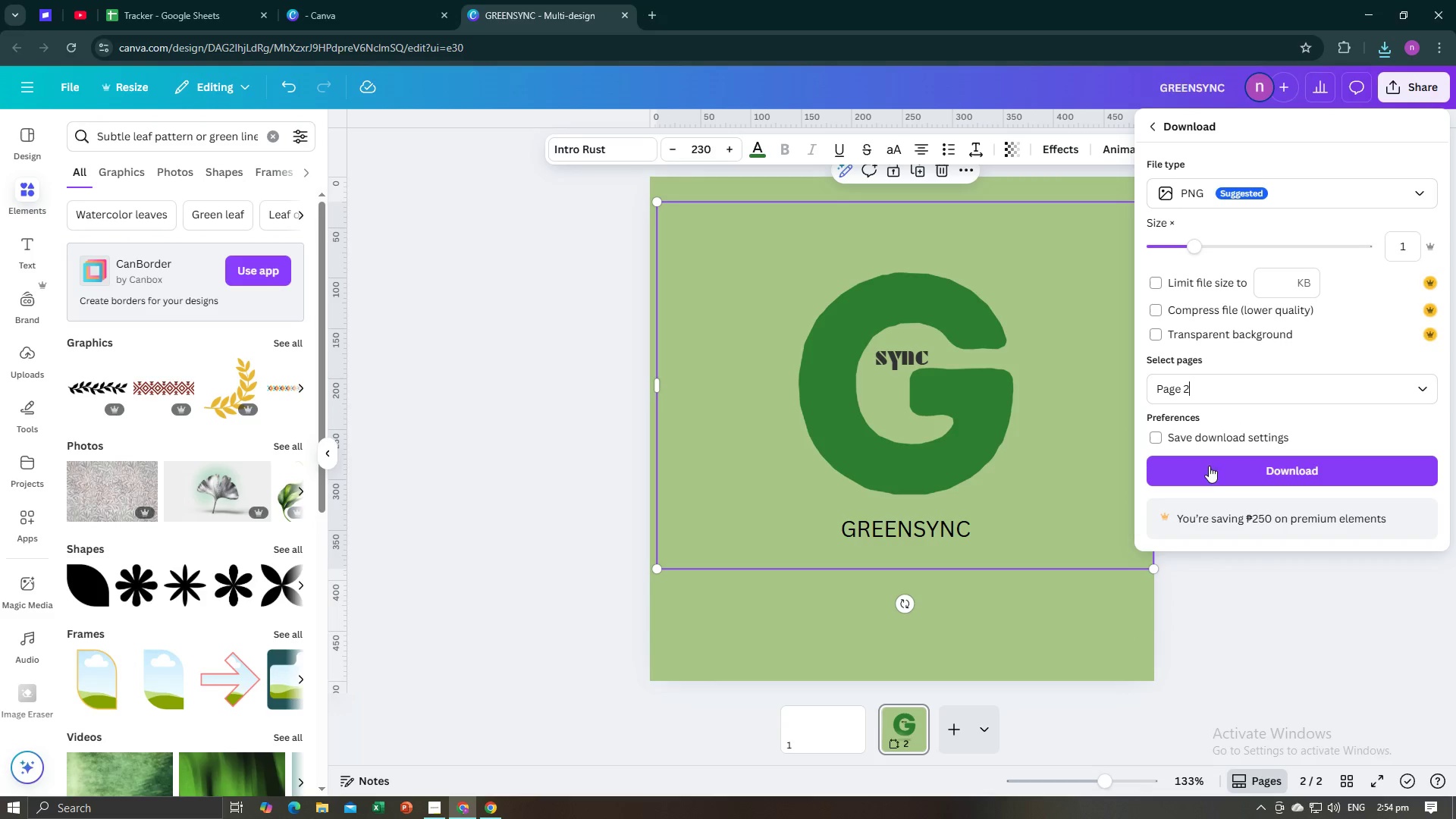 
left_click([1213, 481])
 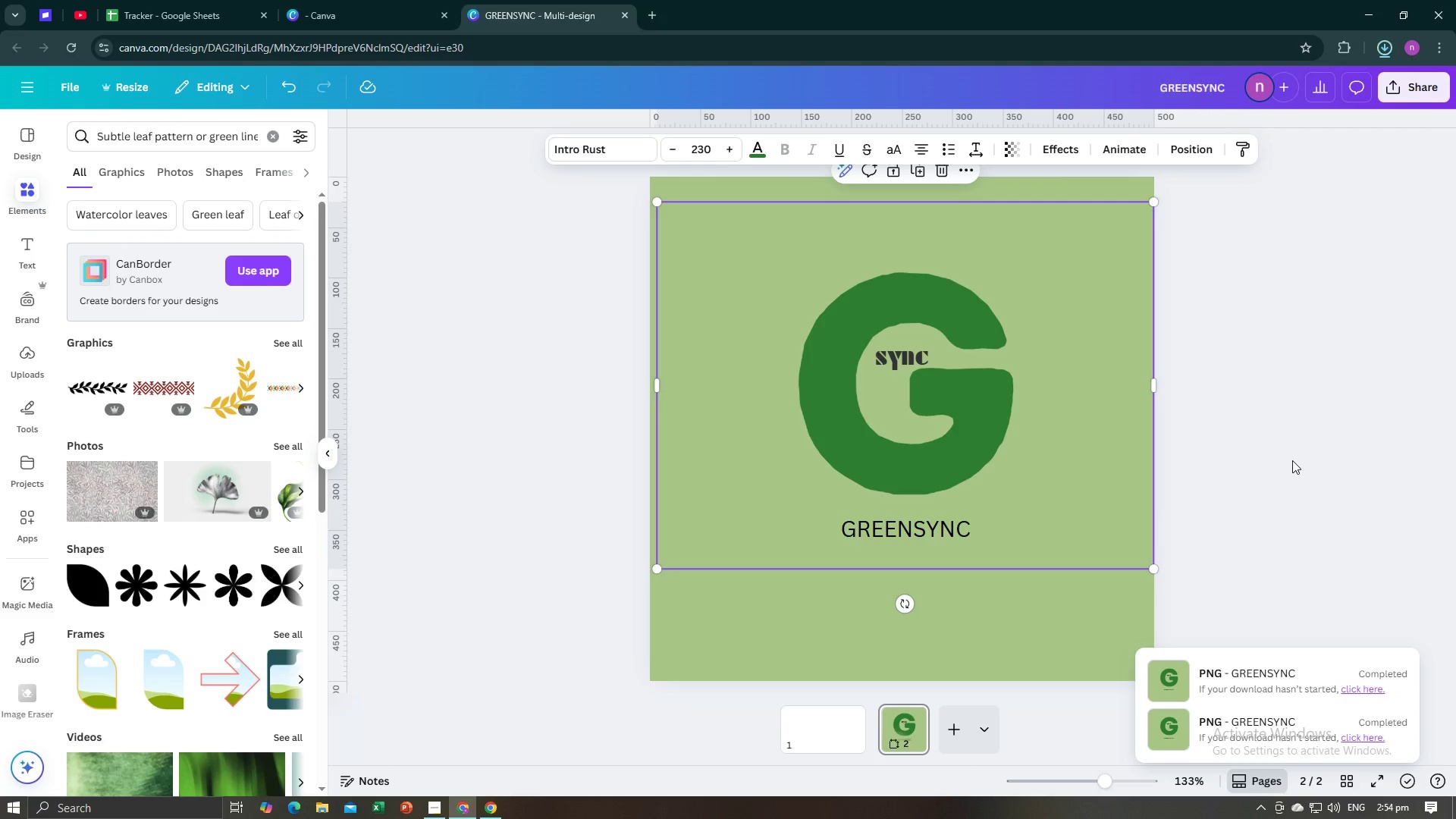 
left_click([1053, 605])
 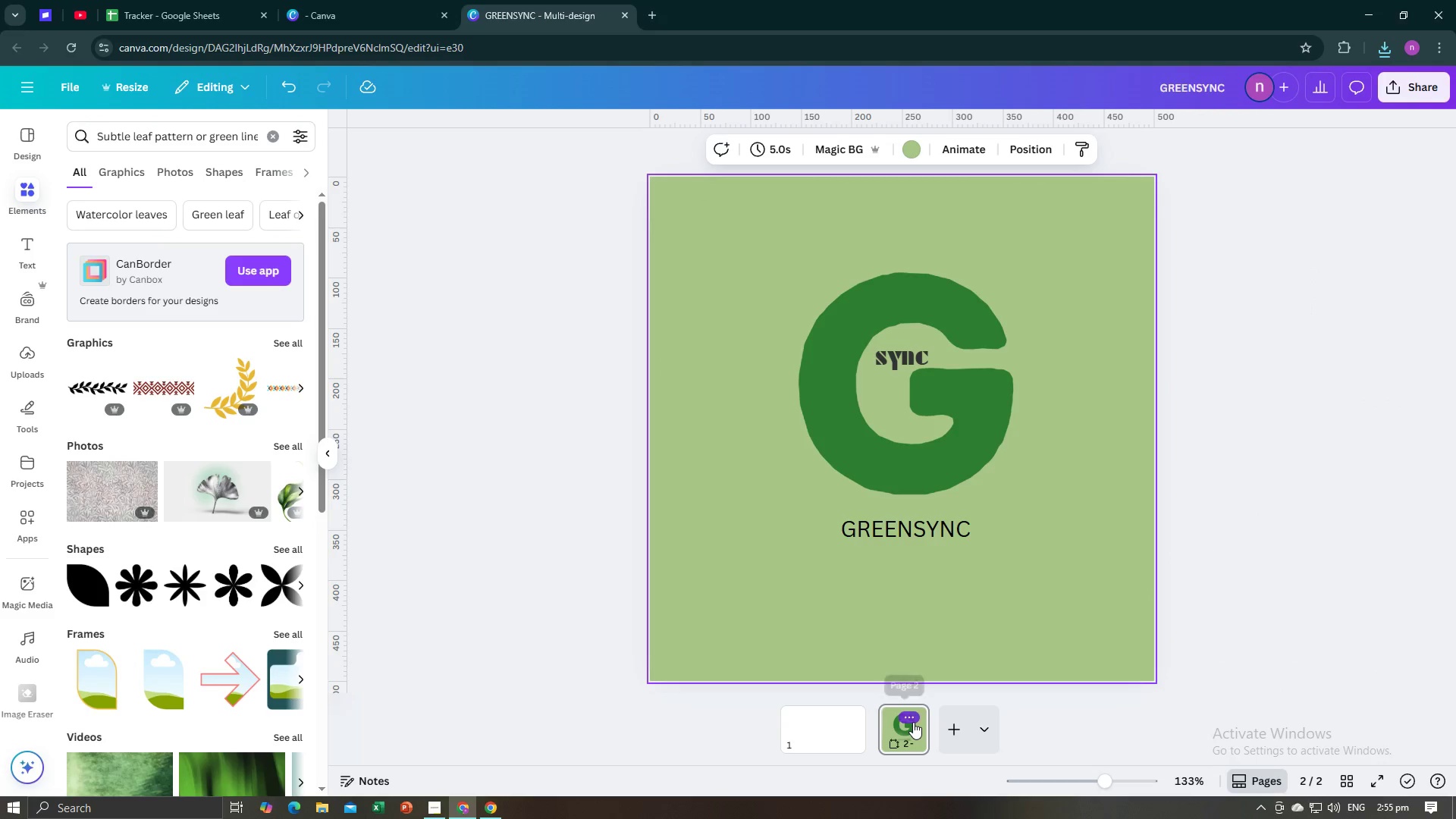 
left_click([913, 720])
 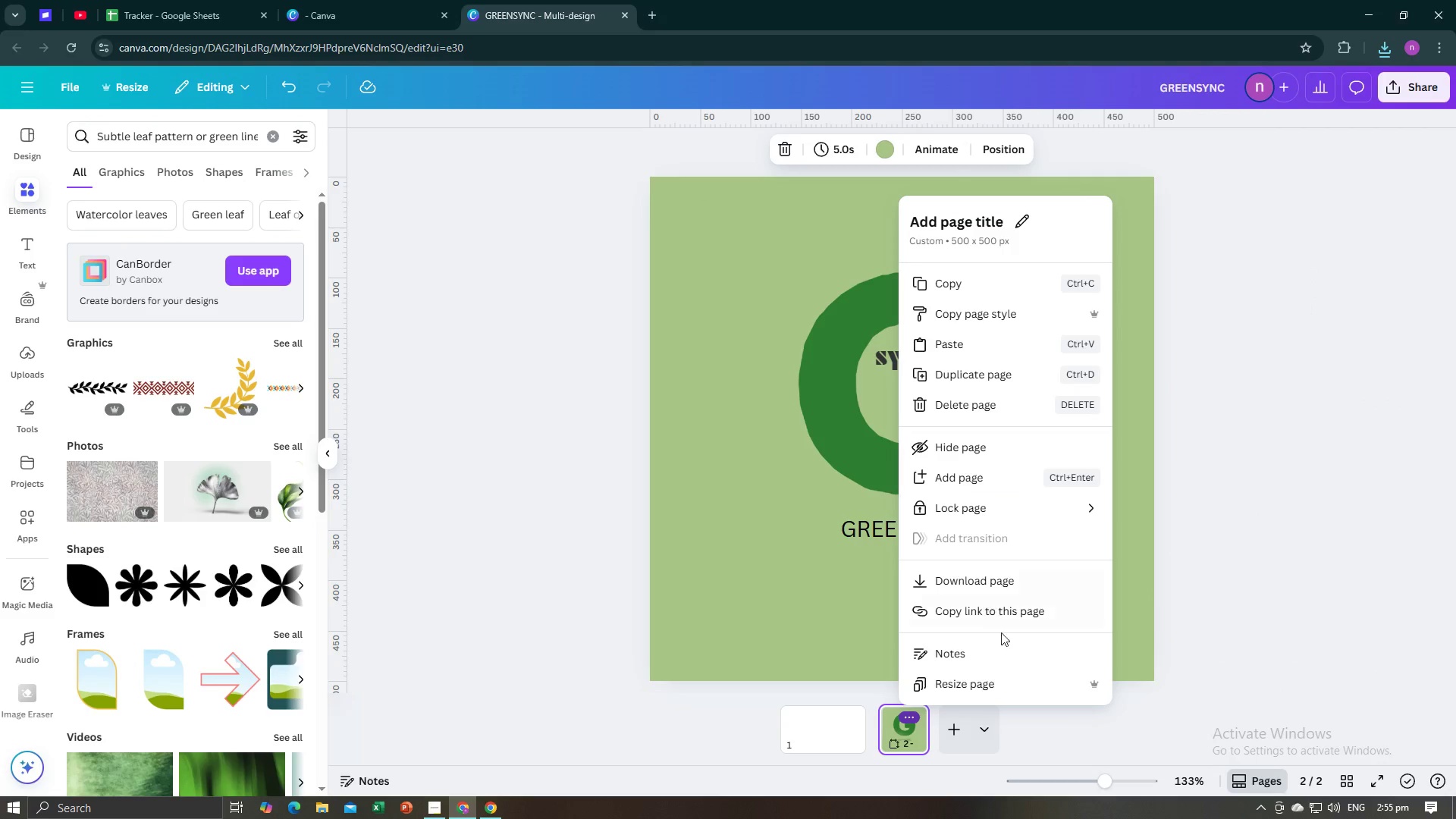 
left_click([956, 727])
 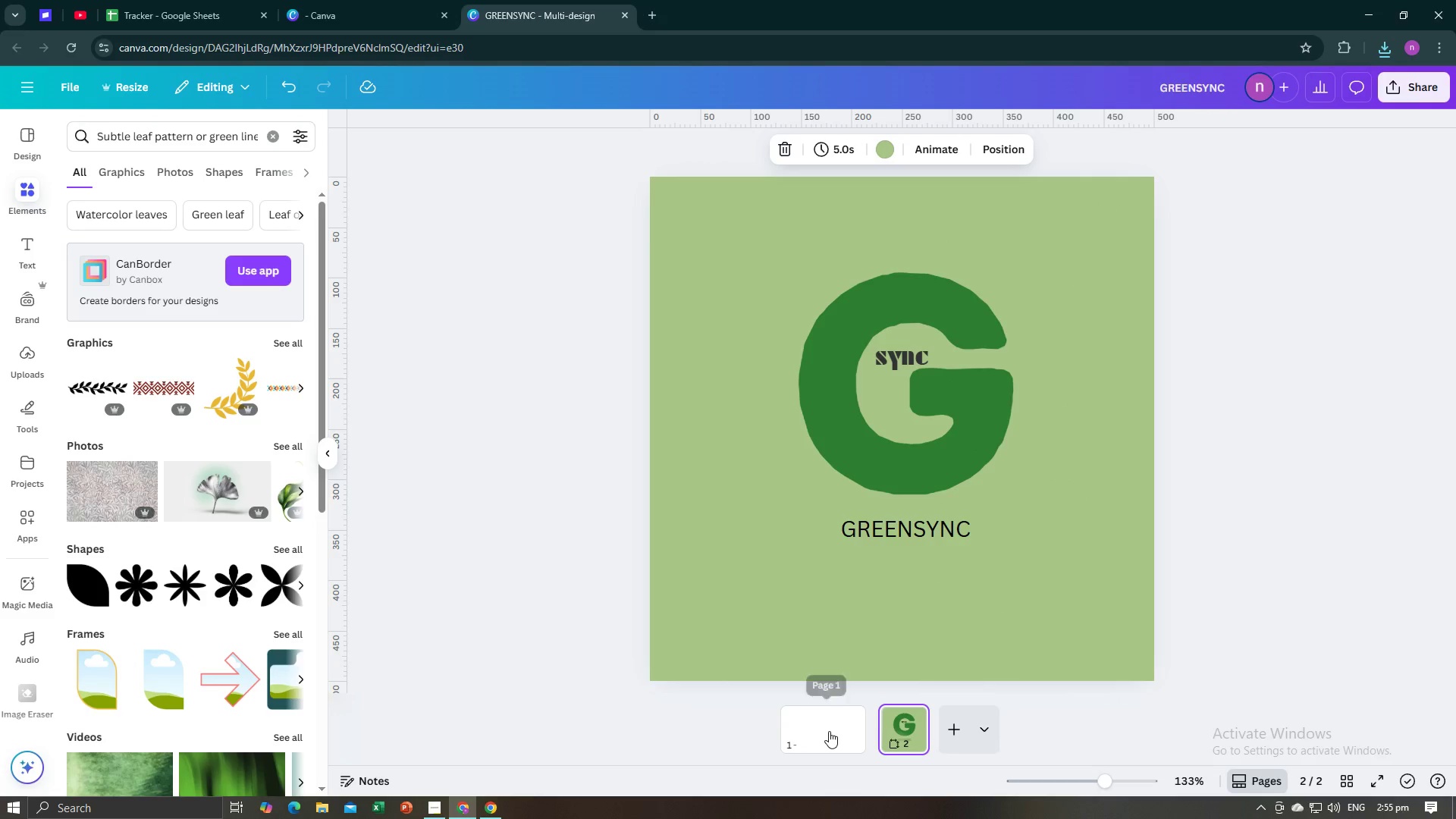 
left_click([829, 731])
 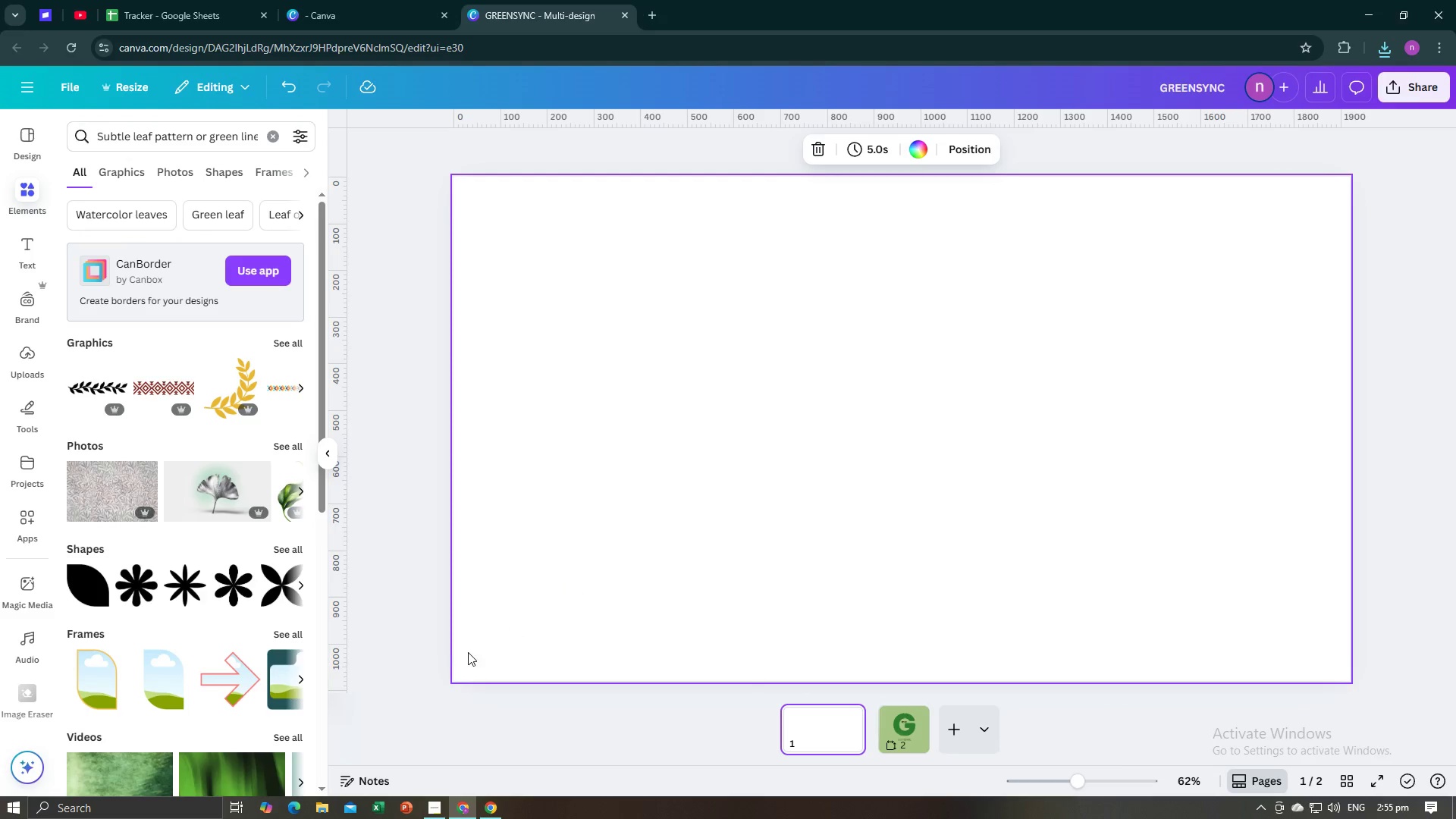 
left_click([379, 639])
 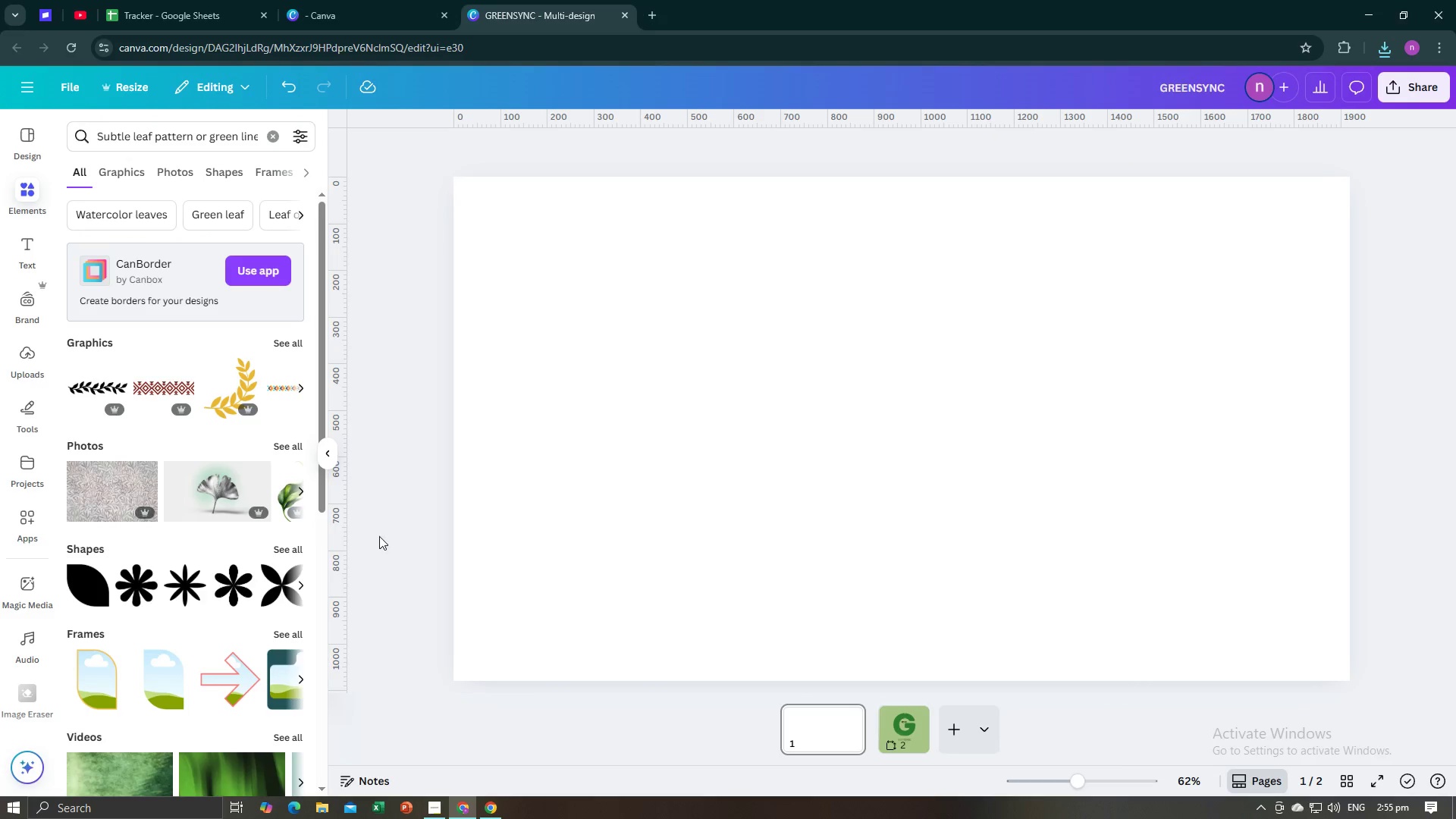 
key(Alt+AltLeft)
 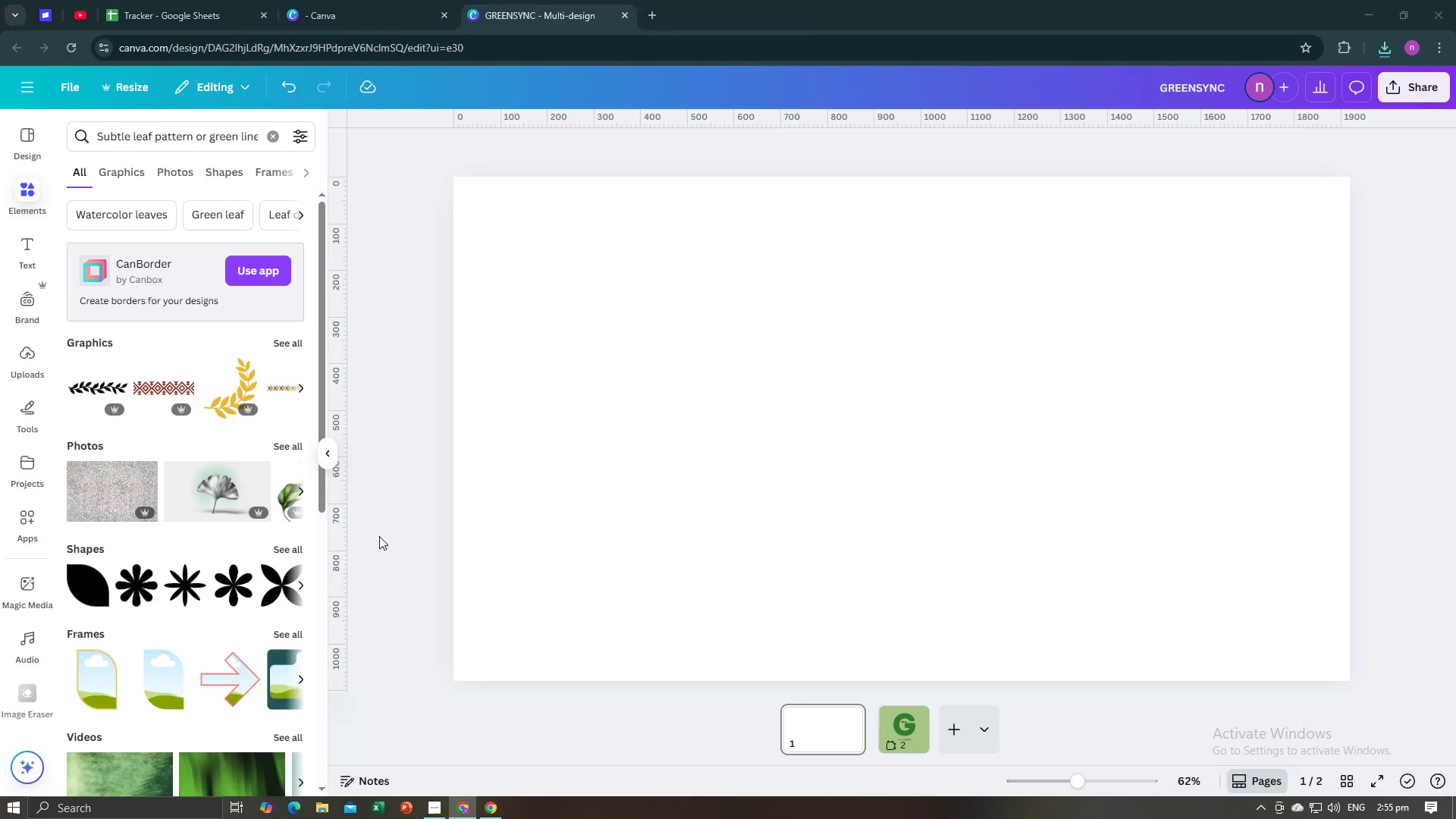 
key(Alt+Tab)
 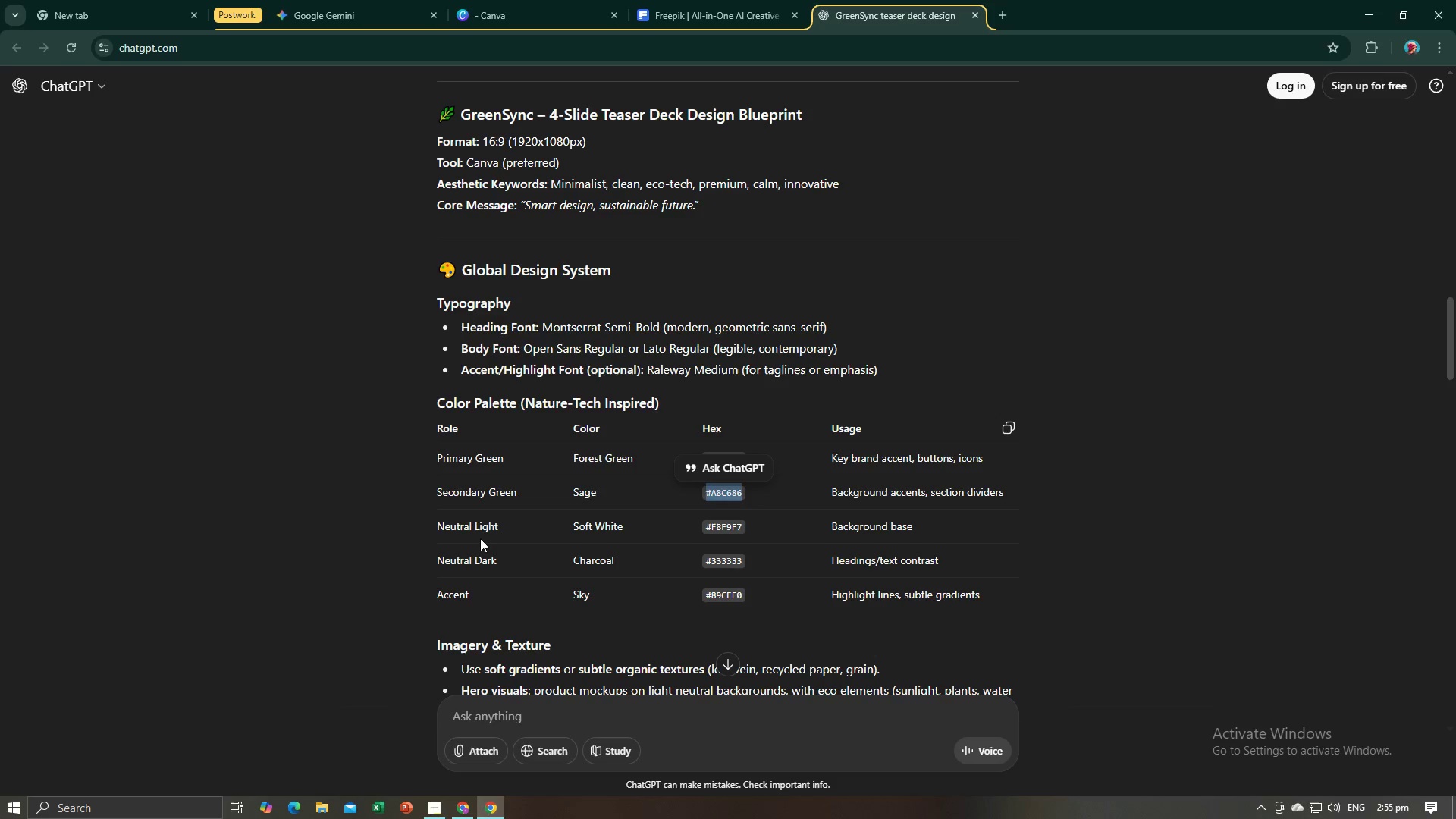 
scroll: coordinate [420, 485], scroll_direction: down, amount: 8.0
 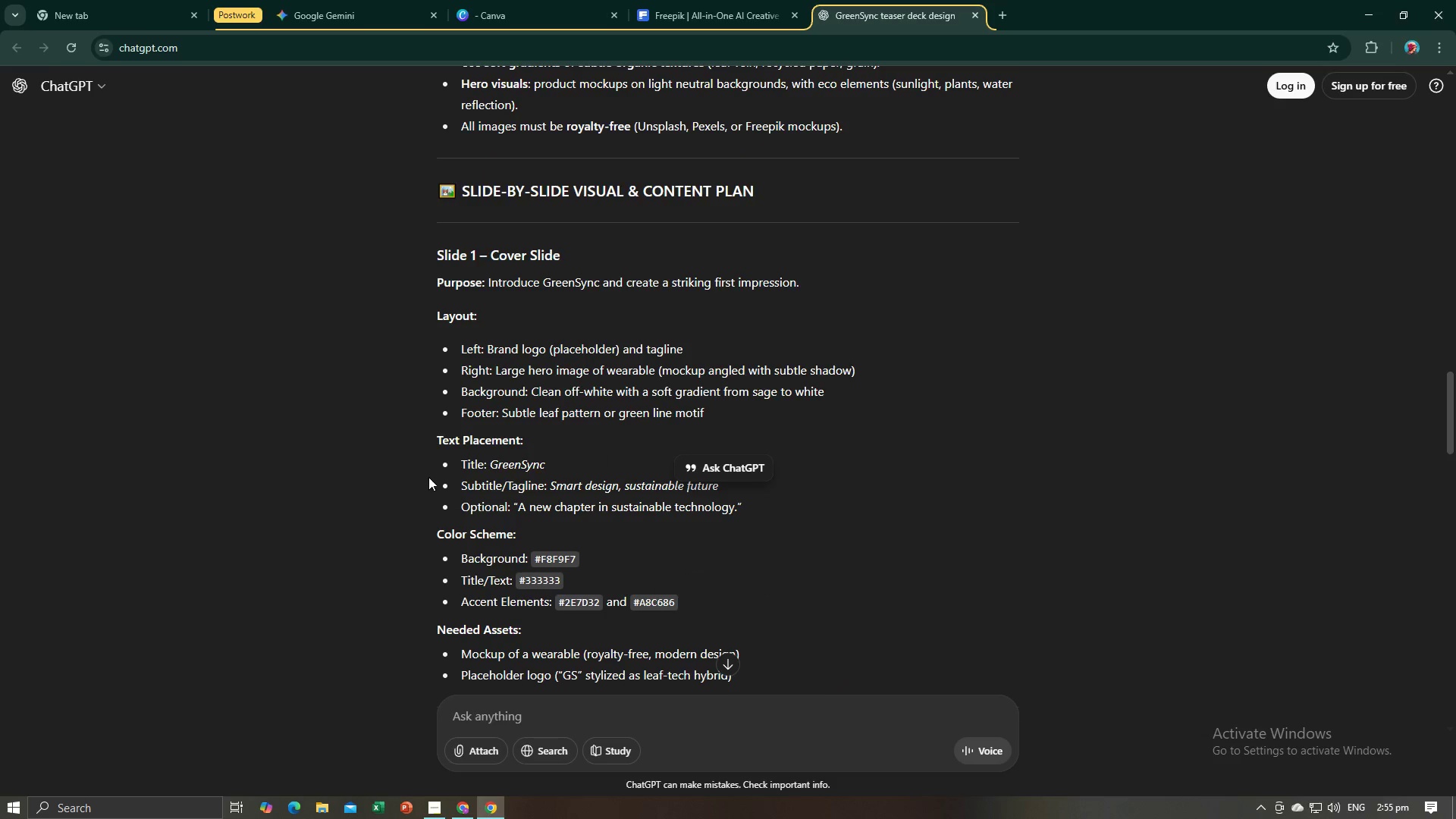 
key(Alt+AltLeft)
 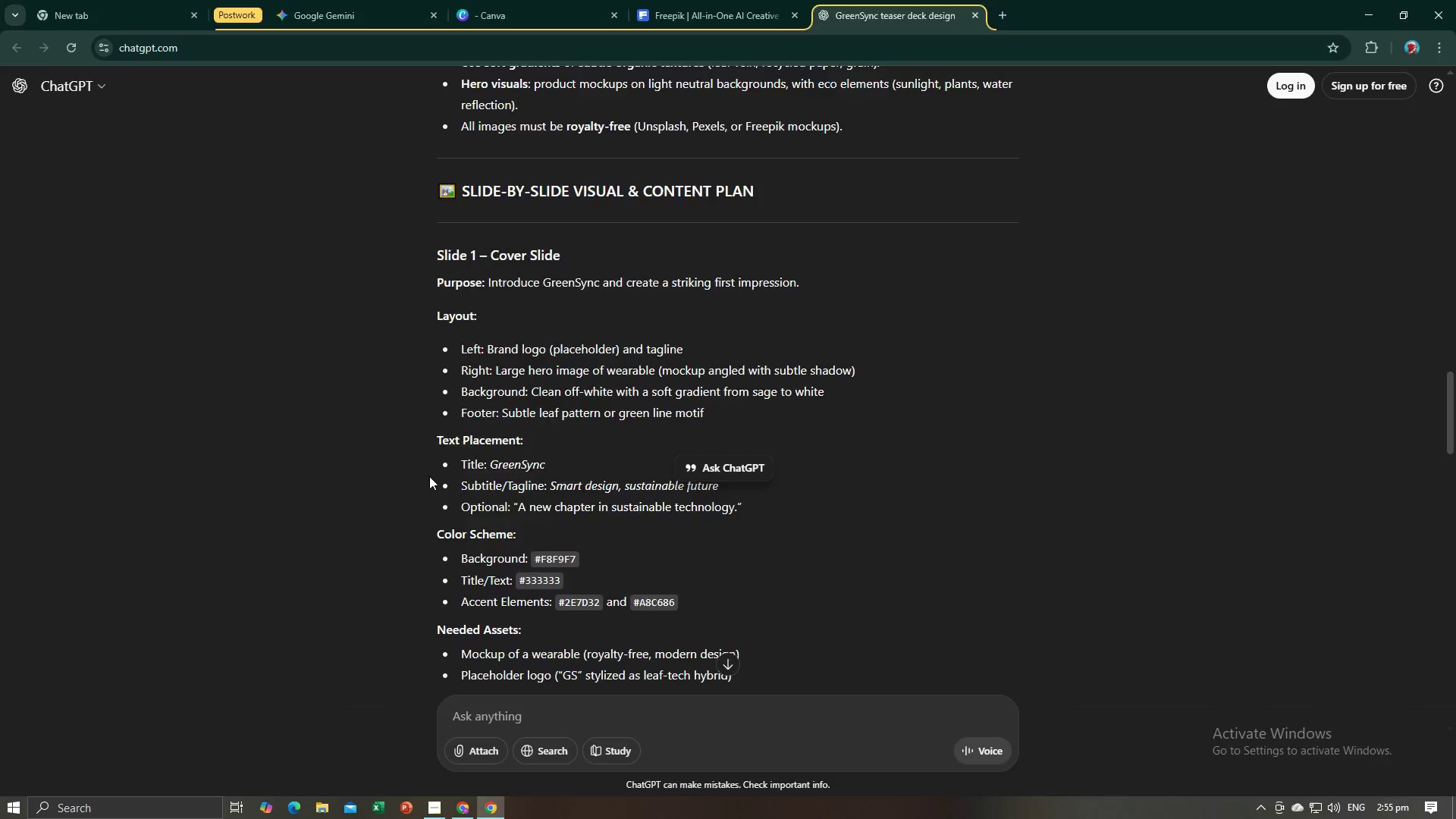 
key(Alt+Tab)
 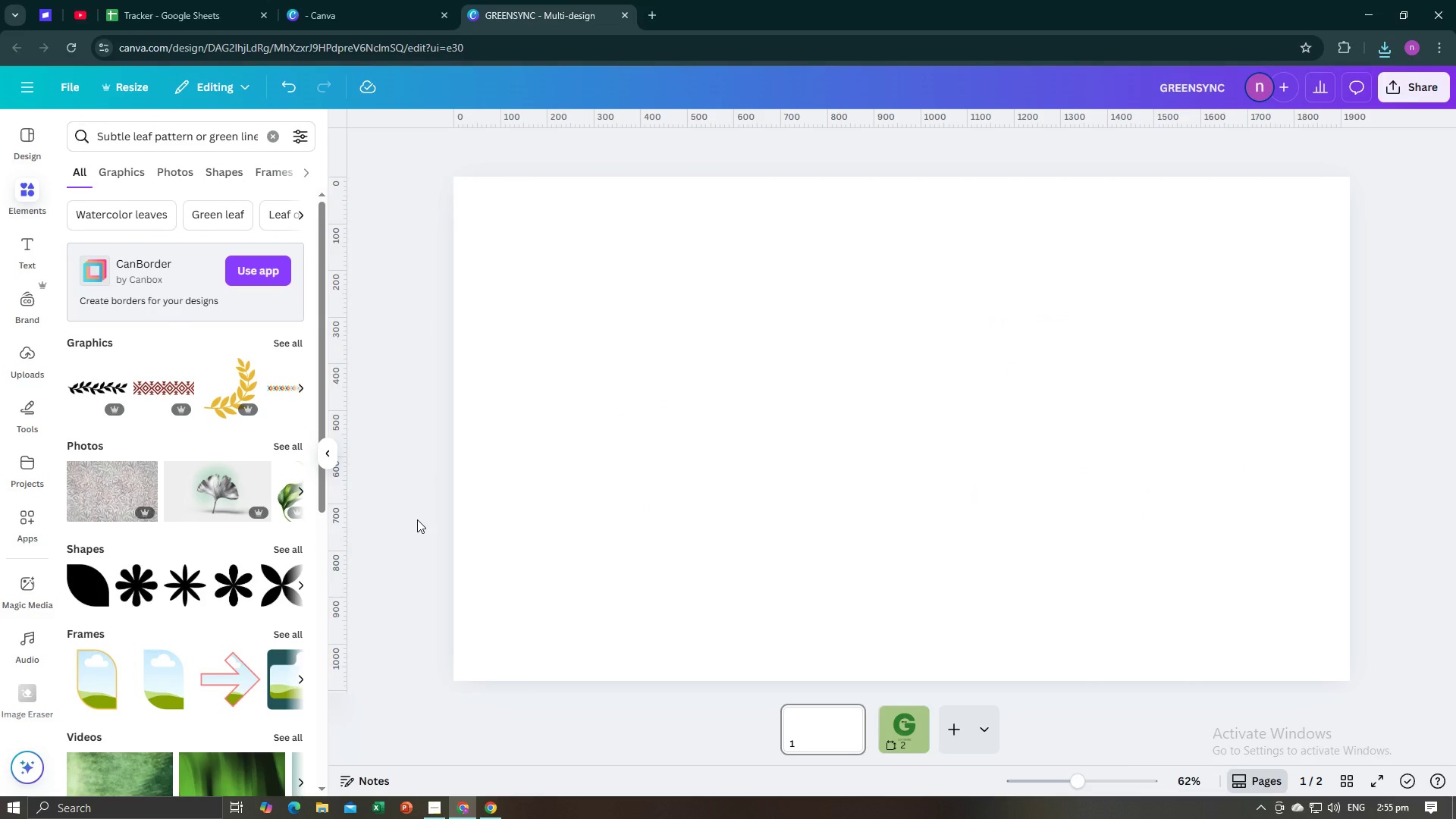 
left_click([417, 519])
 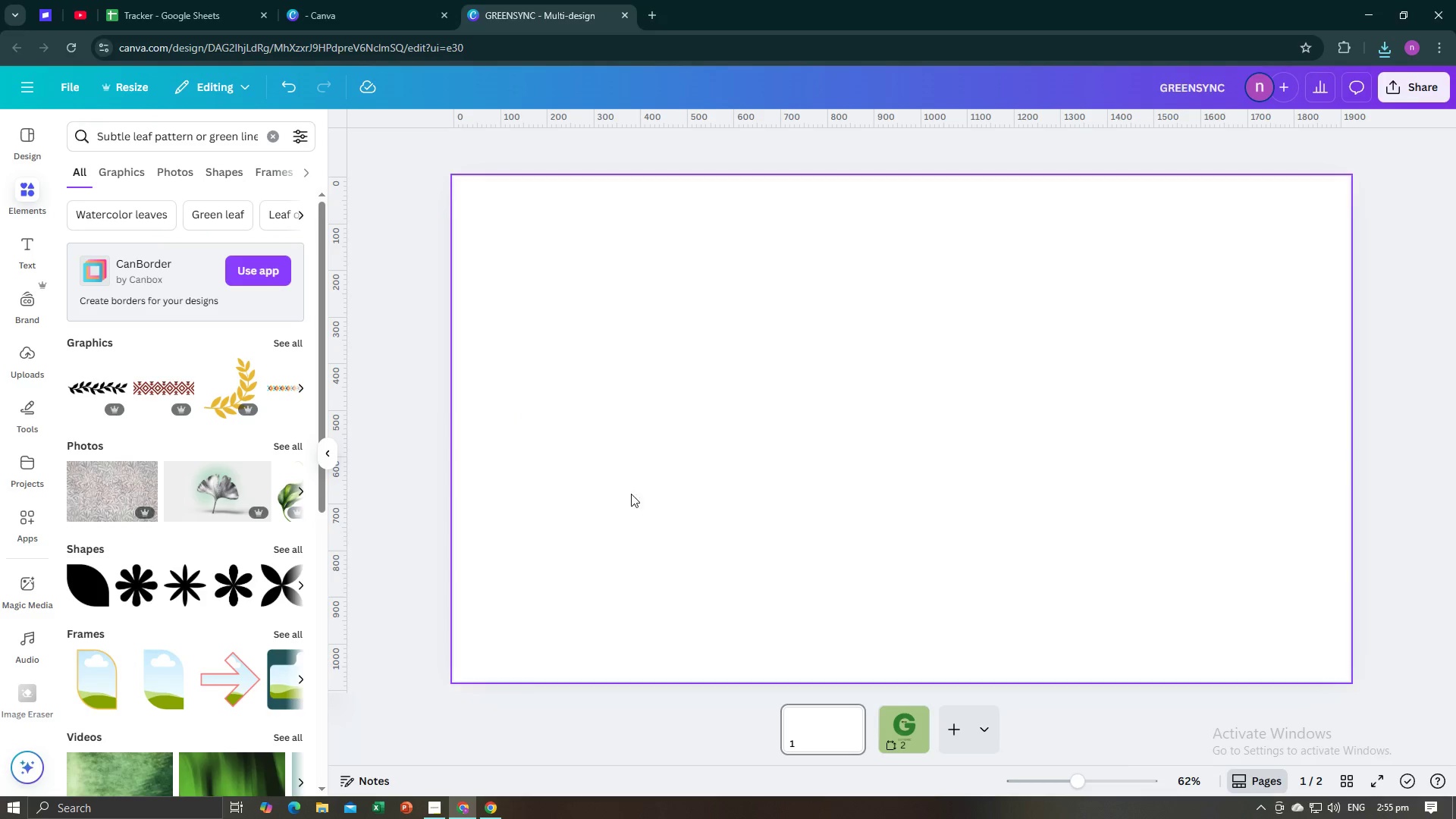 
left_click([959, 737])
 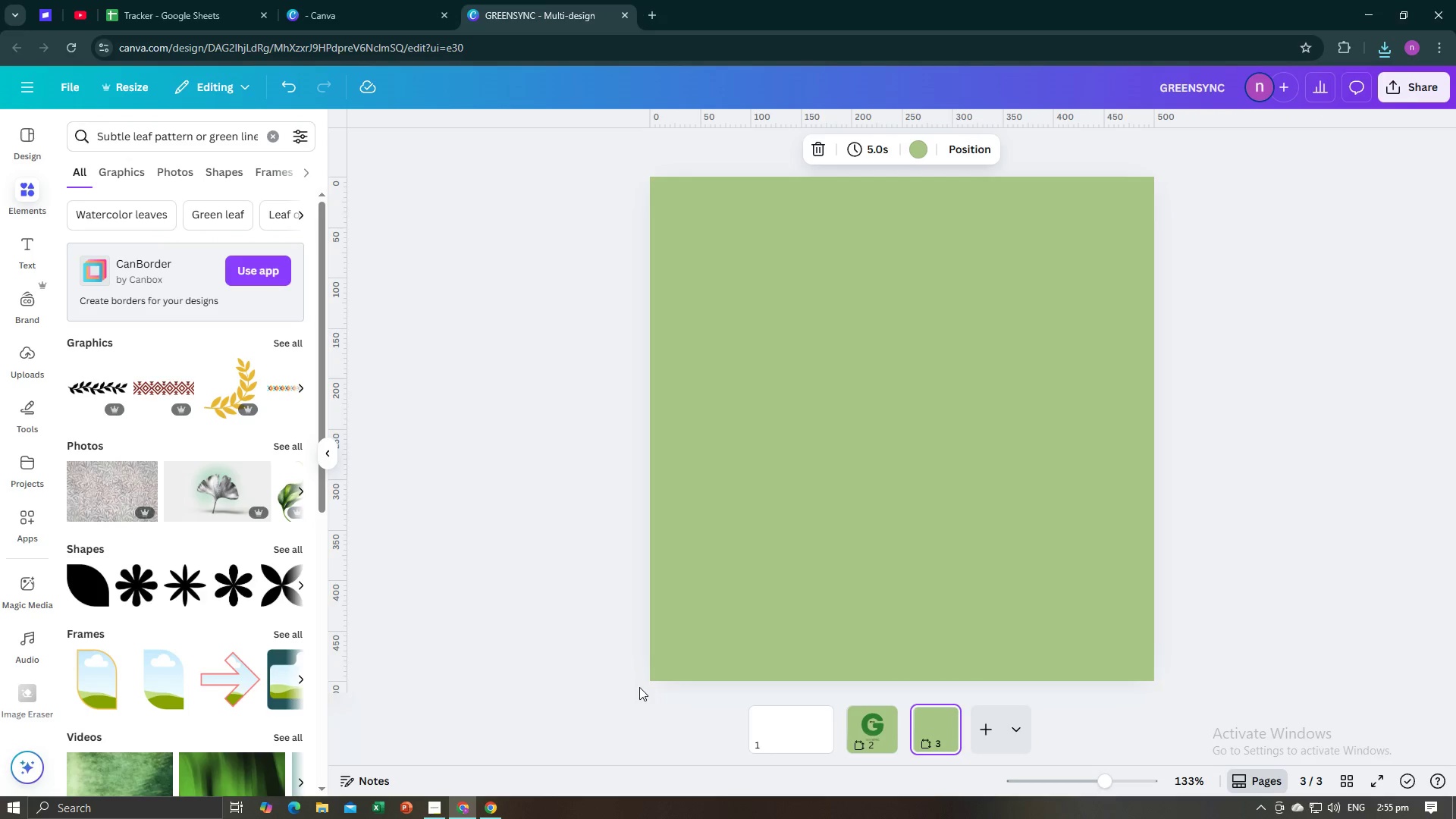 
left_click([805, 500])
 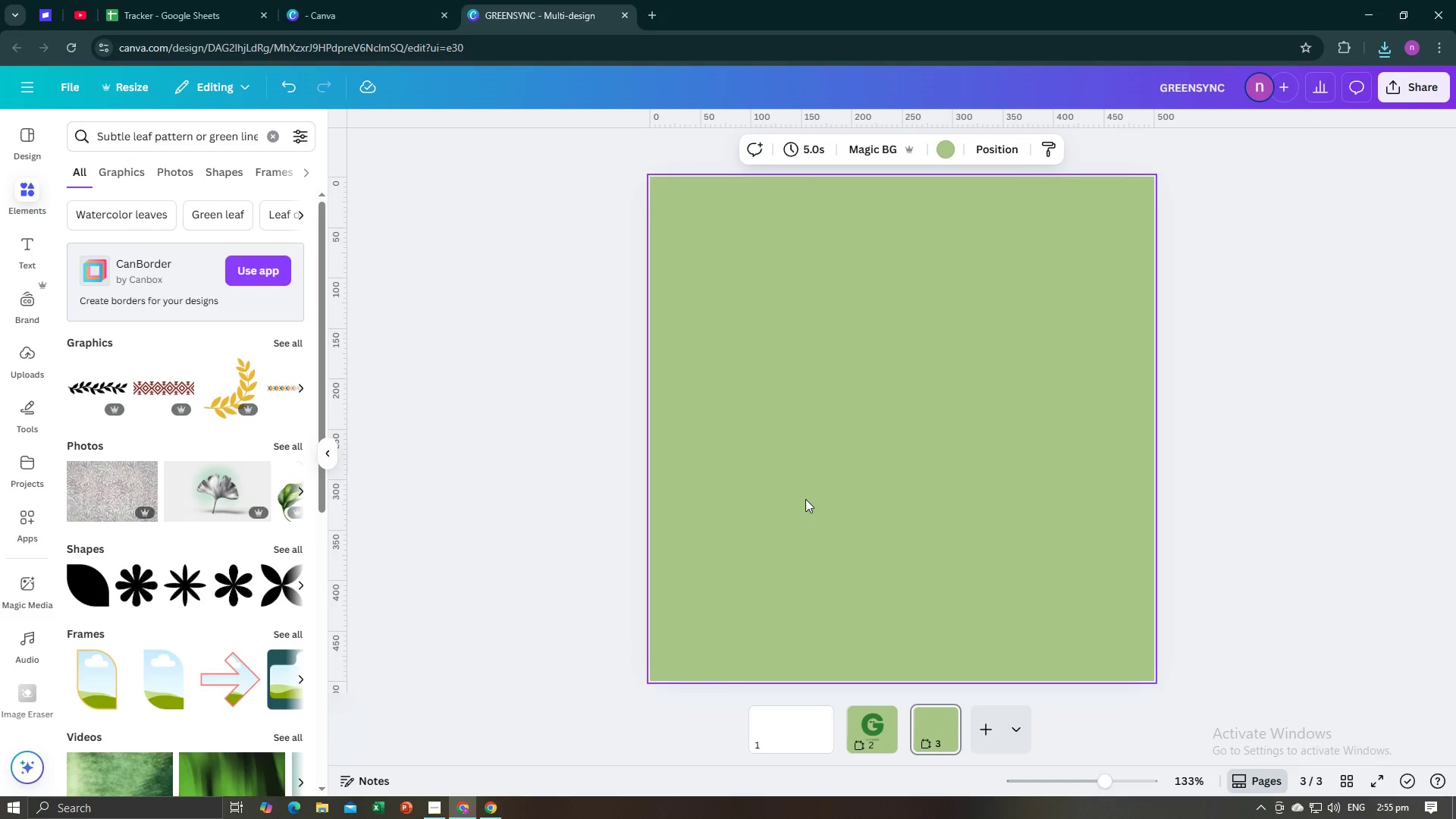 
key(Backspace)
 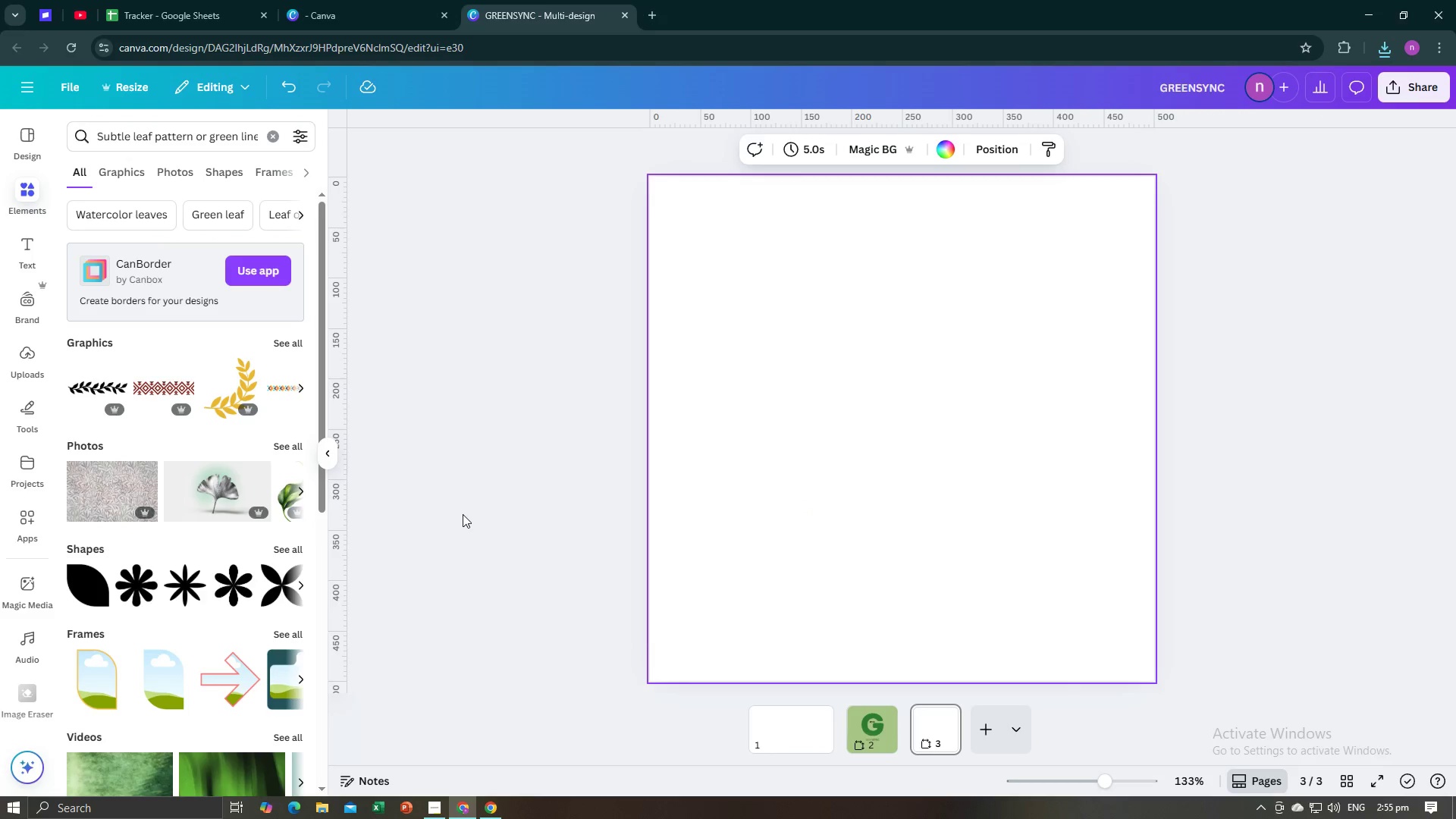 
left_click([463, 514])
 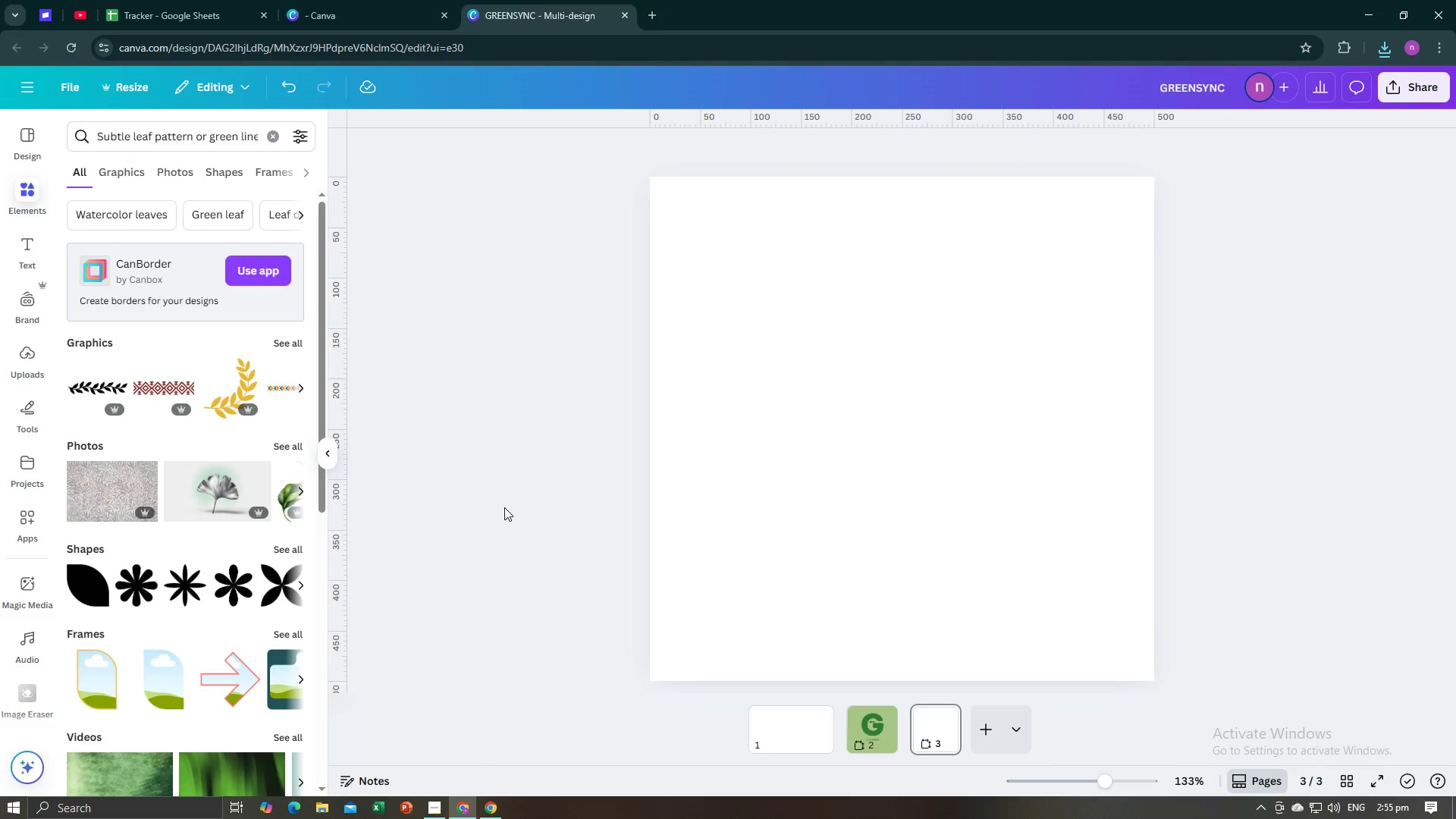 
wait(7.5)
 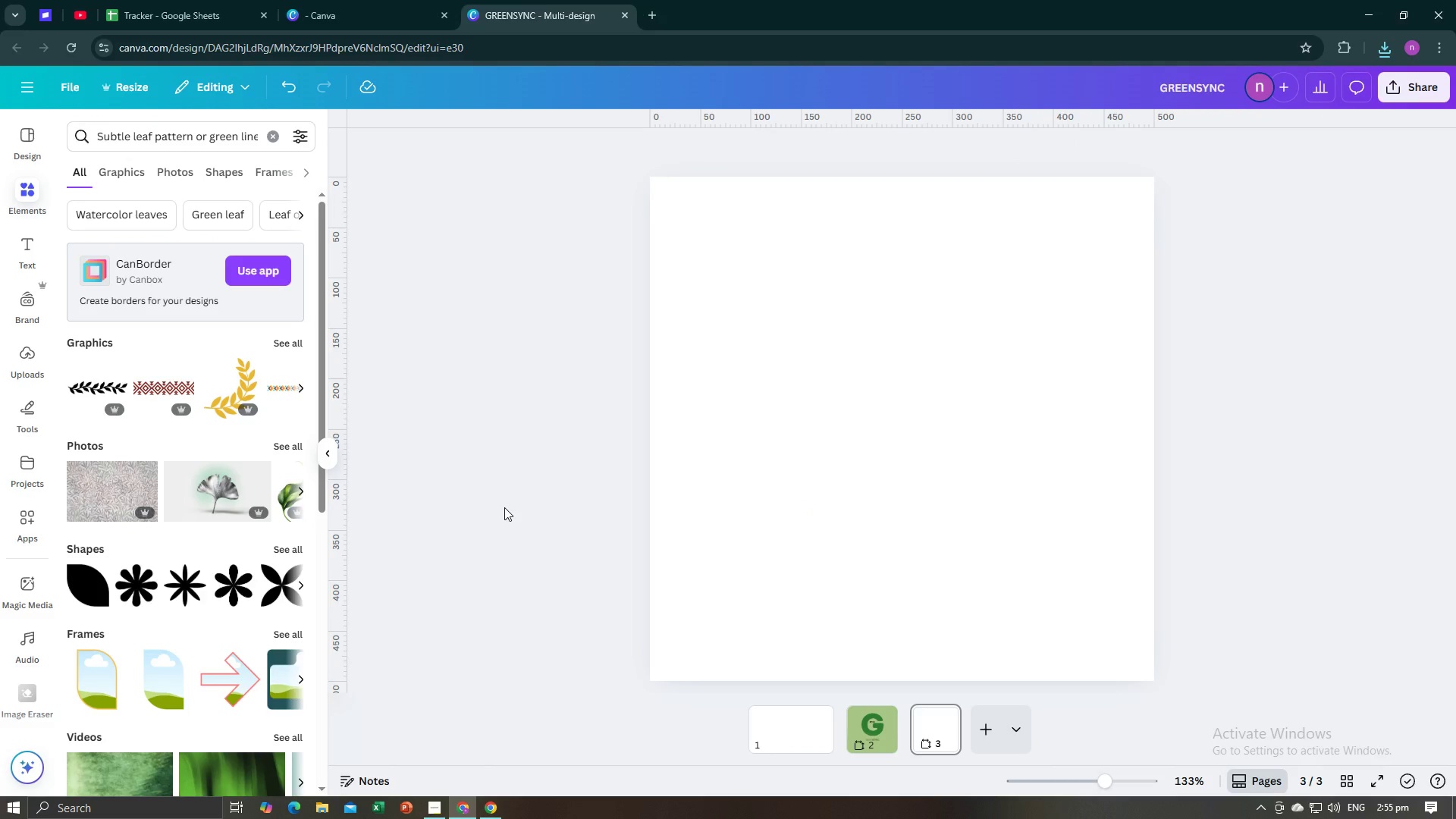 
key(Alt+AltLeft)
 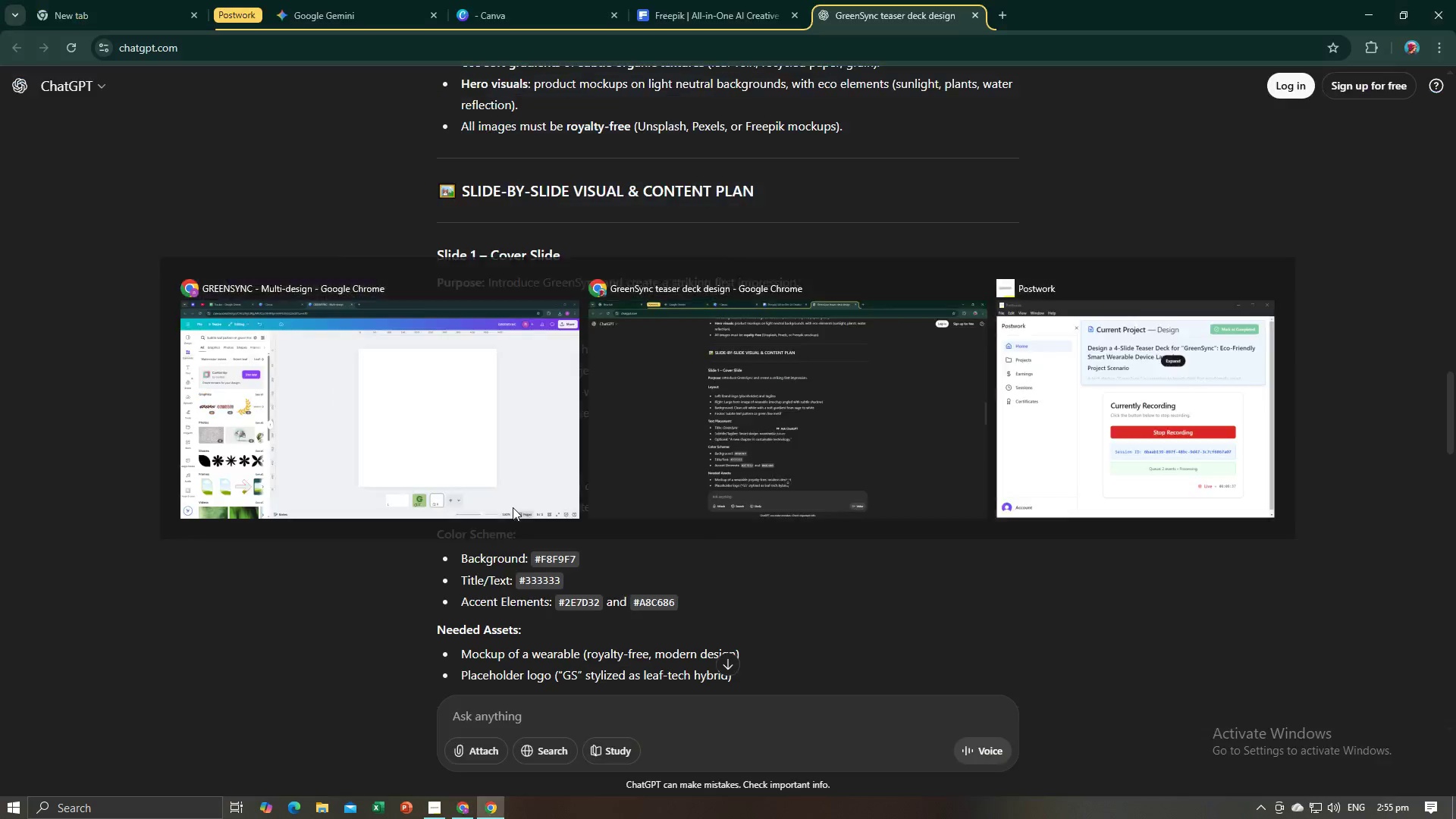 
key(Alt+Tab)
 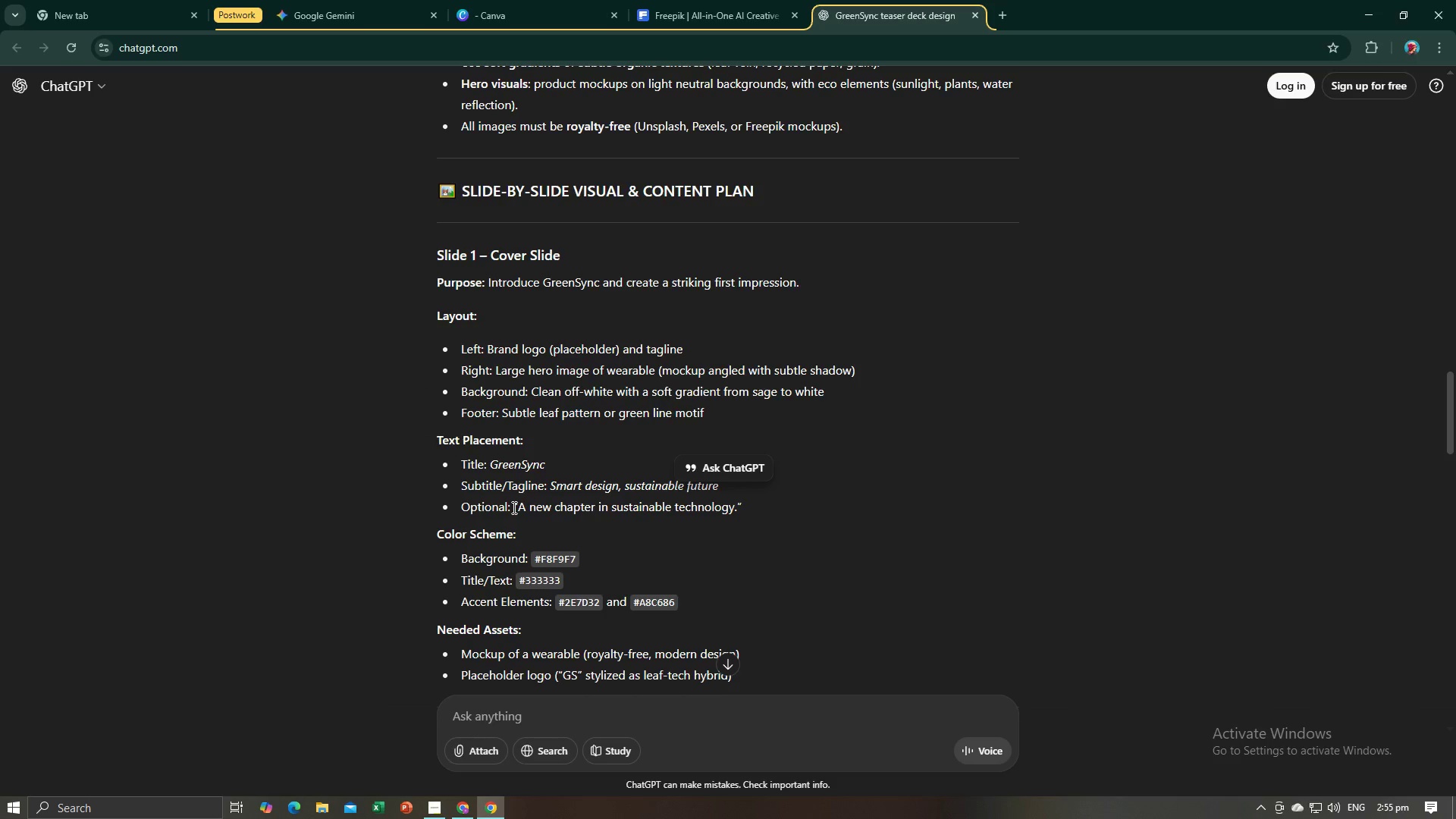 
key(Alt+AltLeft)
 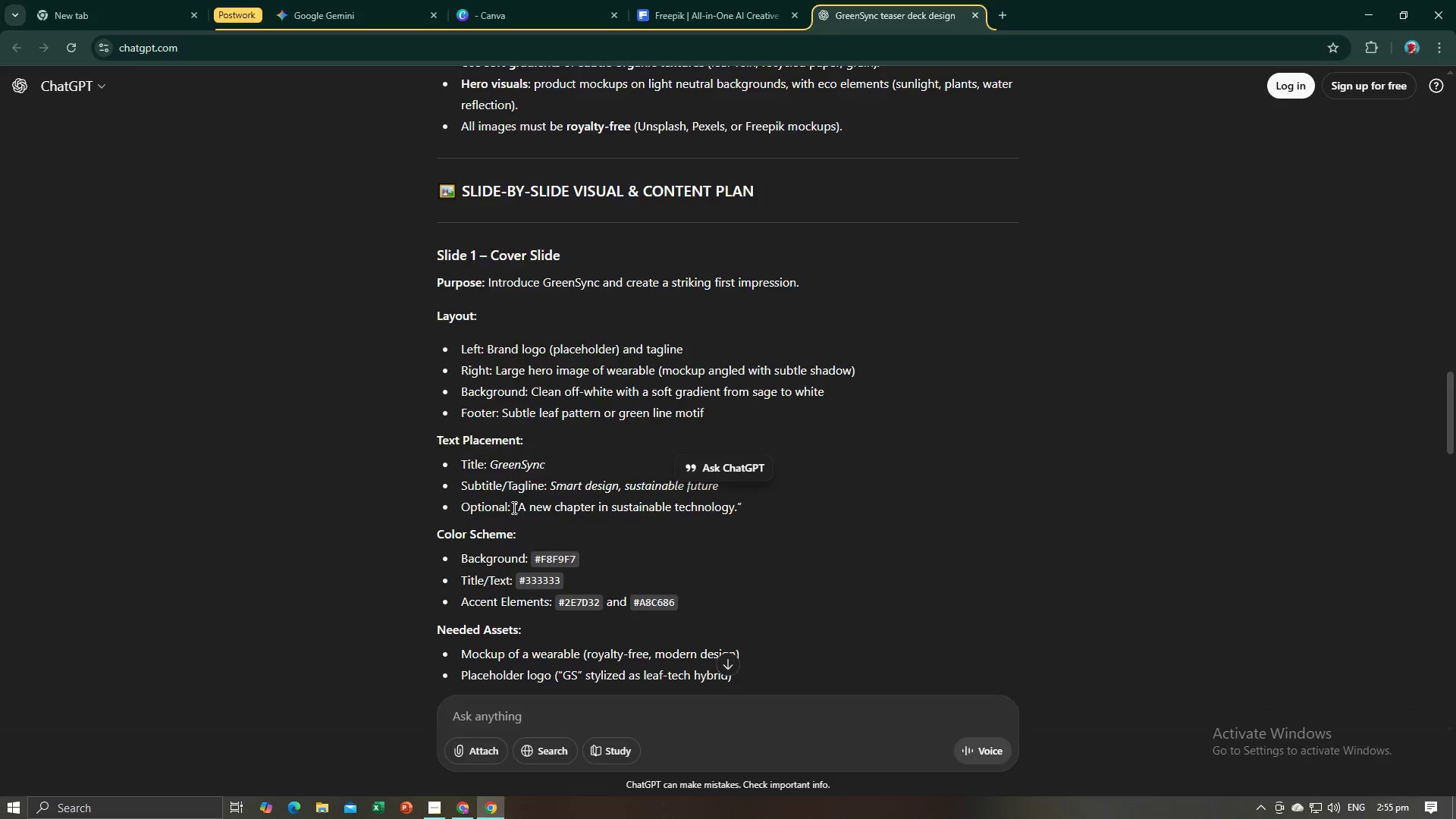 
key(Alt+Tab)
 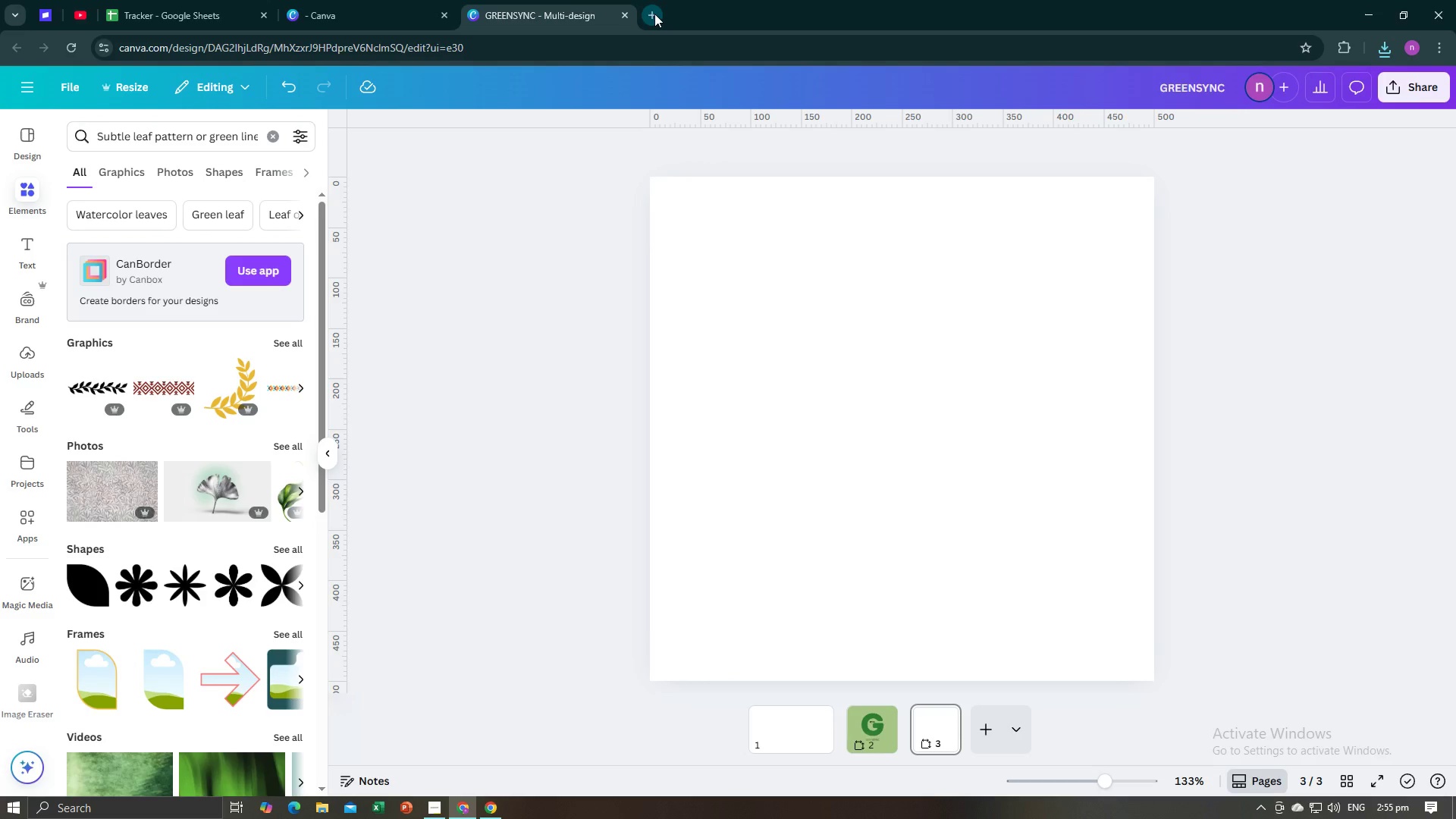 
key(Alt+AltLeft)
 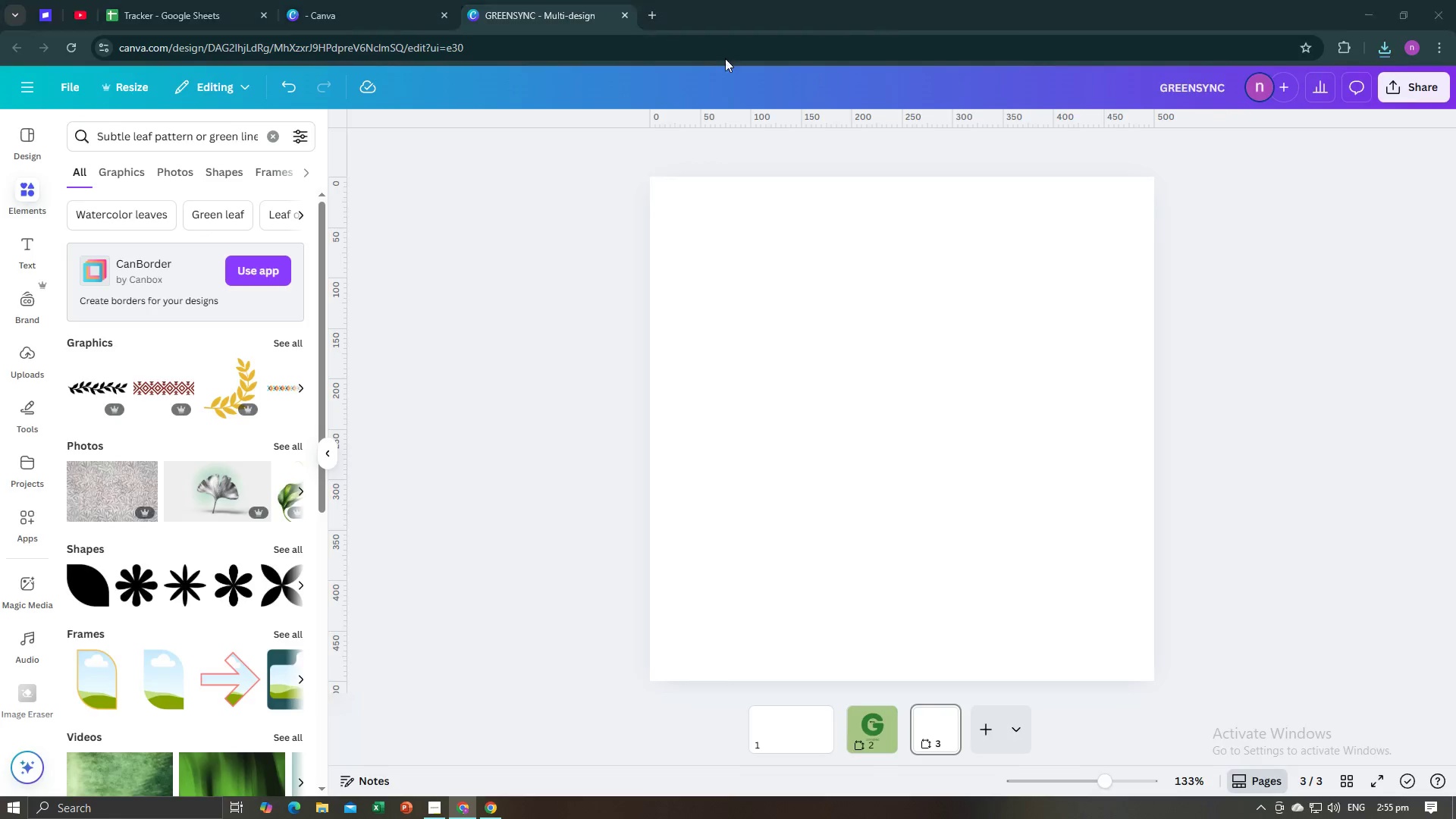 
key(Alt+Tab)
 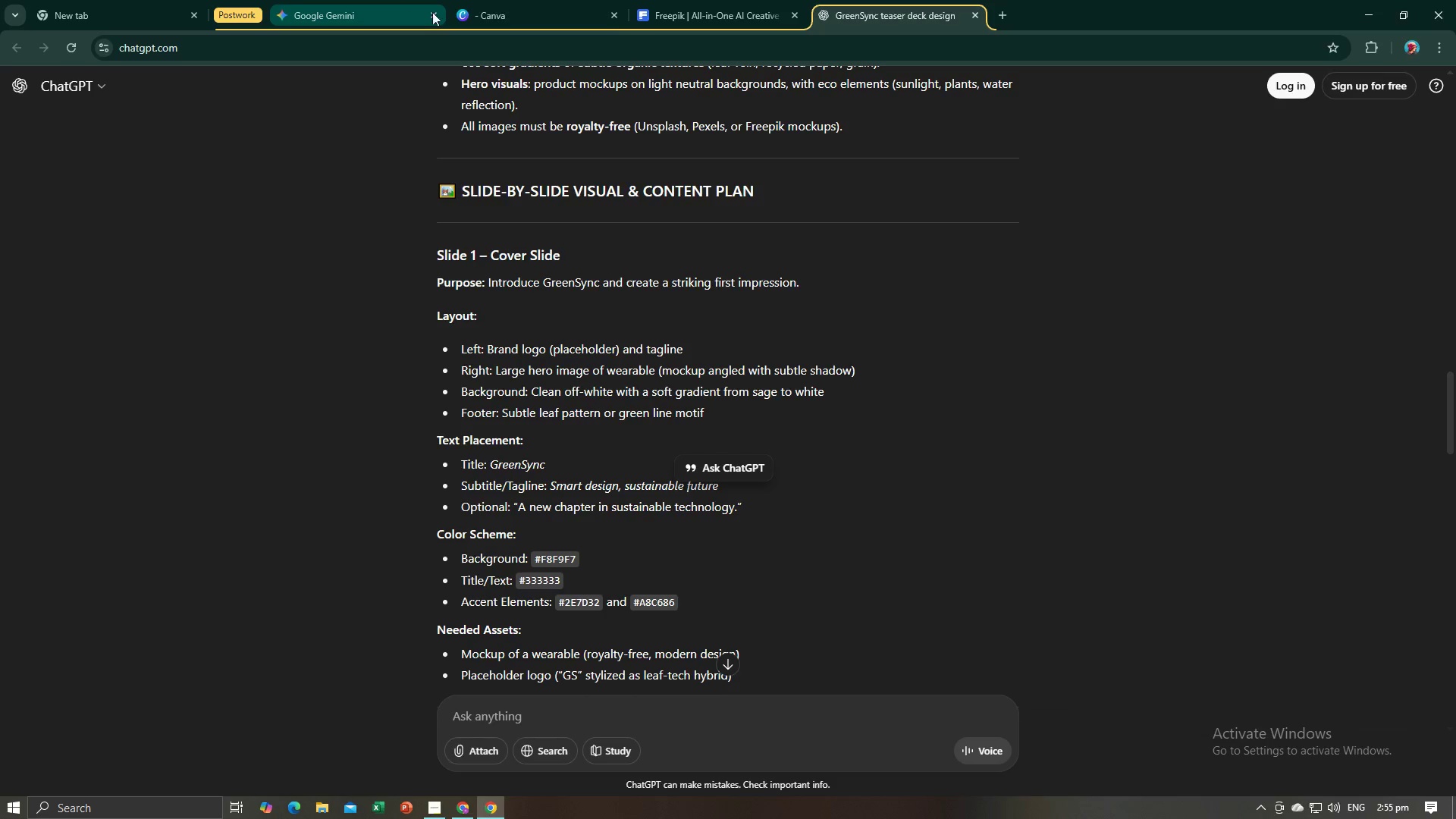 
left_click([647, 0])
 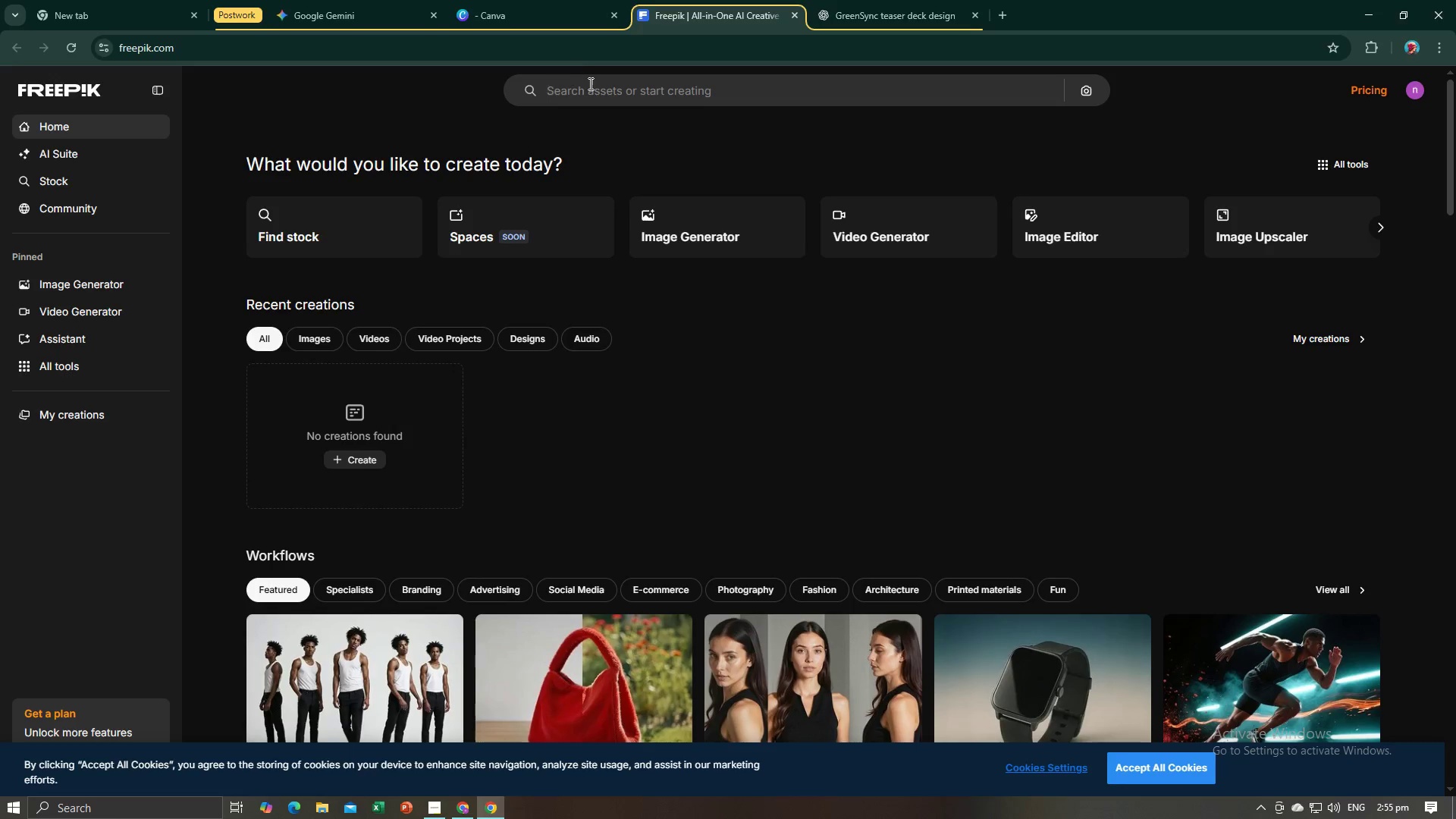 
left_click([589, 84])
 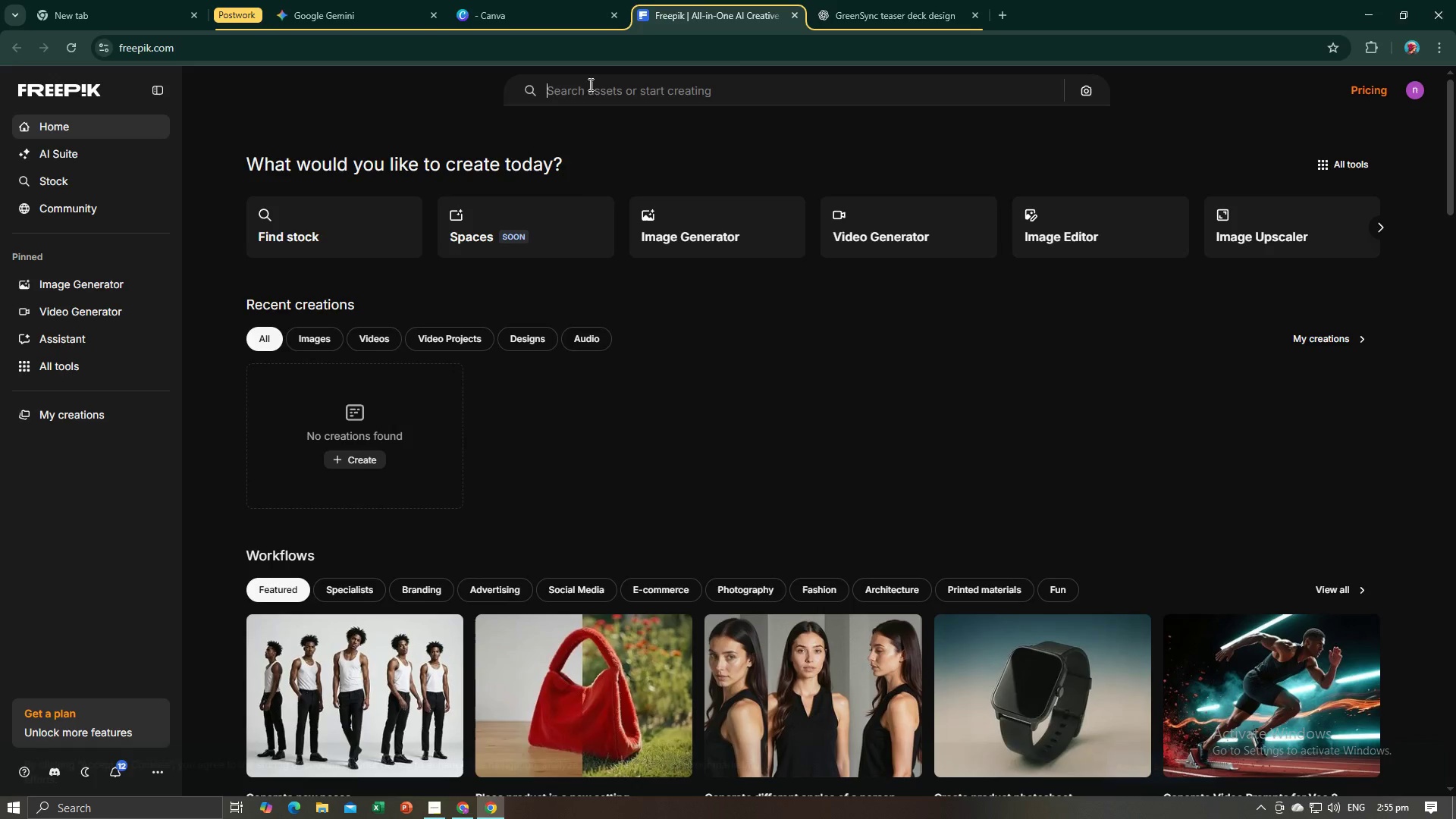 
type(smartwatch design)
 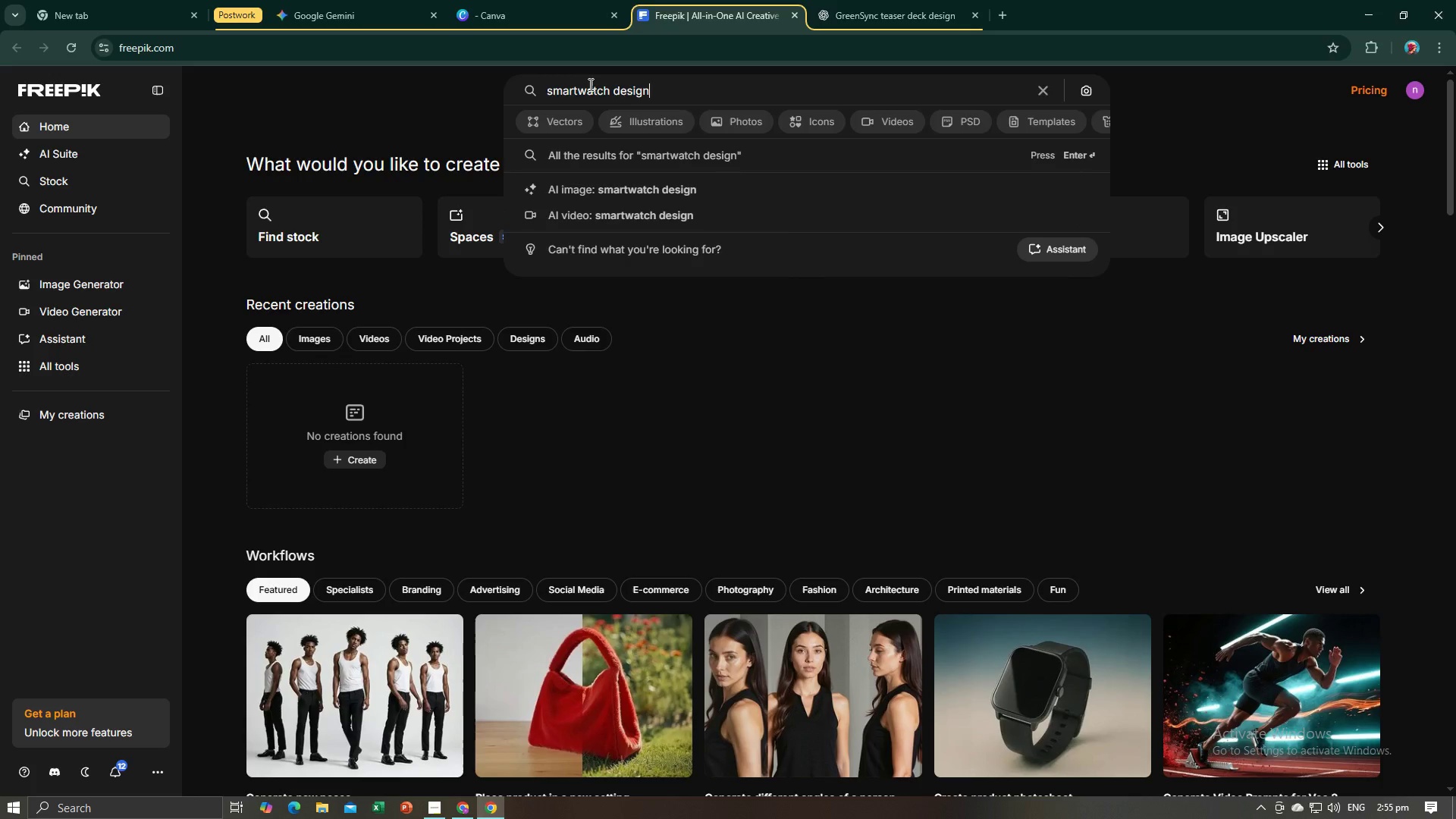 
key(Enter)
 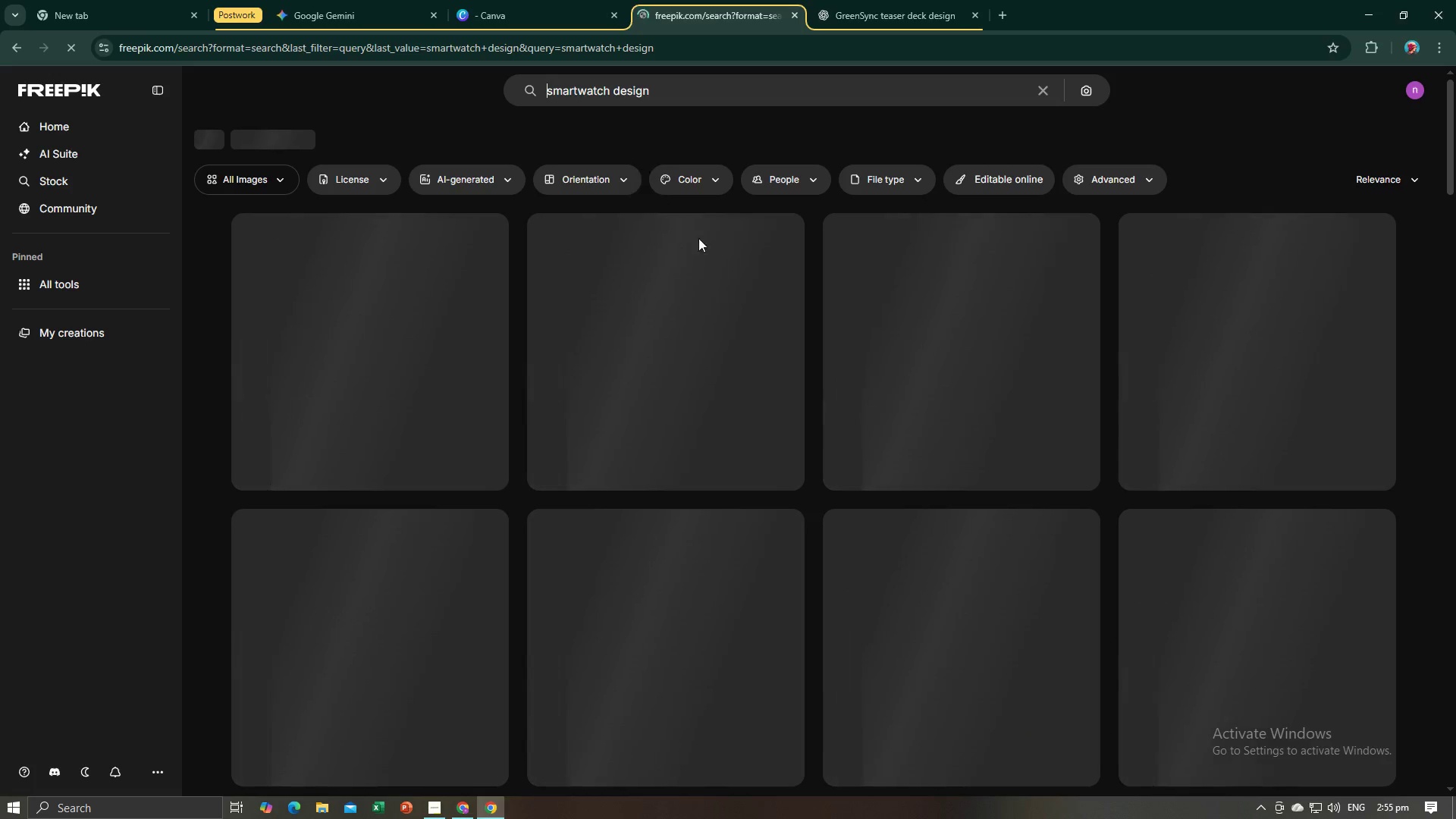 
mouse_move([717, 371])
 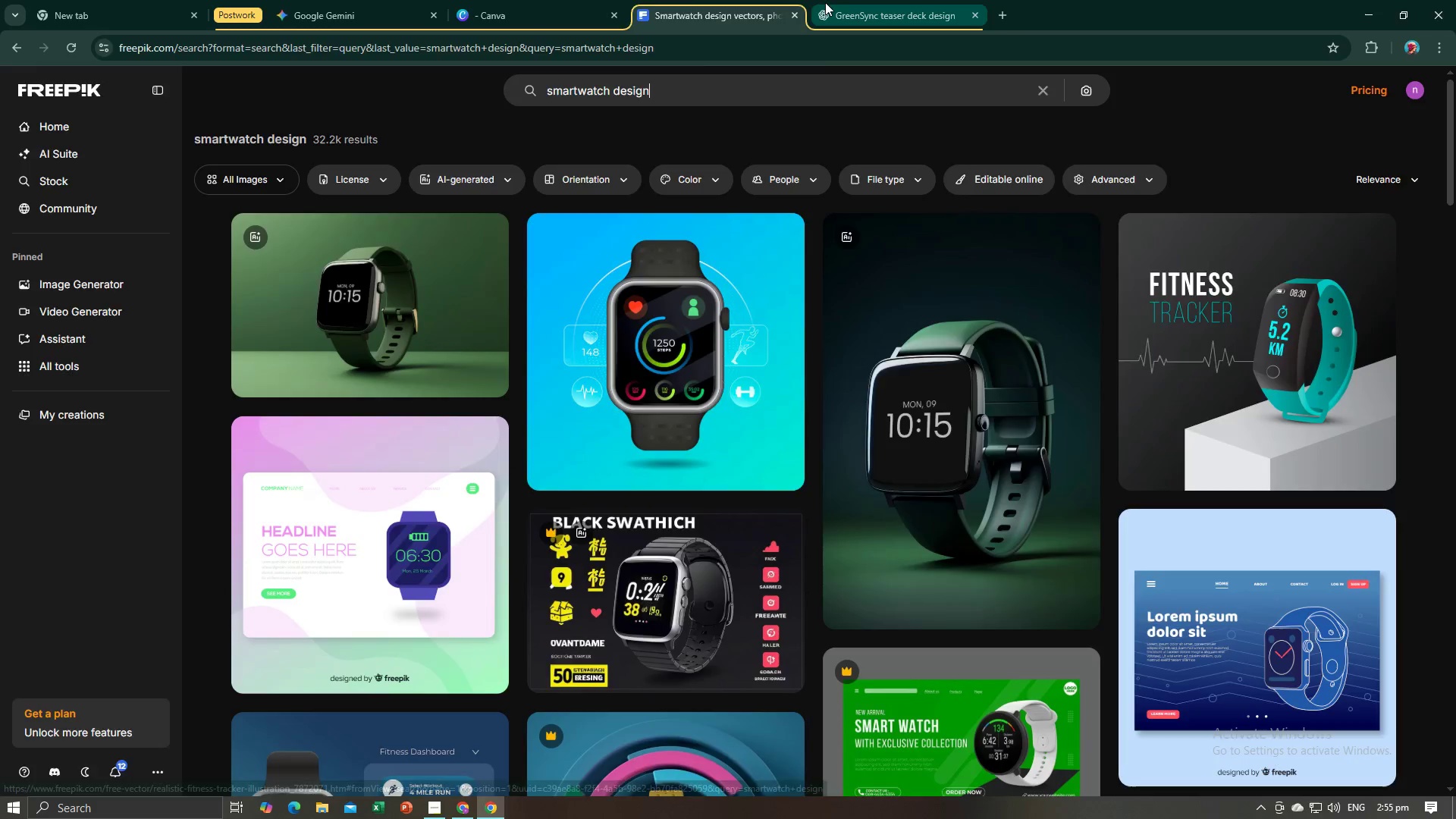 
left_click([825, 2])
 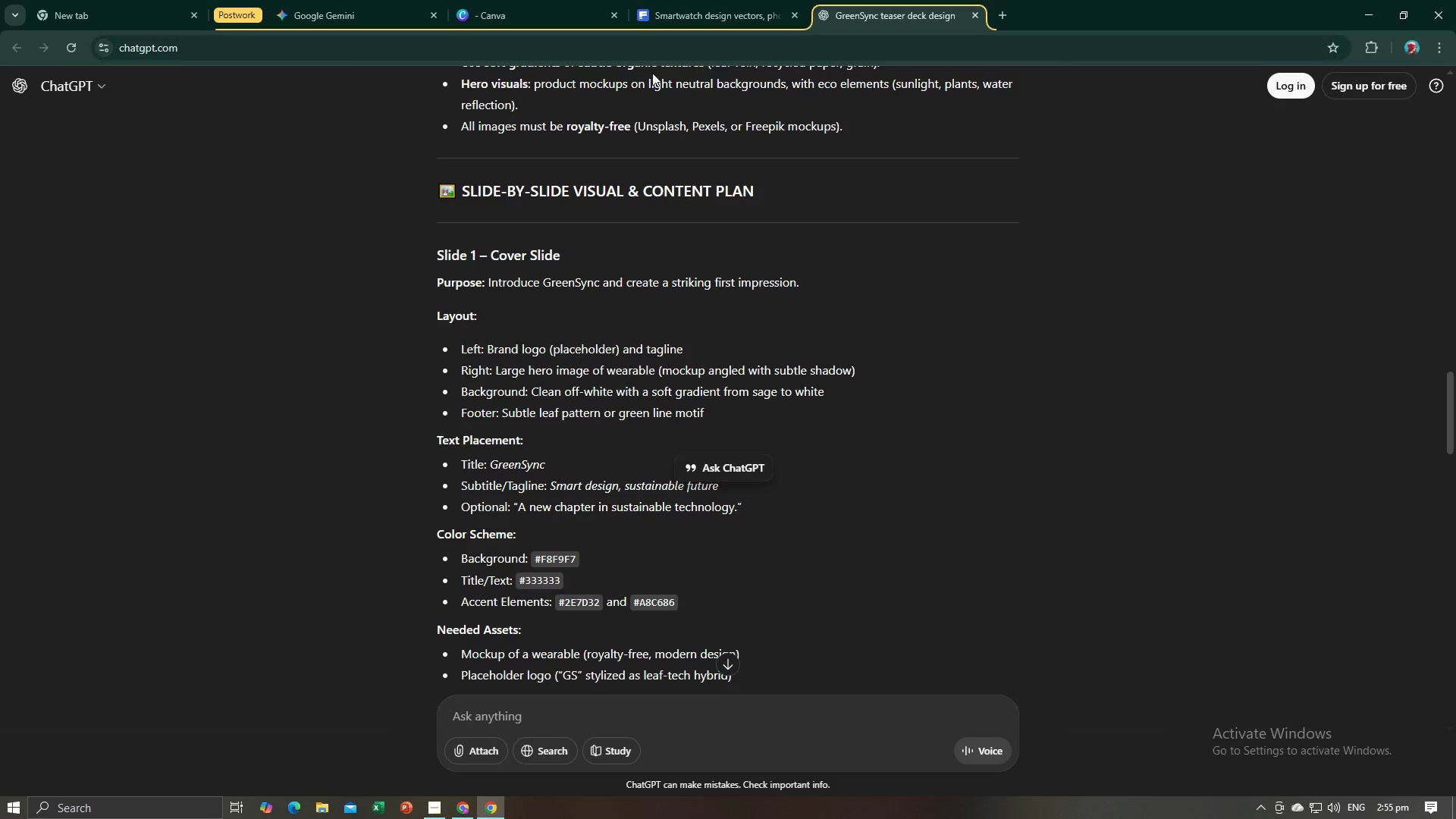 
key(Alt+AltLeft)
 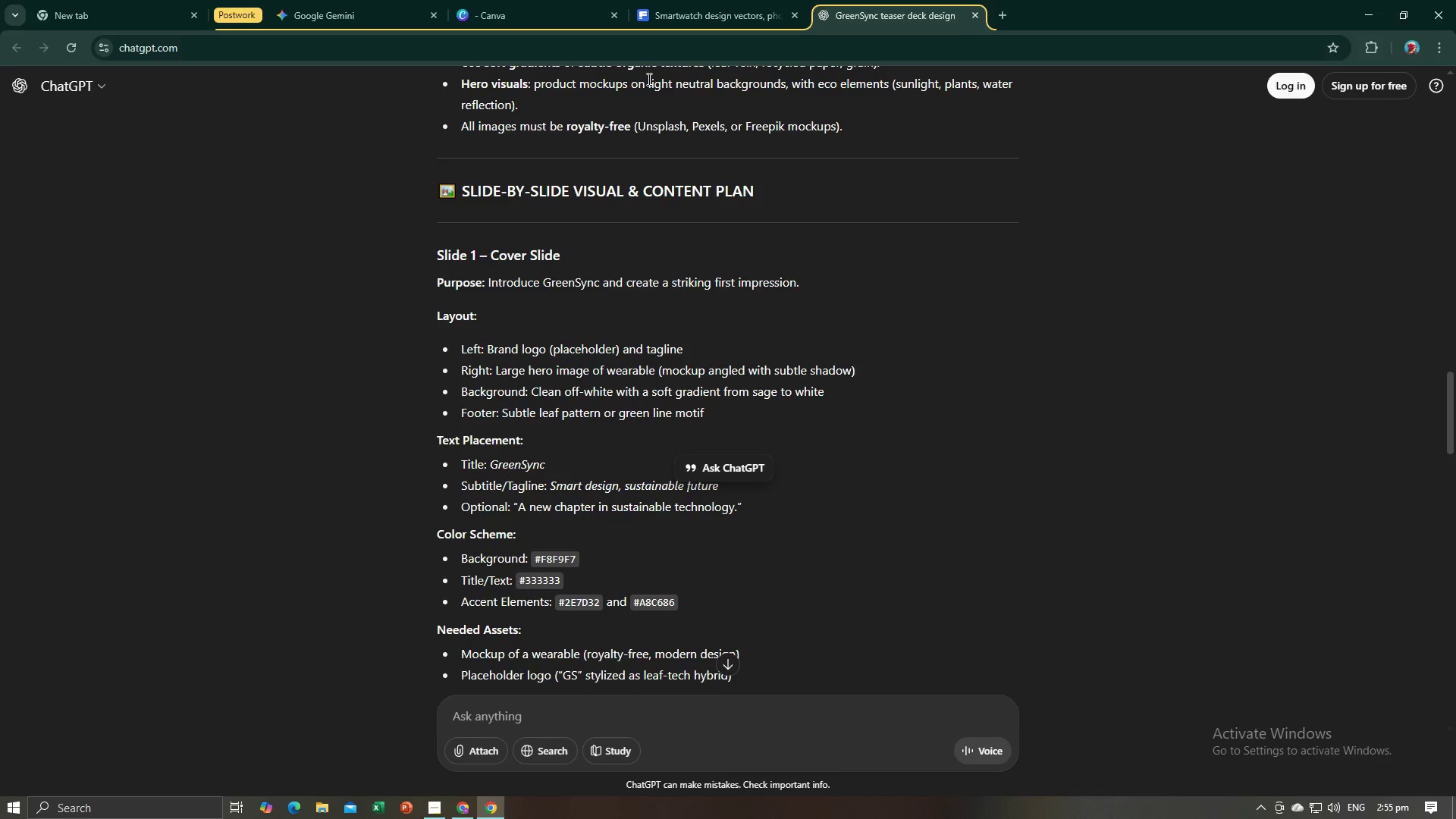 
key(Alt+Tab)
 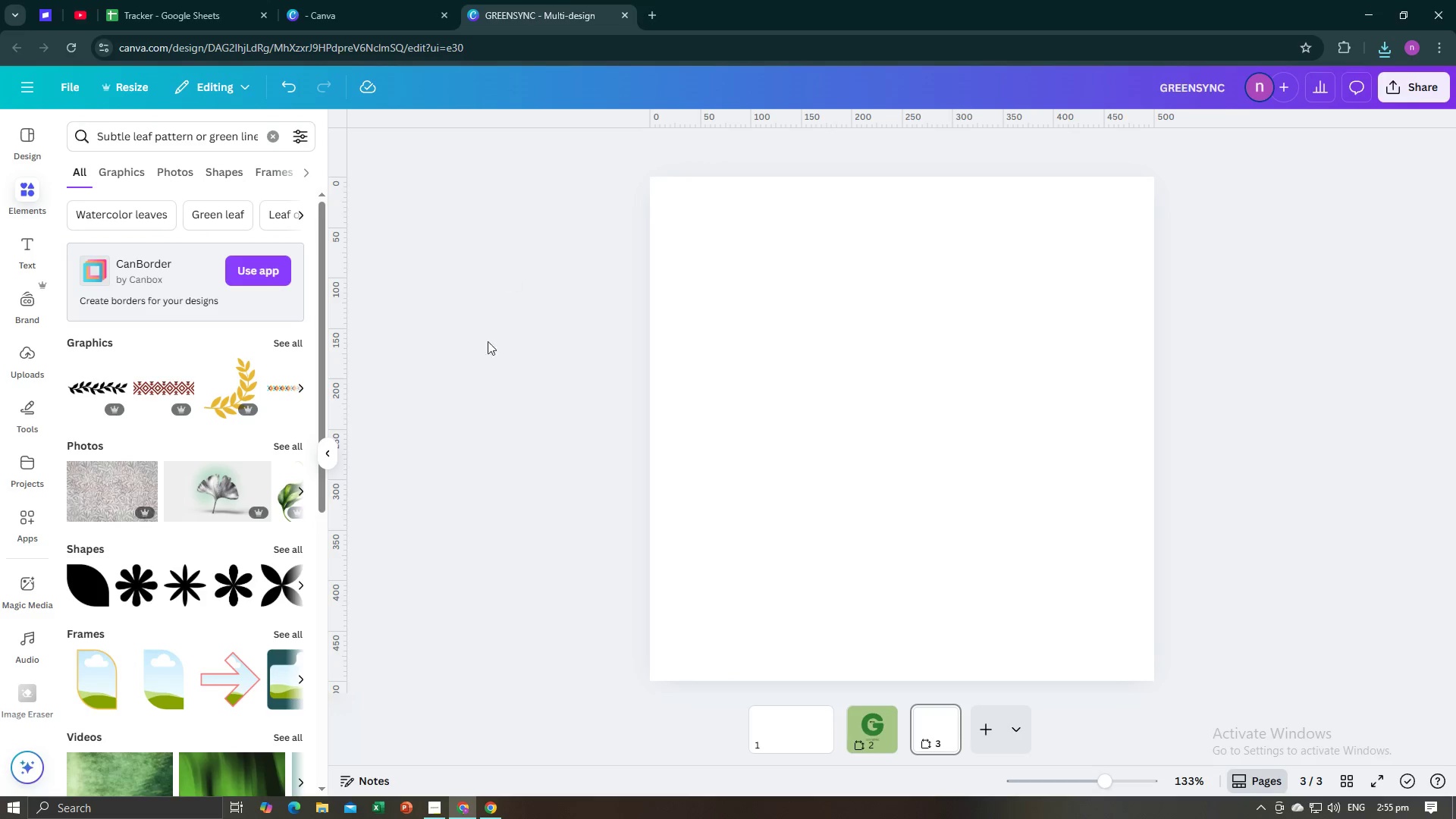 
left_click([446, 436])
 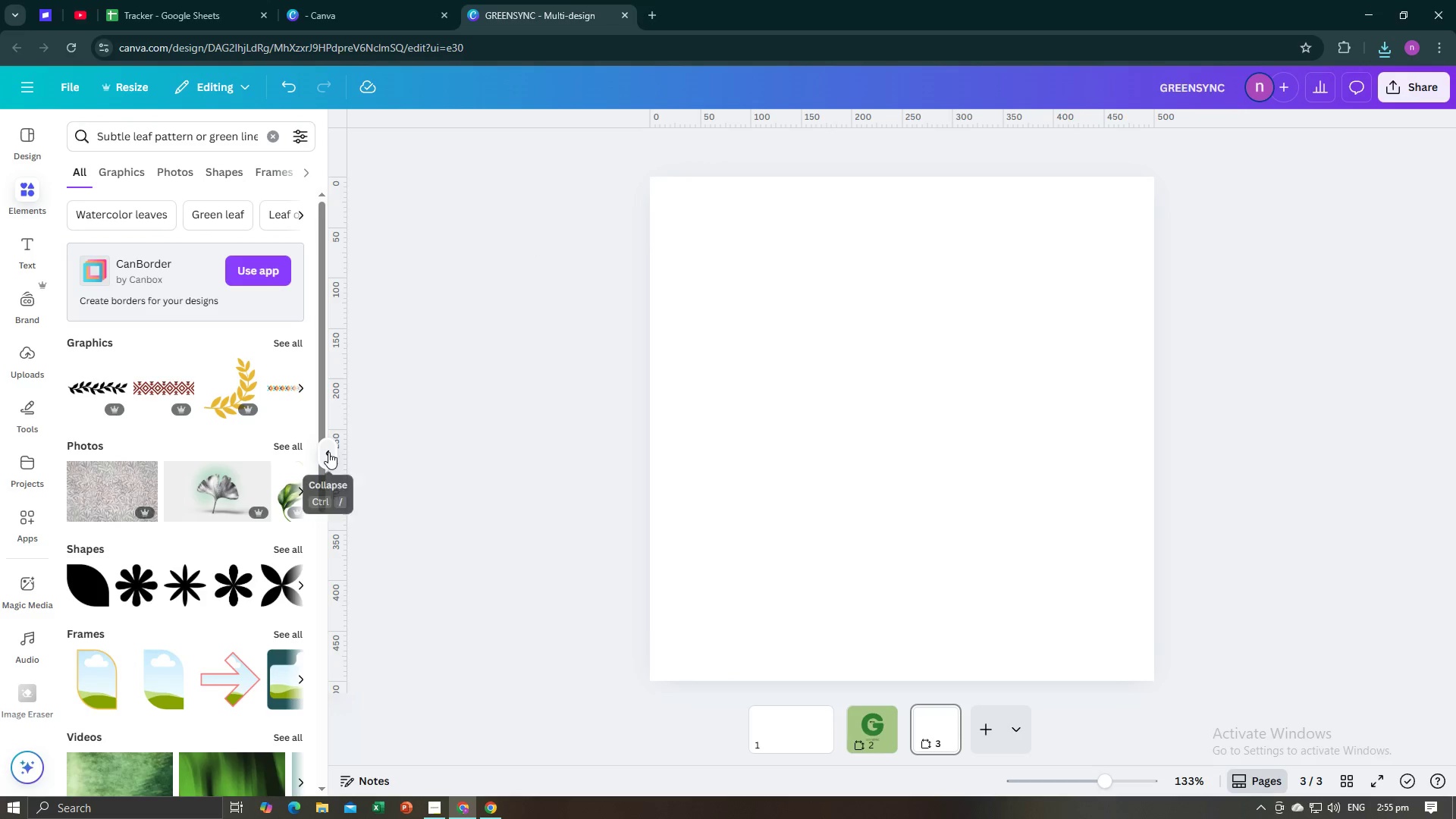 
left_click([328, 452])
 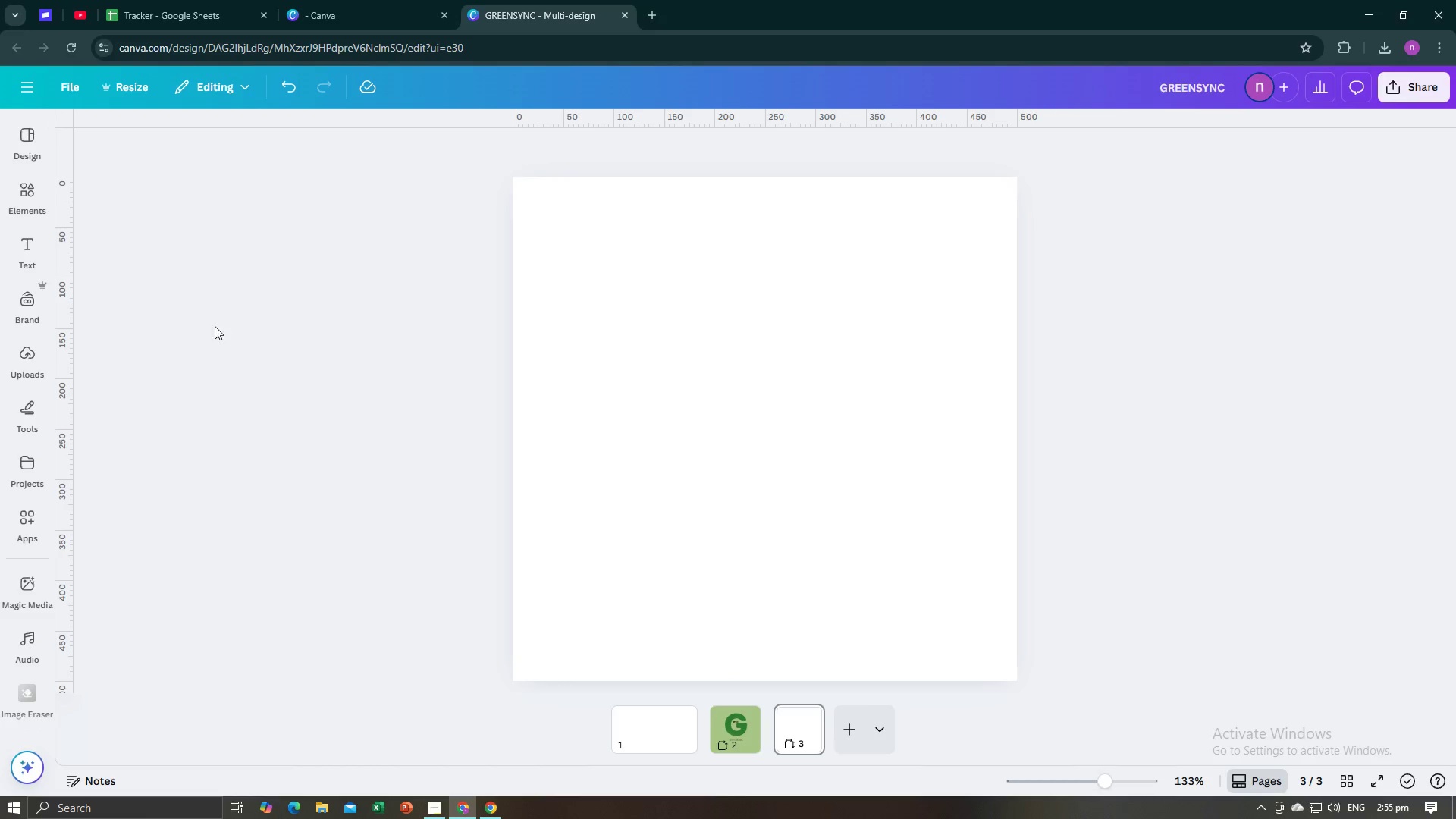 
left_click([20, 201])
 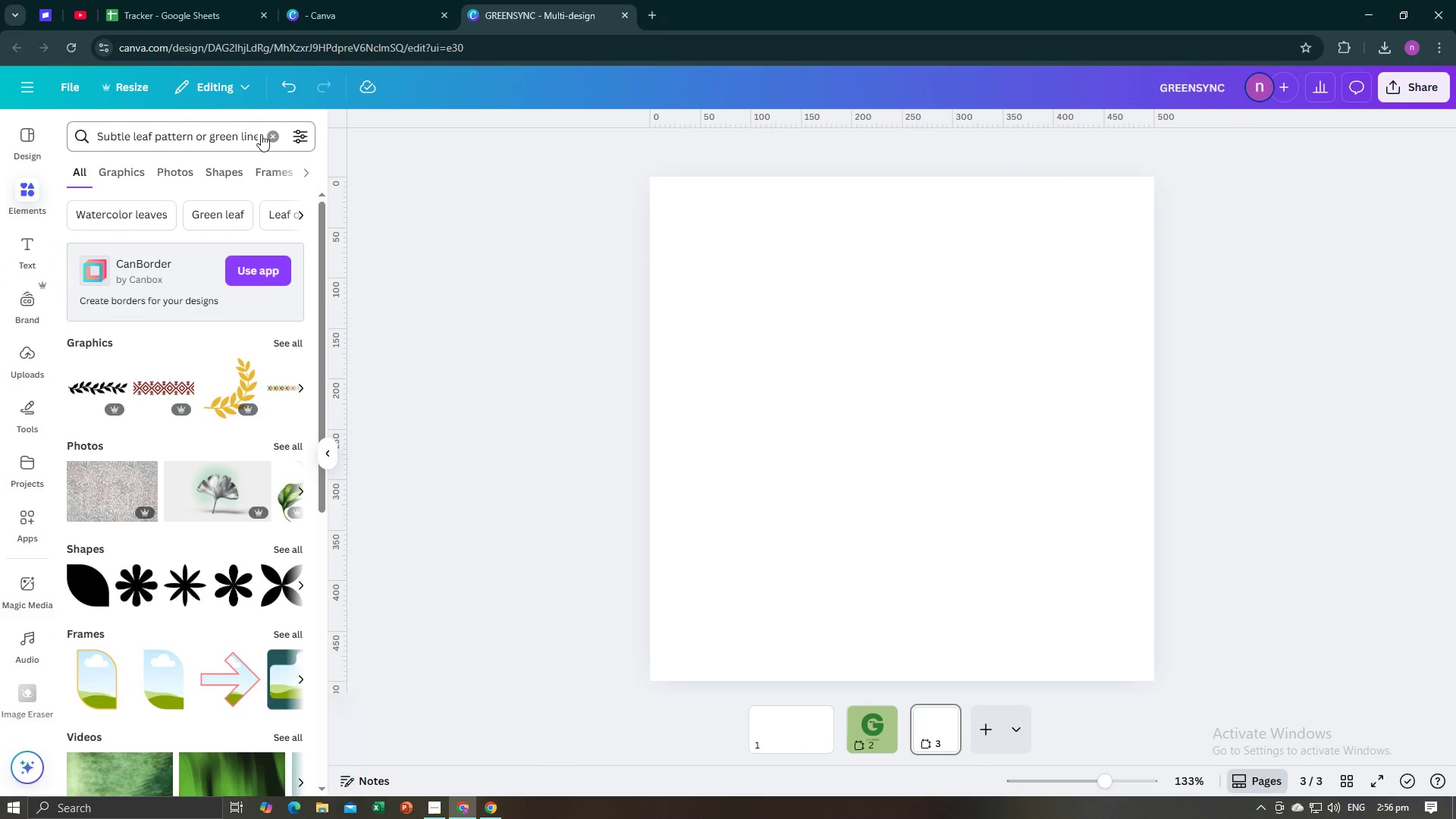 
left_click([262, 136])
 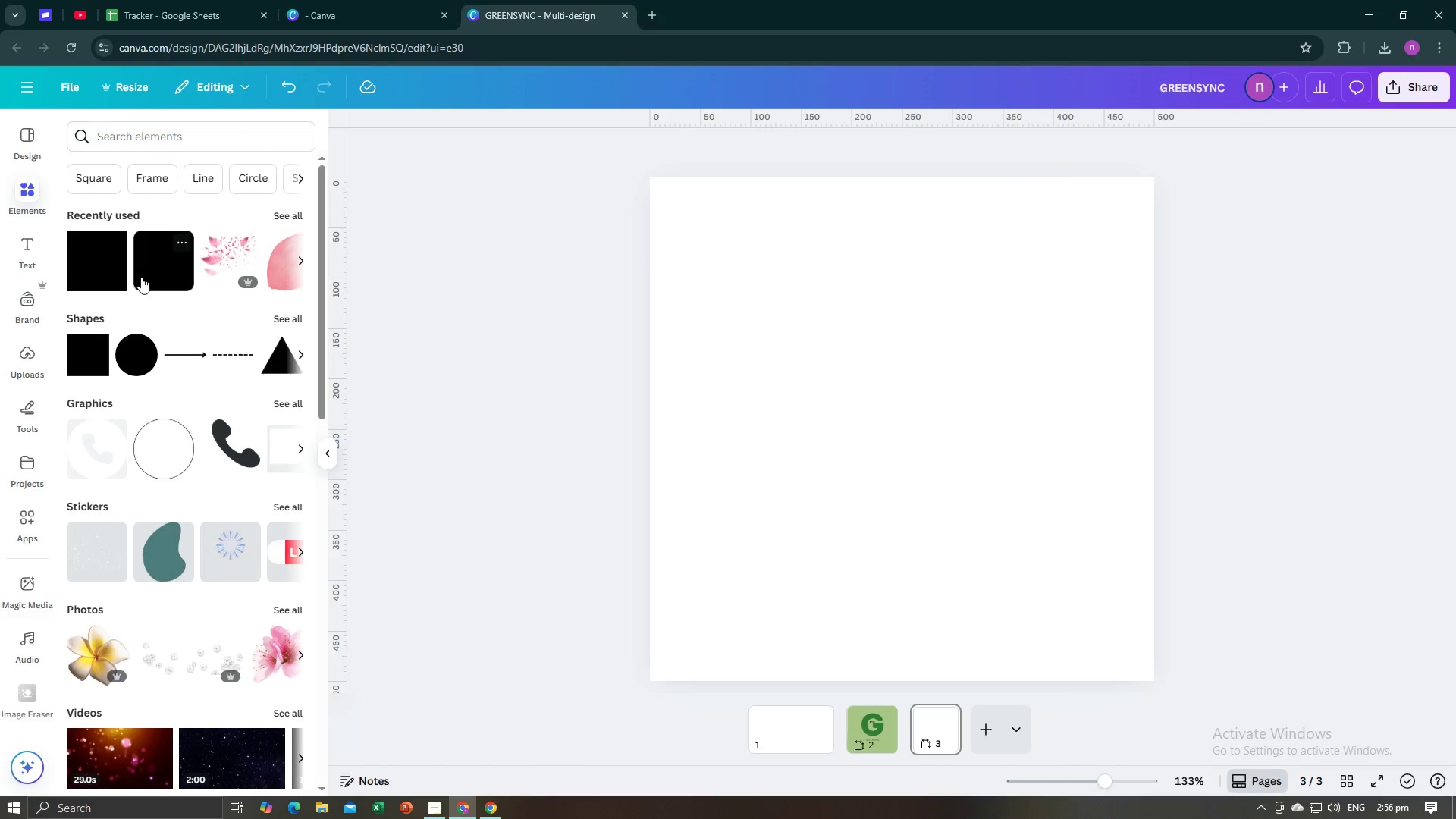 
left_click([457, 471])
 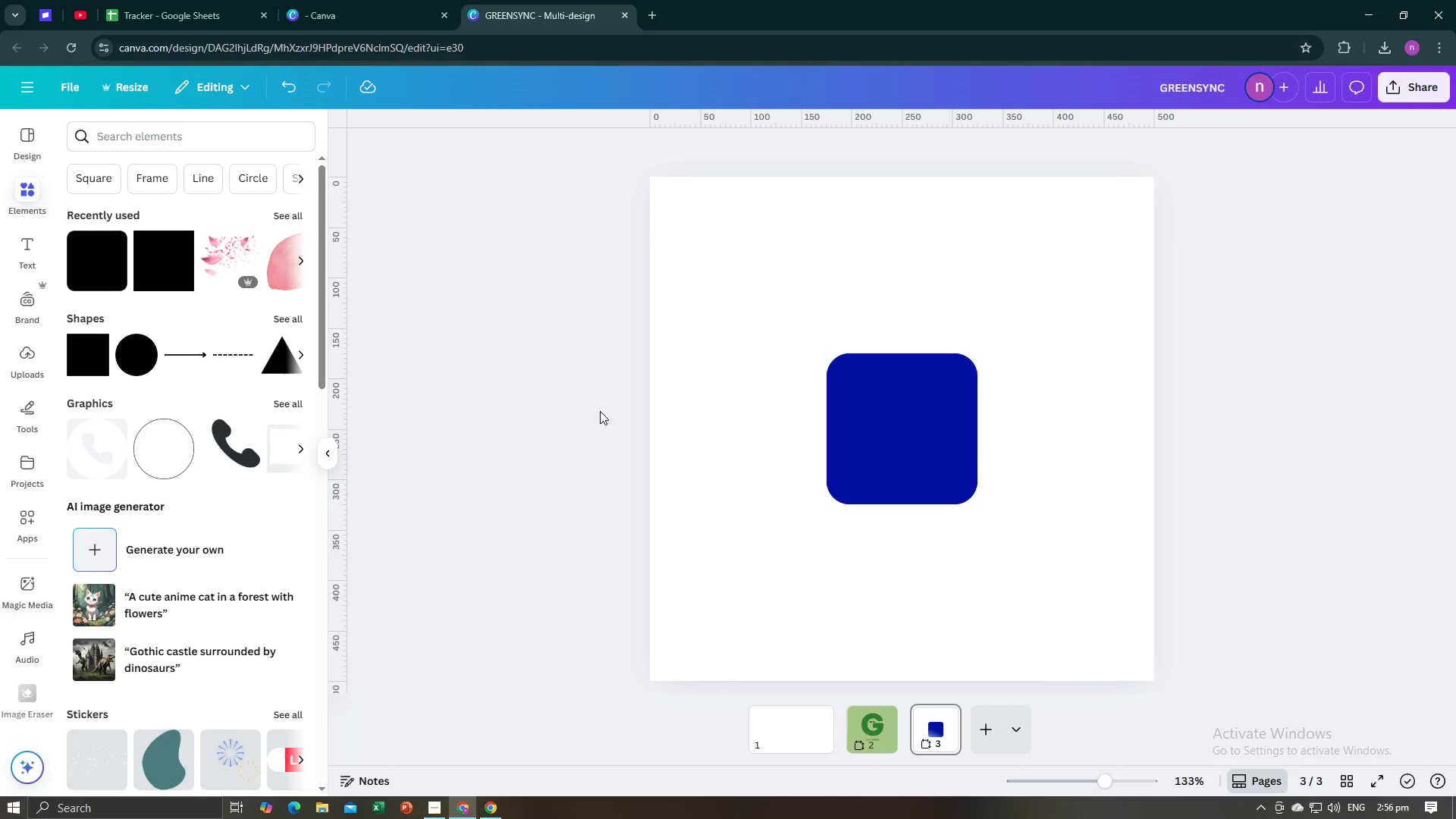 
left_click([893, 396])
 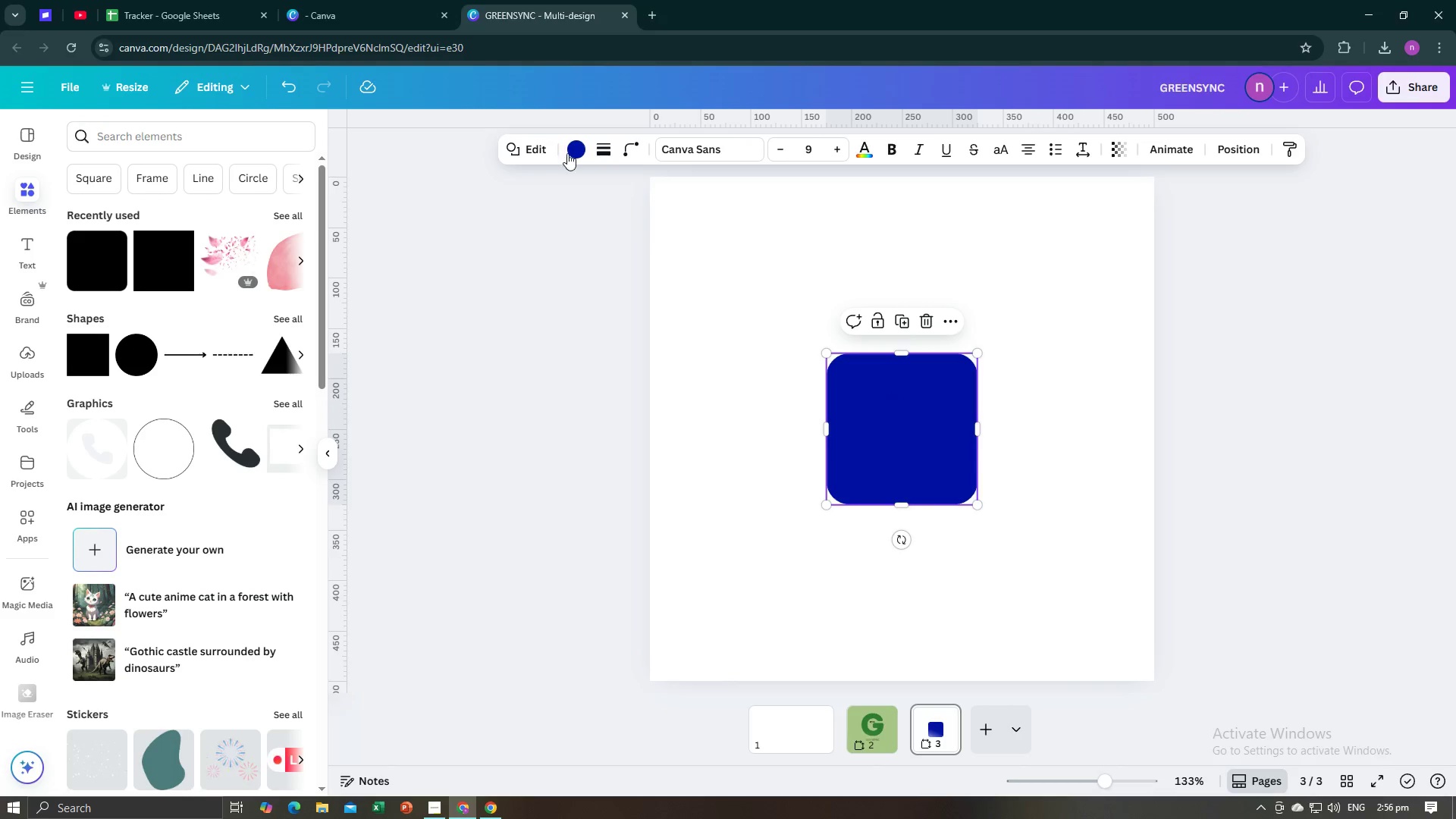 
left_click([574, 152])
 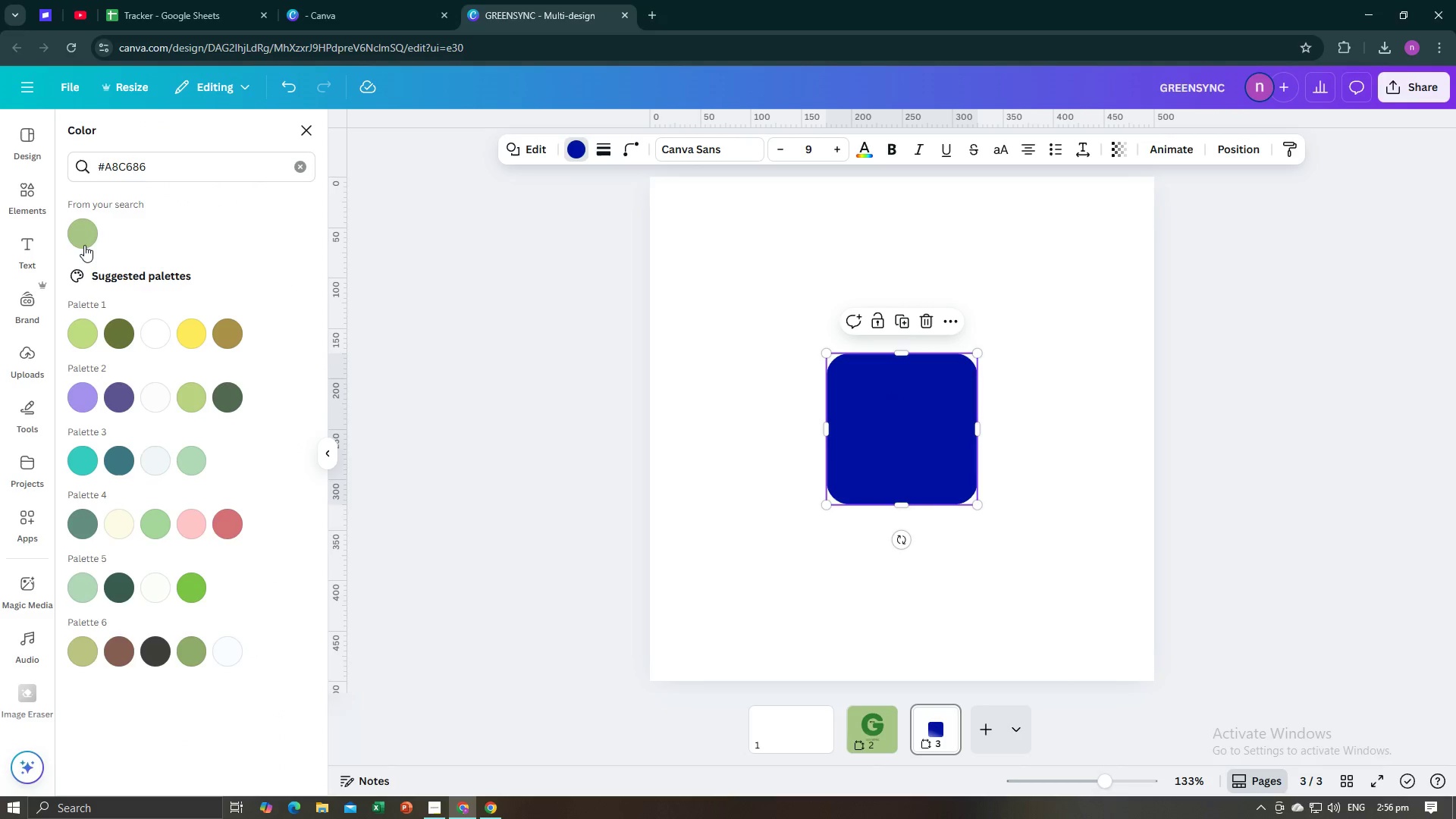 
left_click([85, 241])
 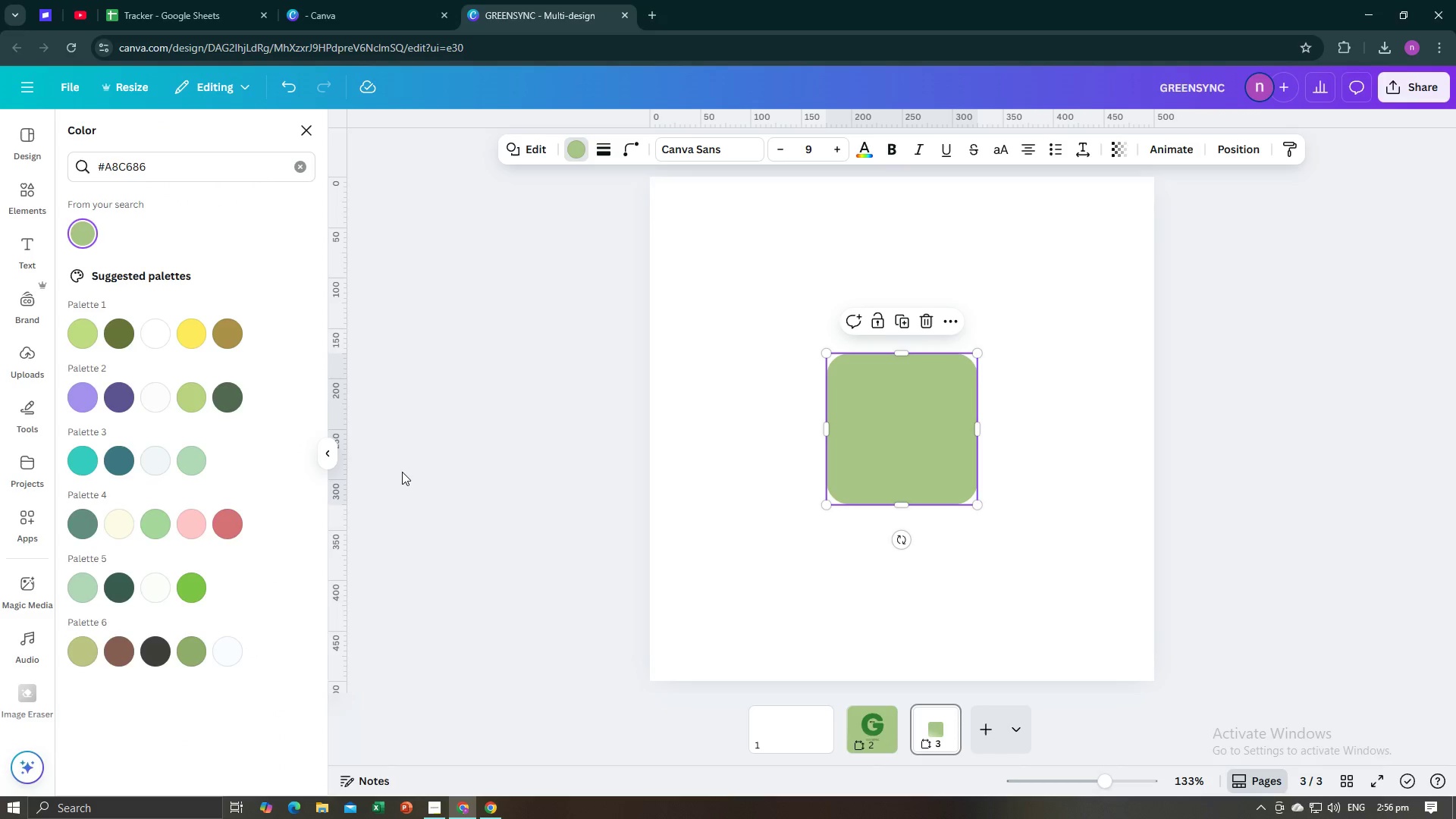 
left_click([402, 472])
 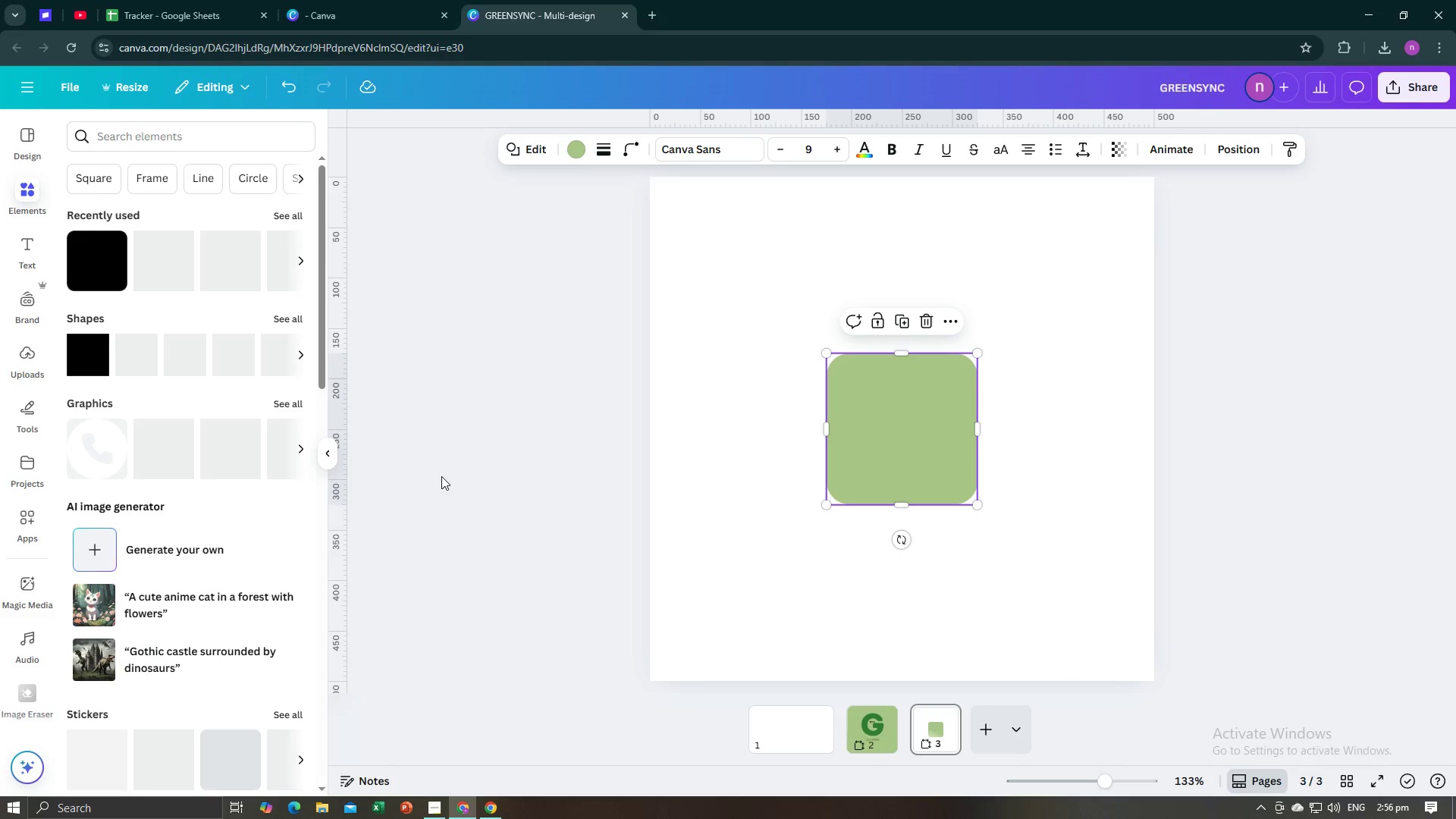 
left_click([442, 476])
 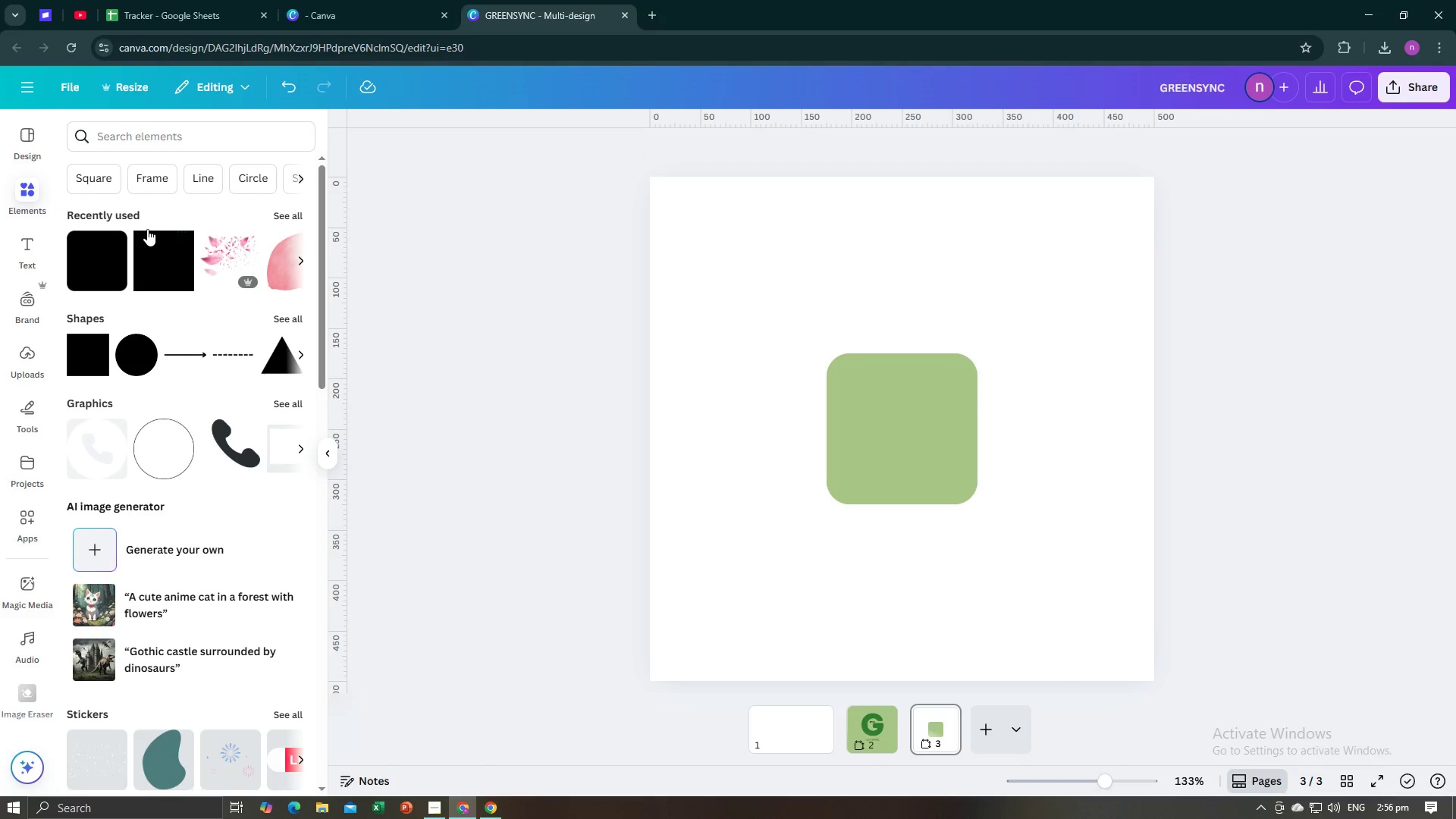 
left_click([23, 241])
 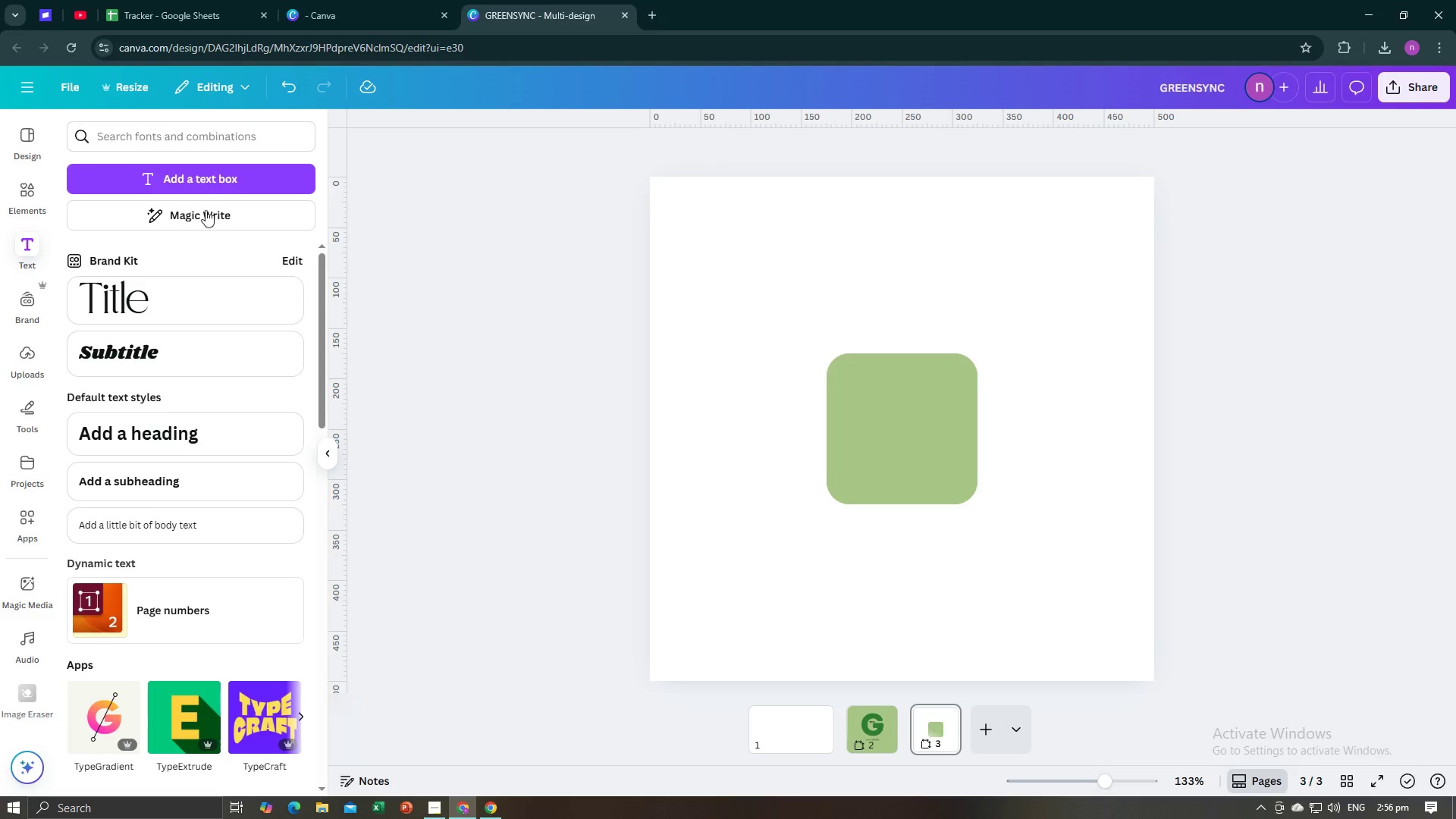 
left_click([205, 177])
 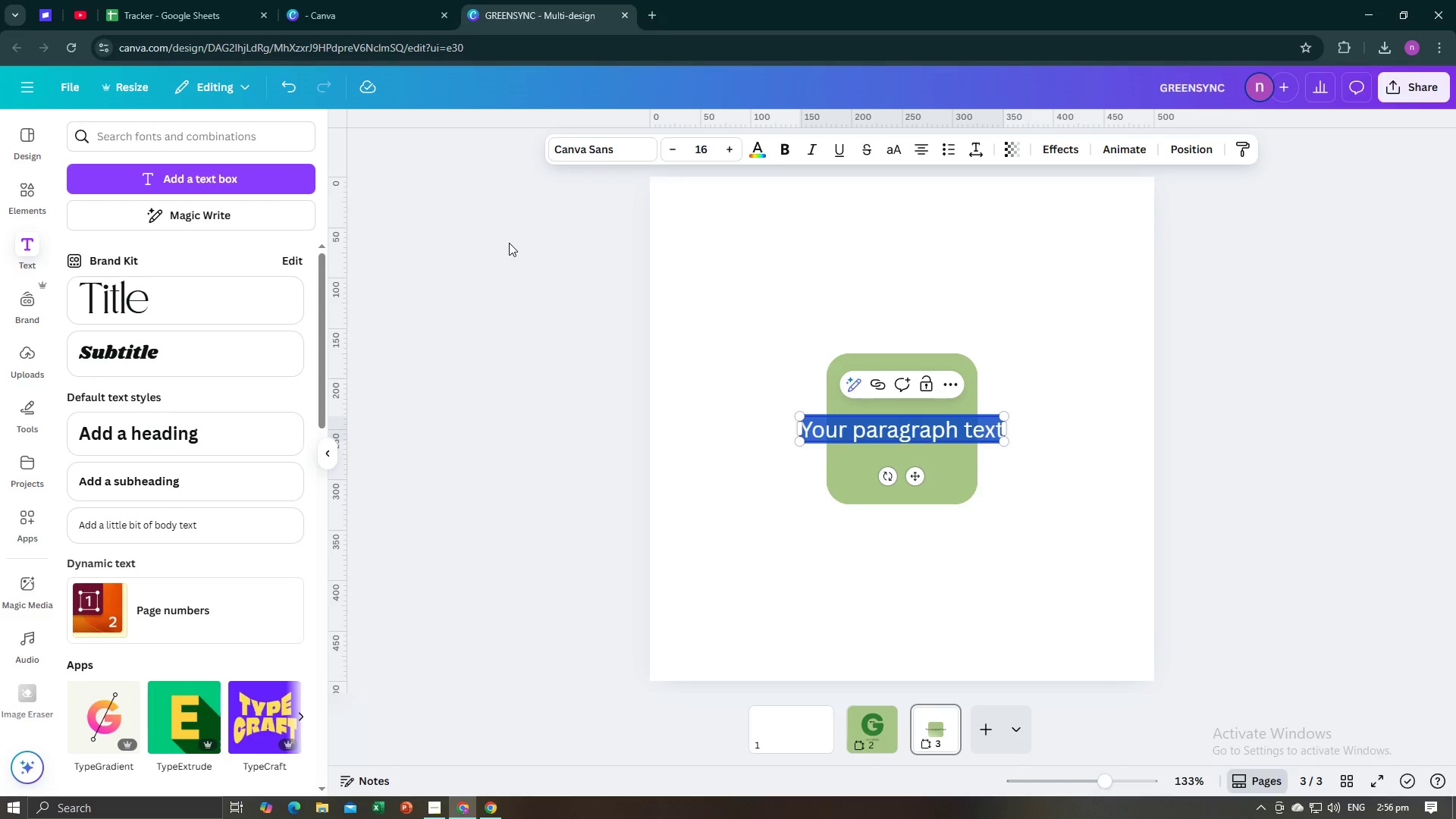 
type(11:11)
 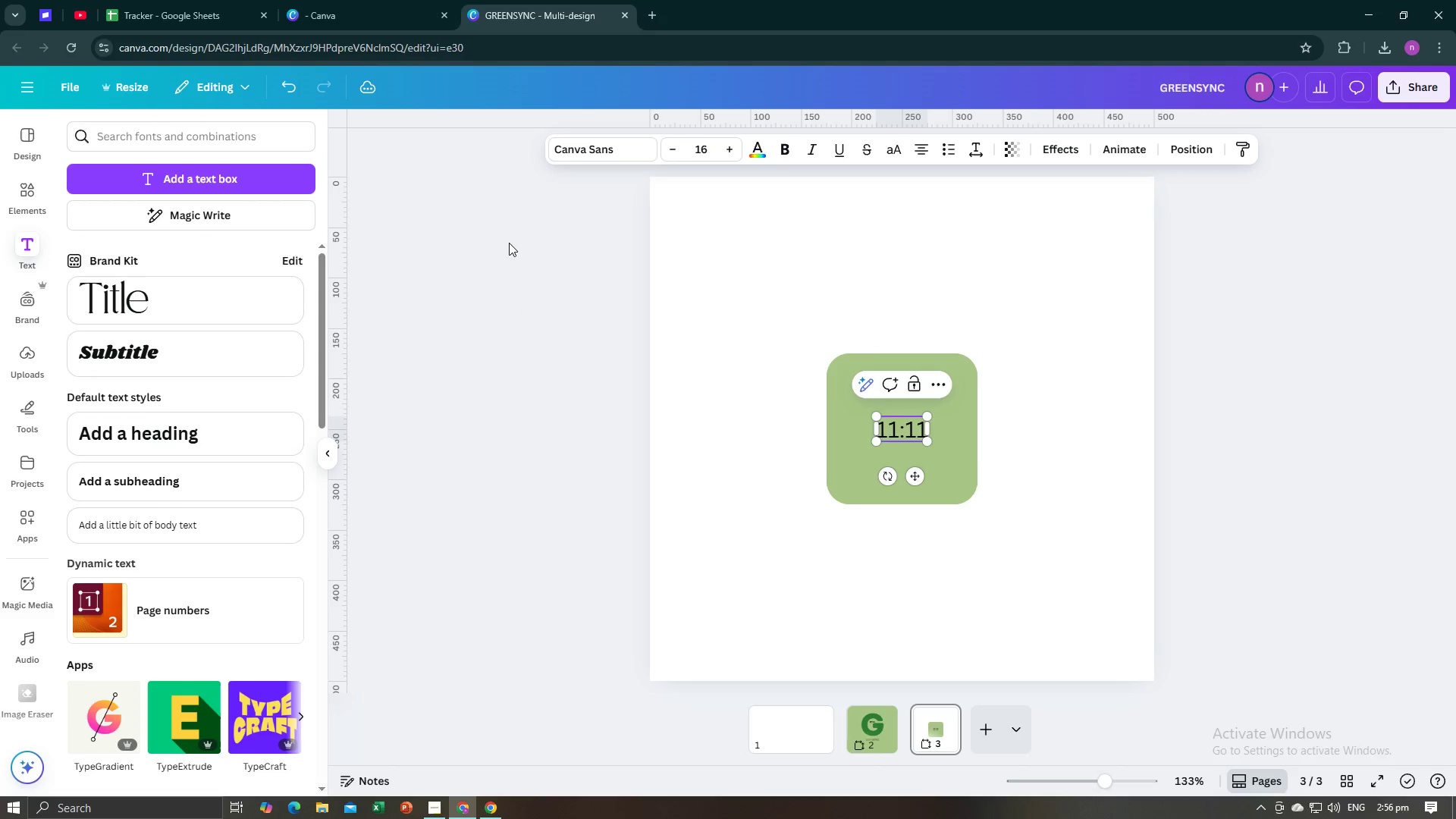 
key(Alt+AltLeft)
 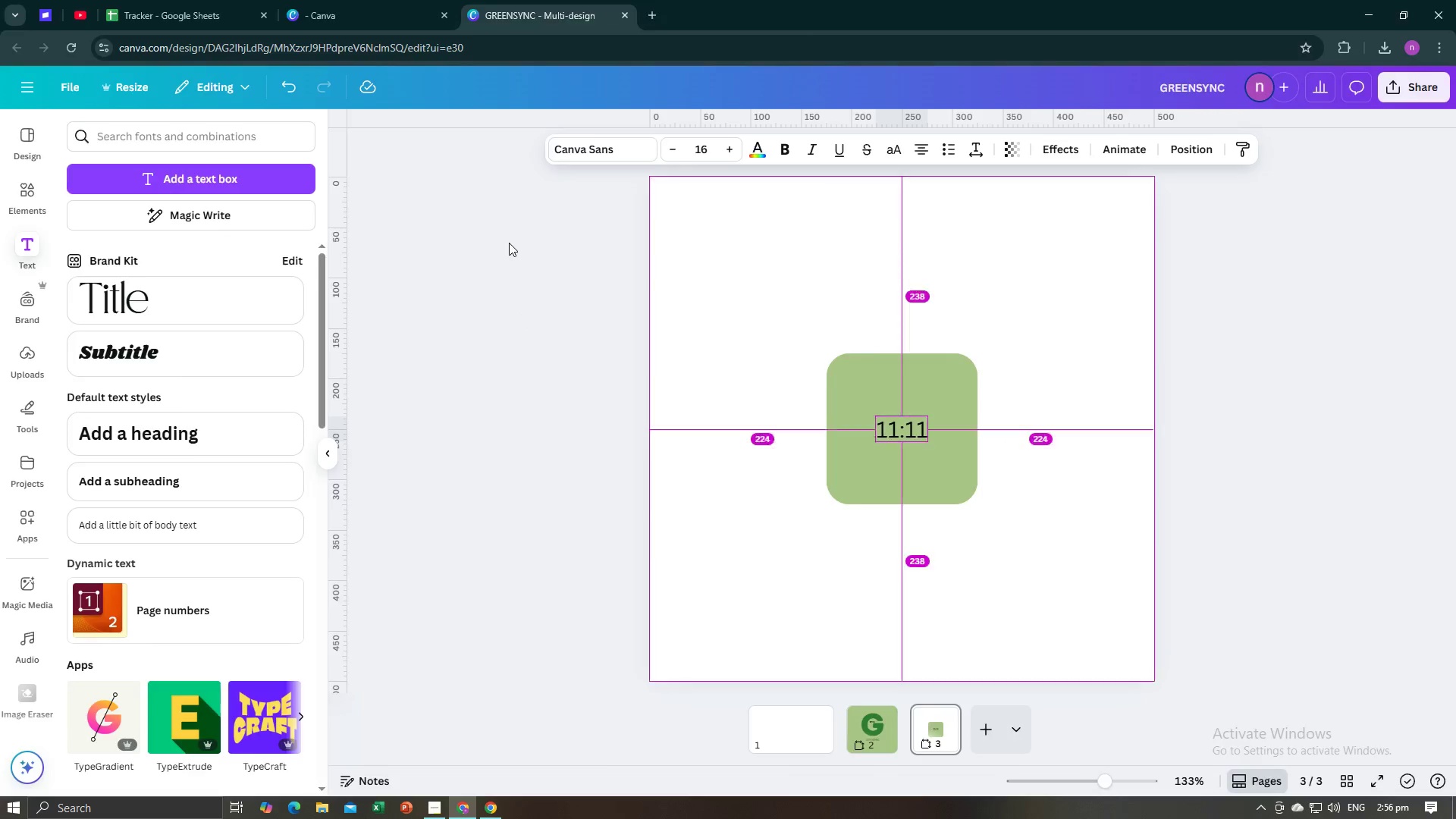 
key(Alt+Tab)
 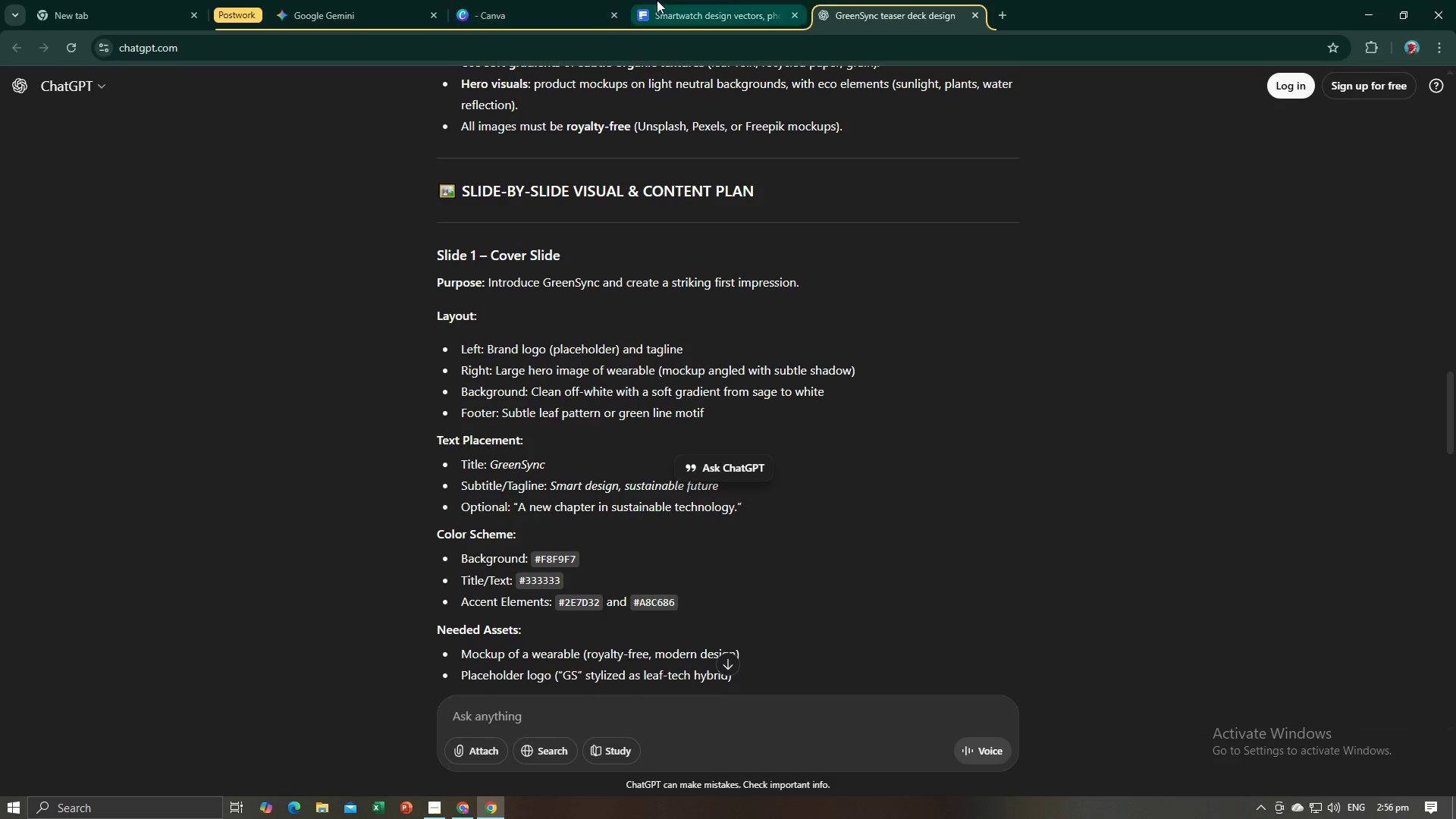 
left_click([719, 0])
 